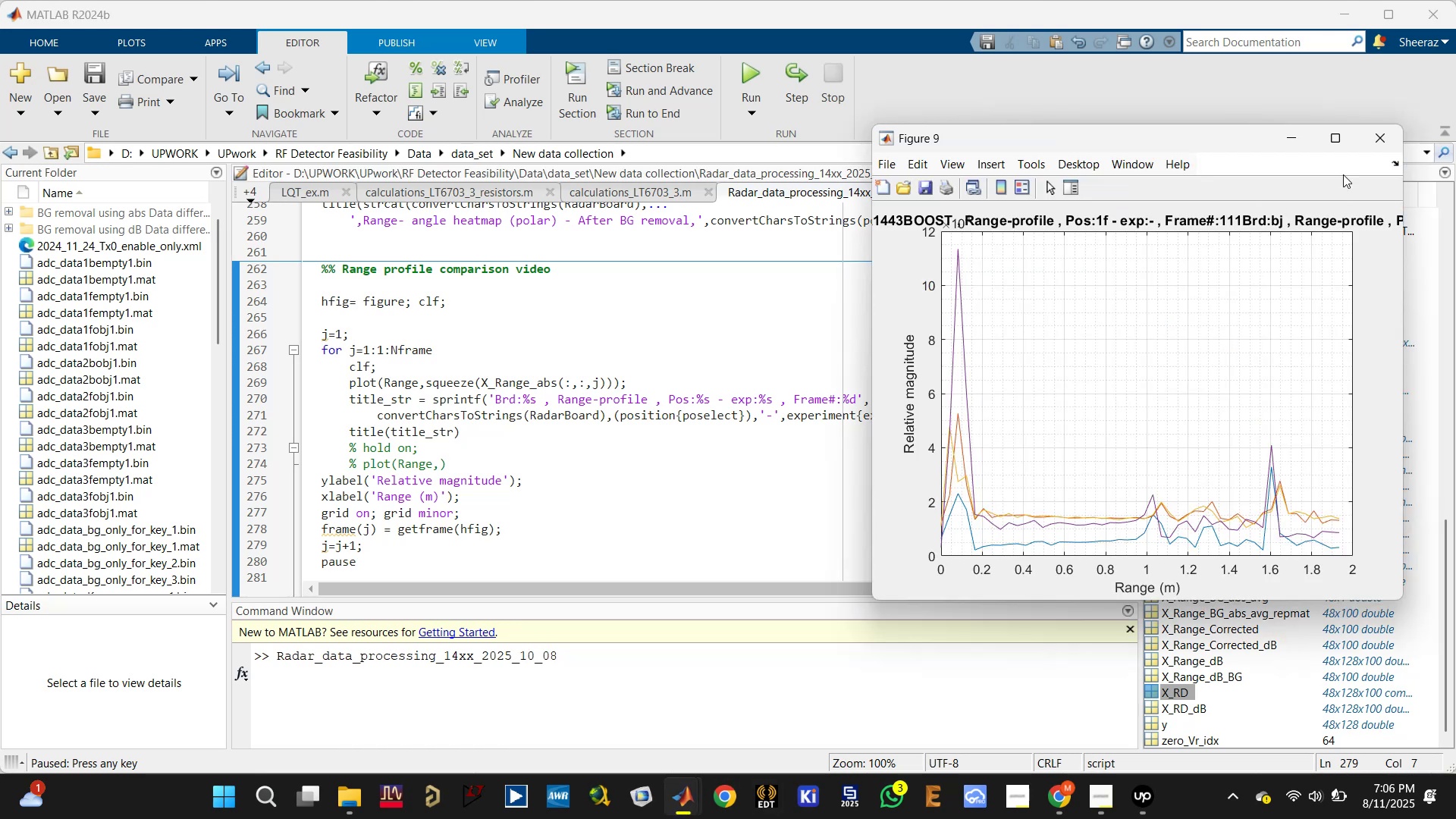 
left_click([1362, 140])
 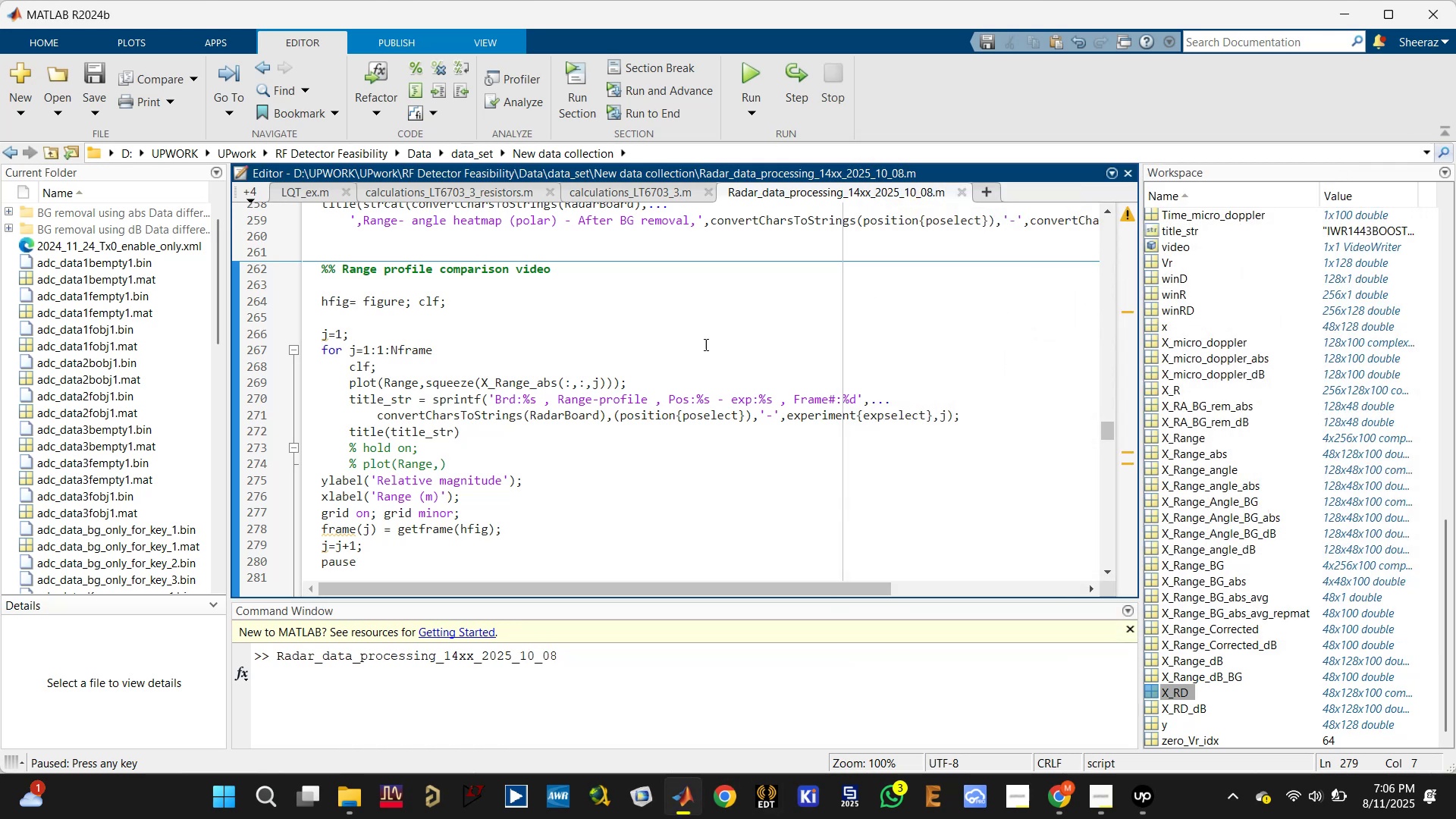 
scroll: coordinate [645, 380], scroll_direction: up, amount: 8.0
 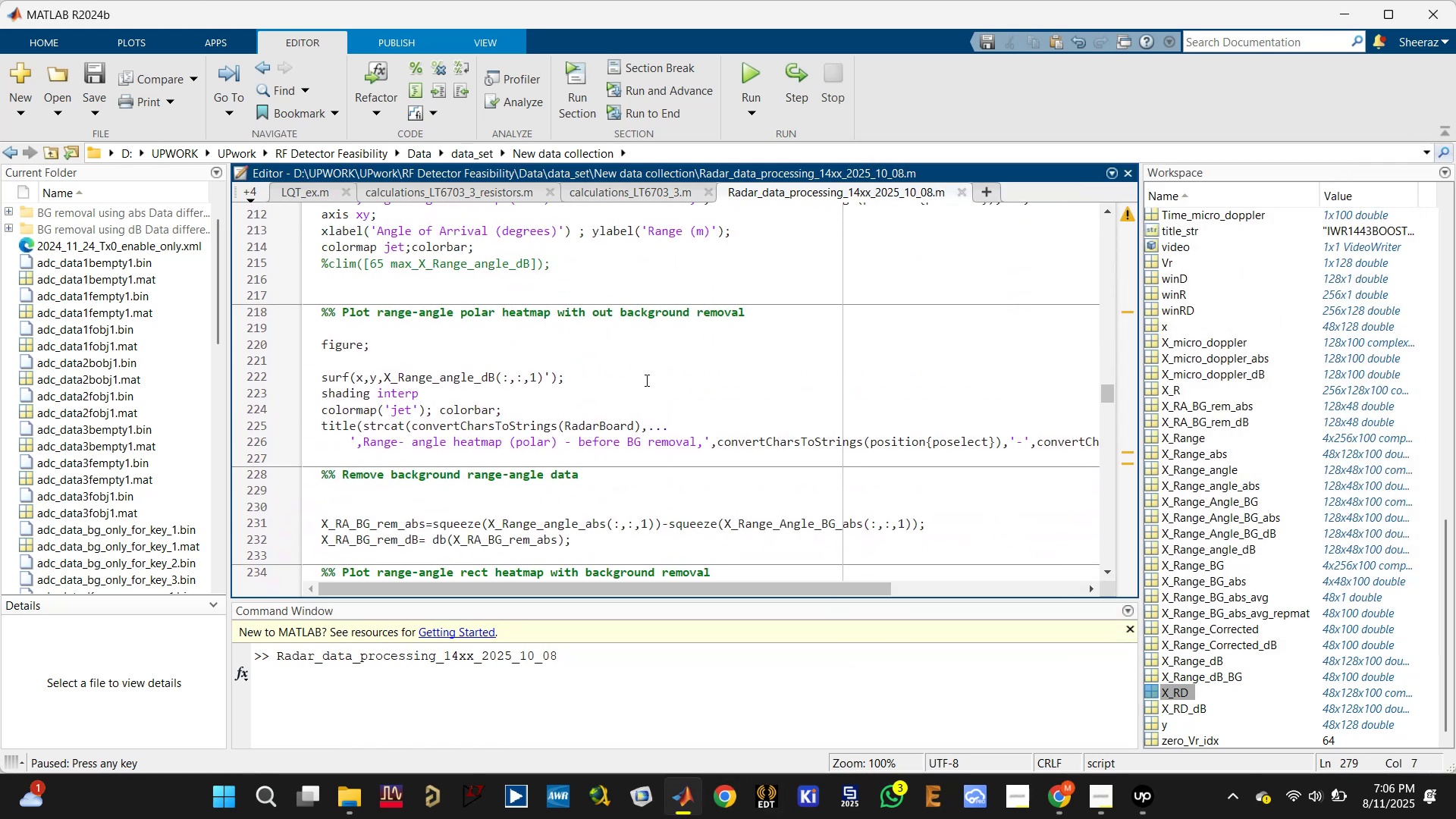 
left_click([666, 375])
 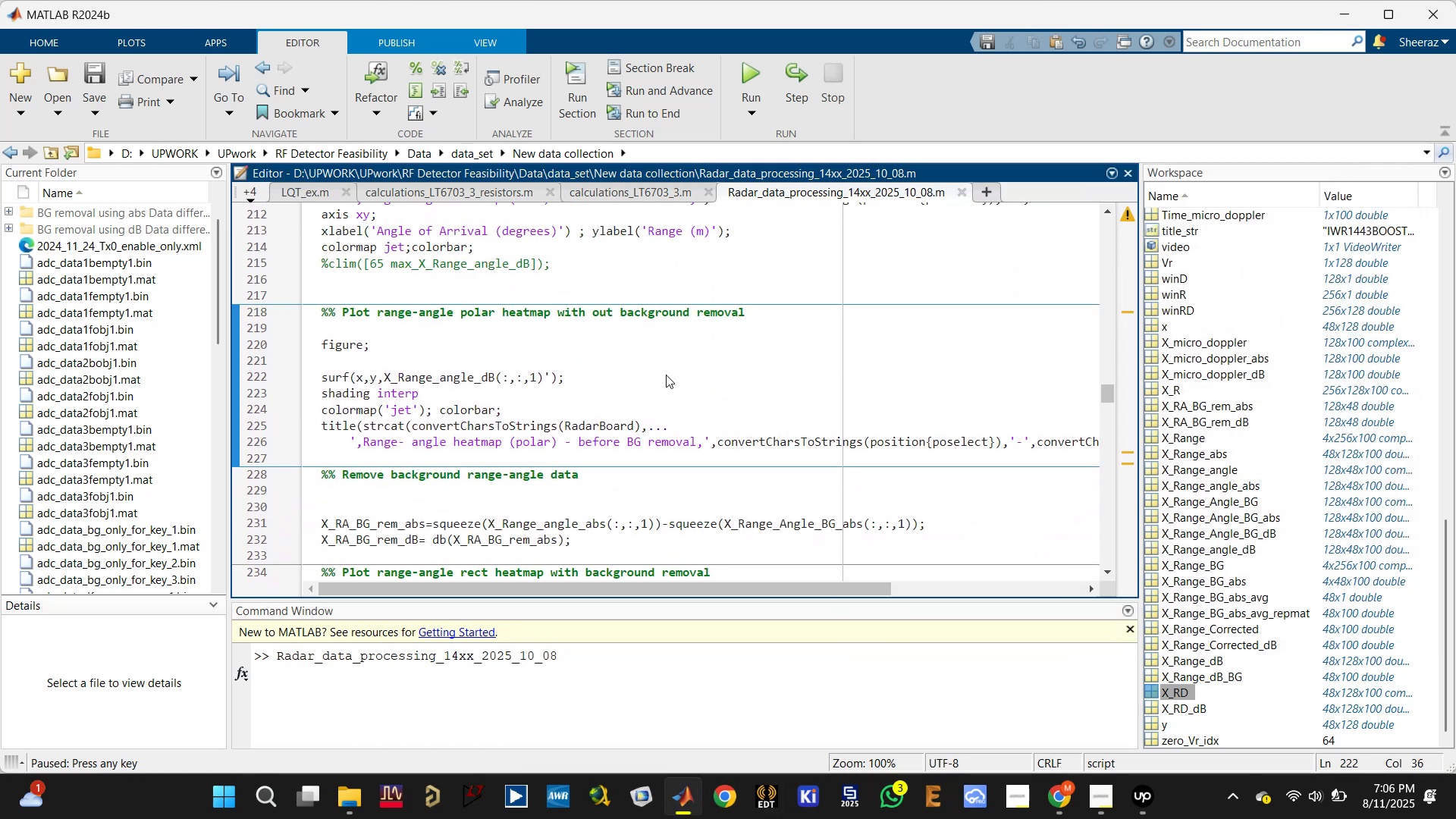 
key(Control+Enter)
 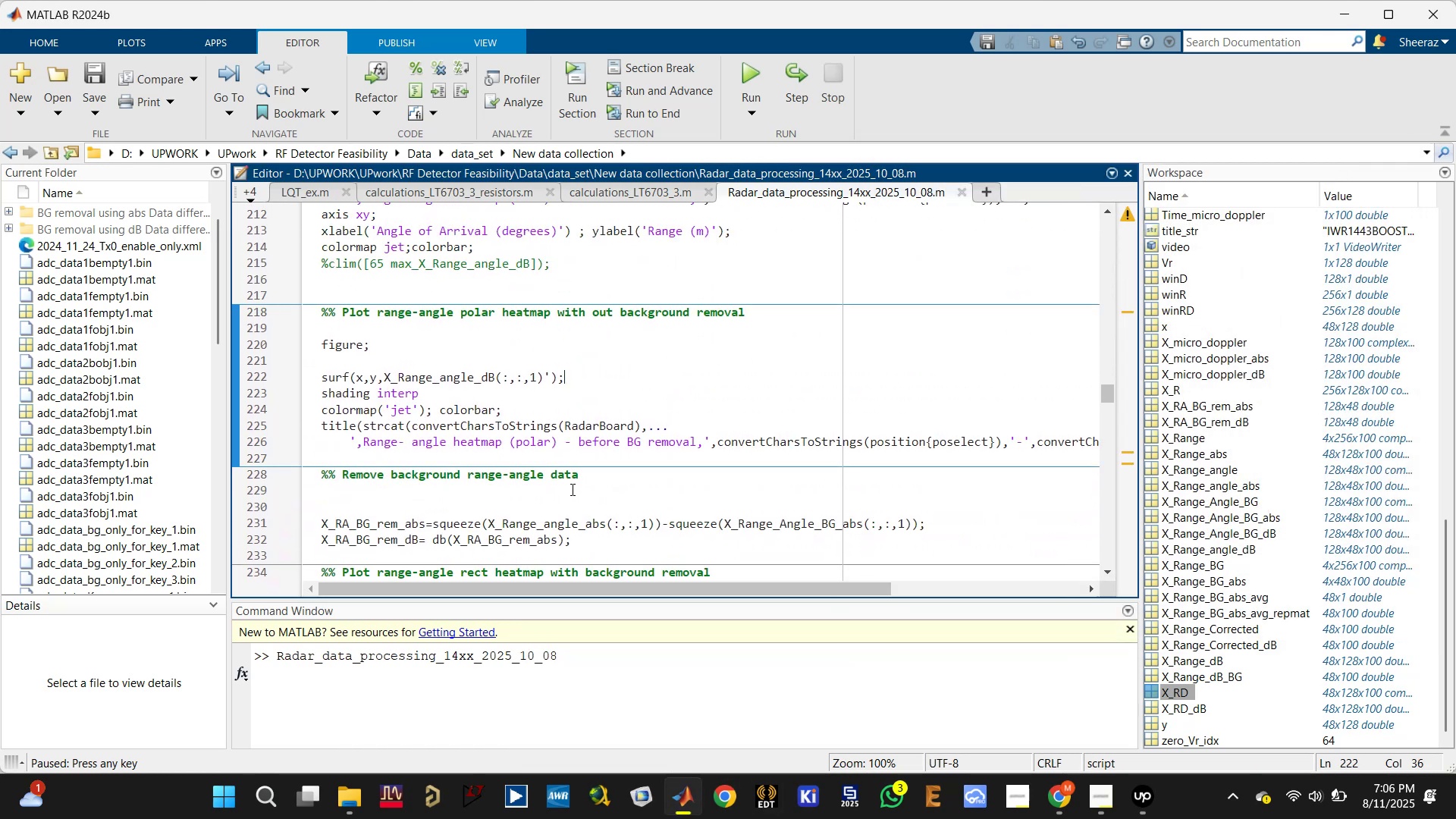 
left_click([457, 701])
 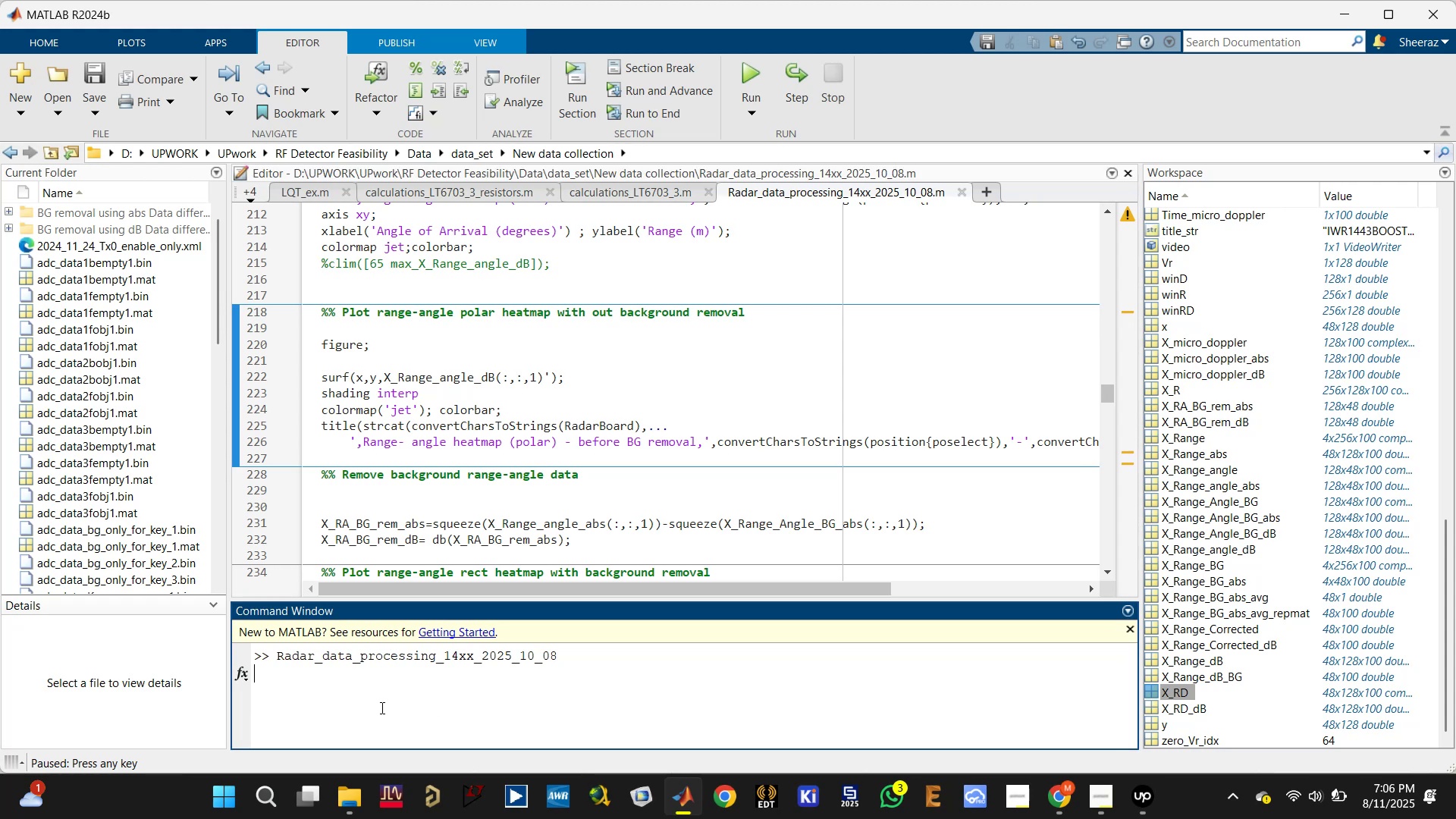 
key(Control+C)
 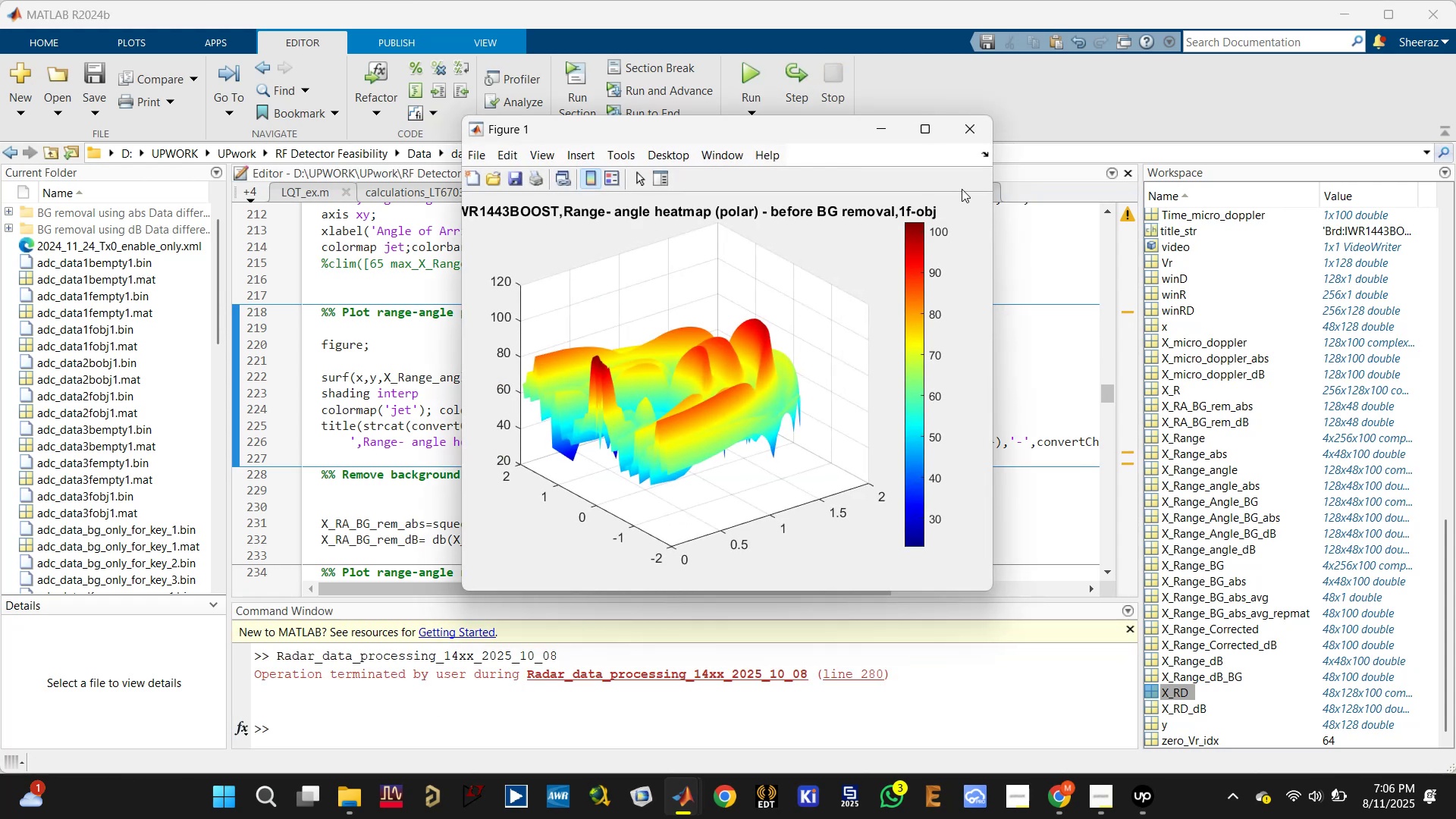 
left_click([972, 134])
 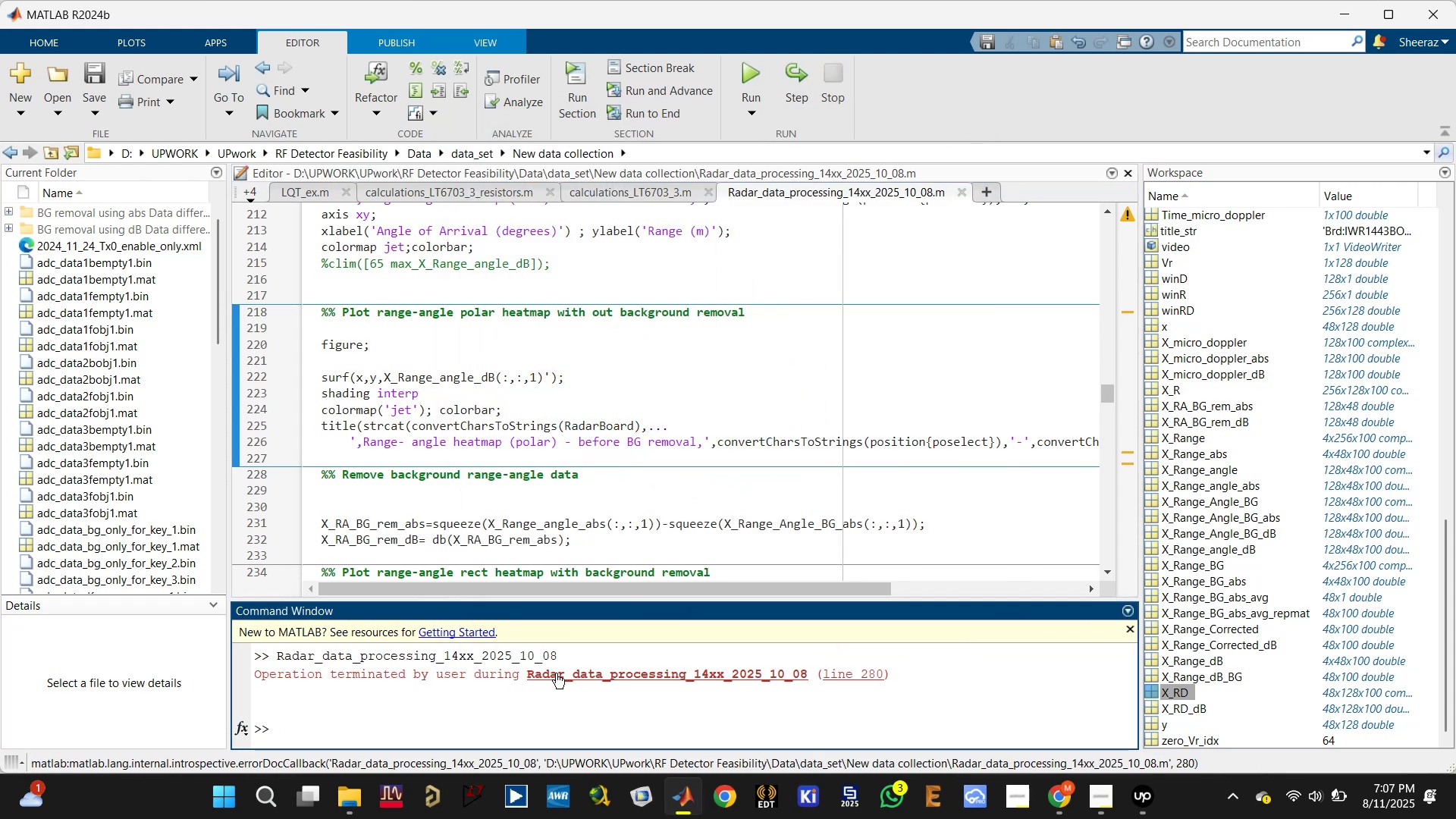 
left_click([486, 718])
 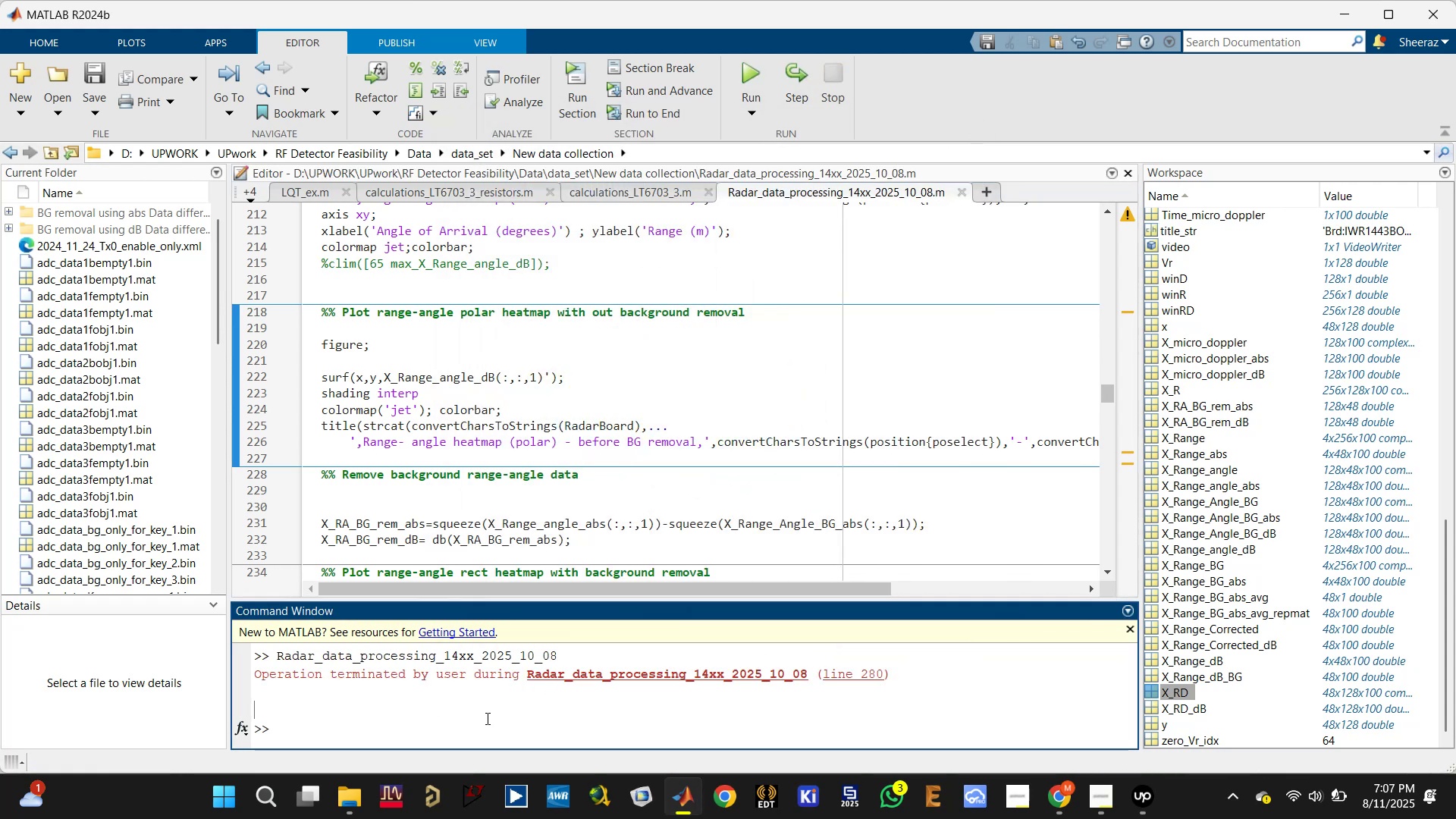 
type(clc)
 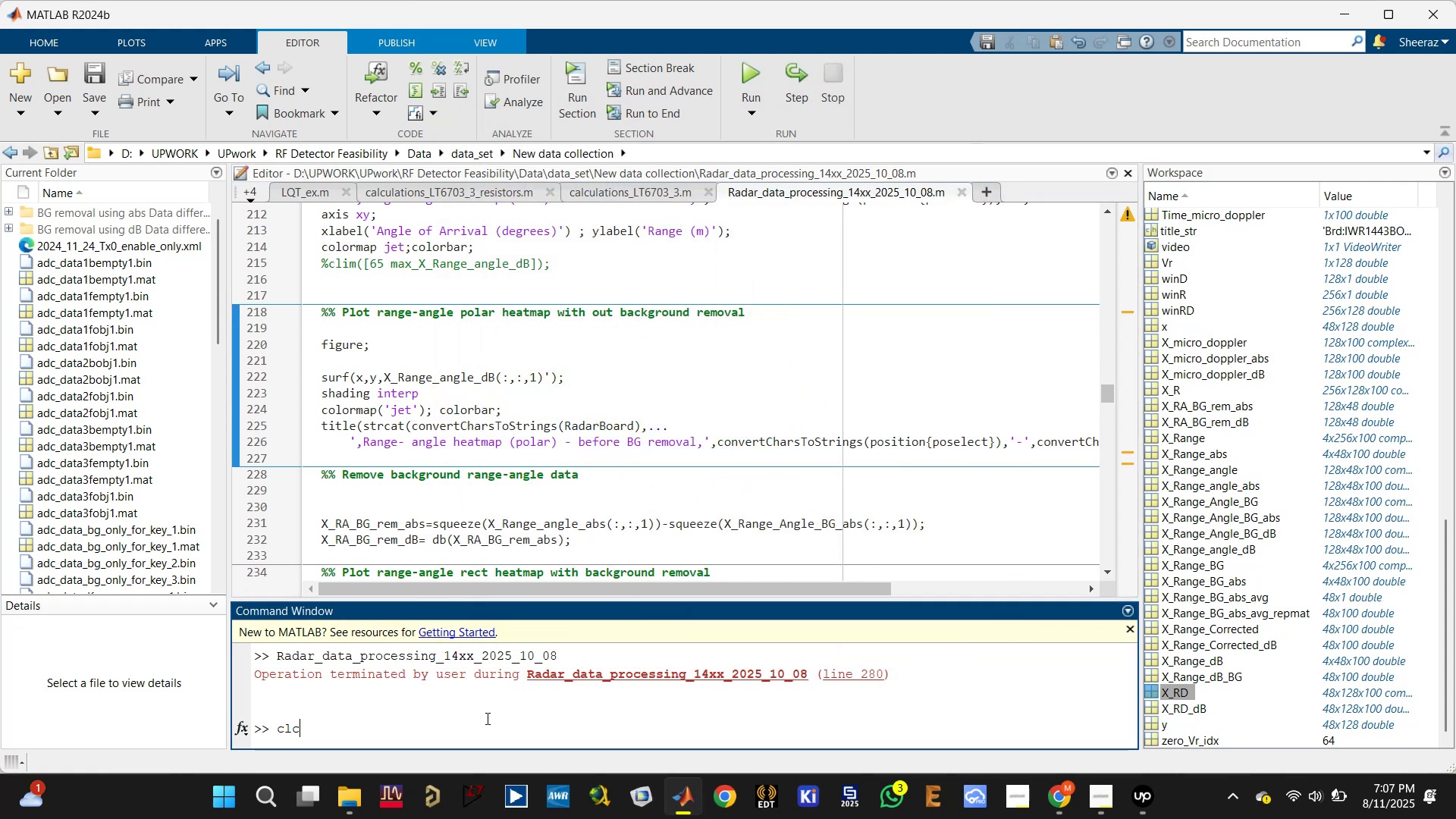 
key(Enter)
 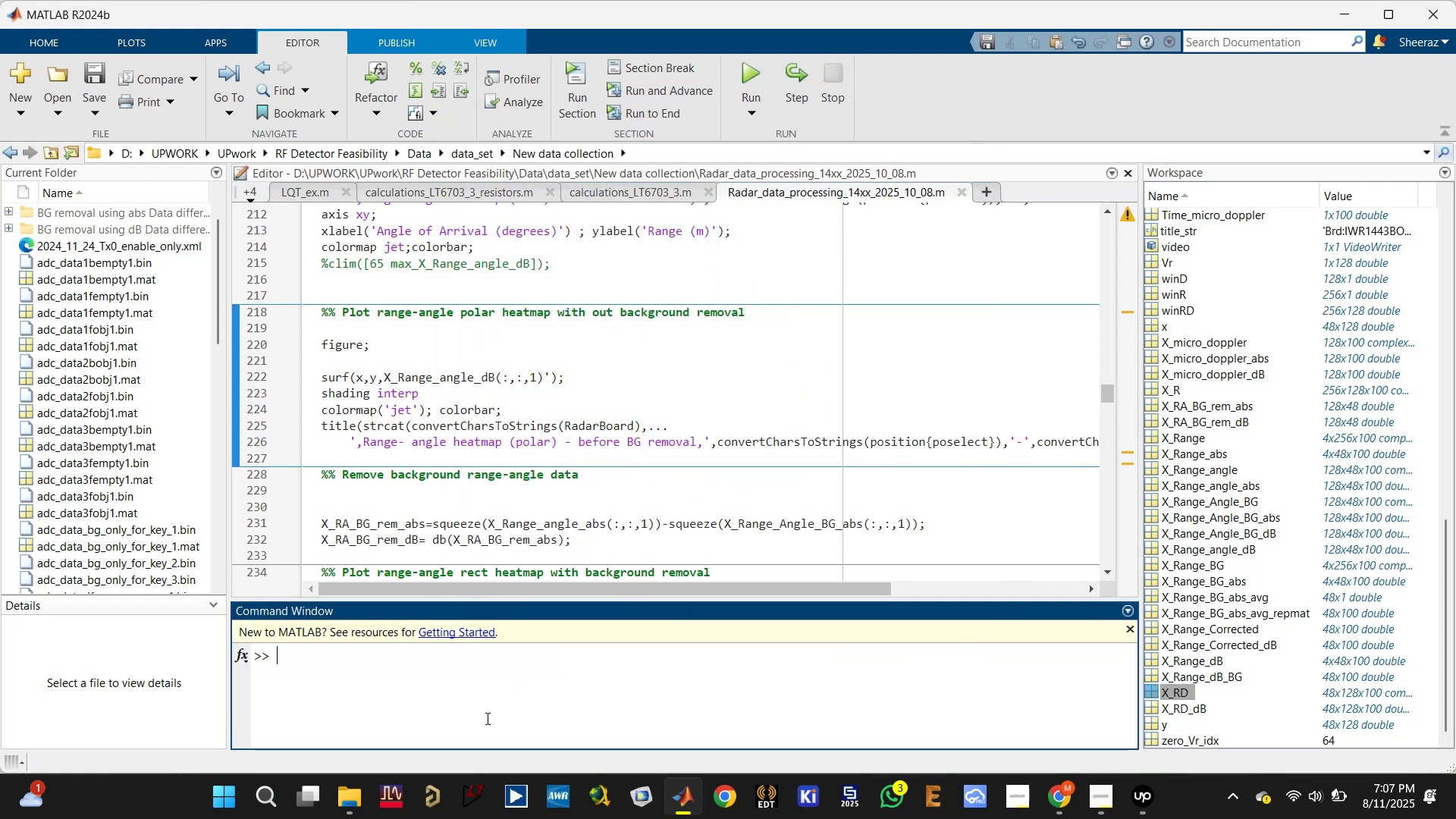 
key(Control+S)
 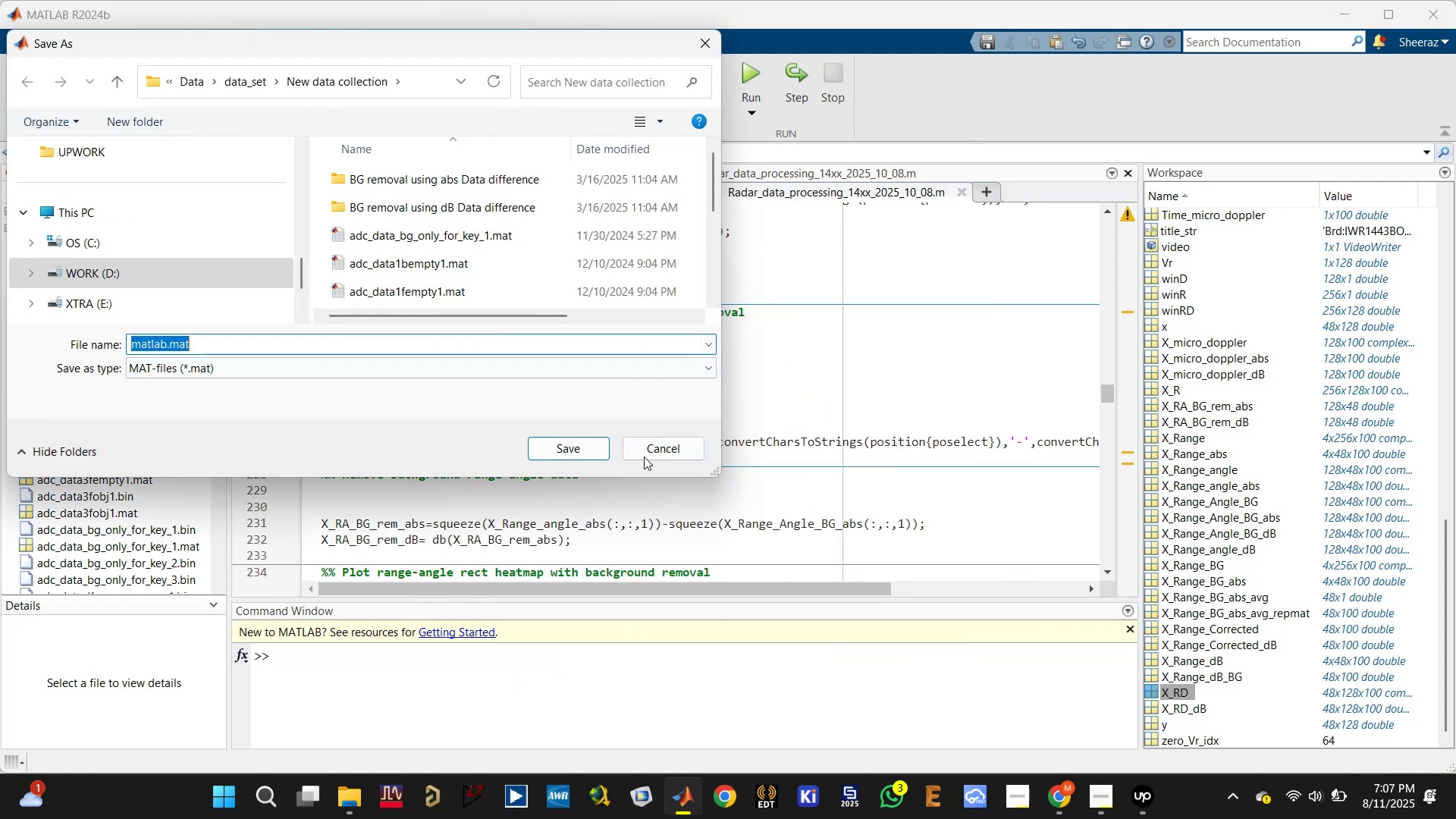 
double_click([679, 369])
 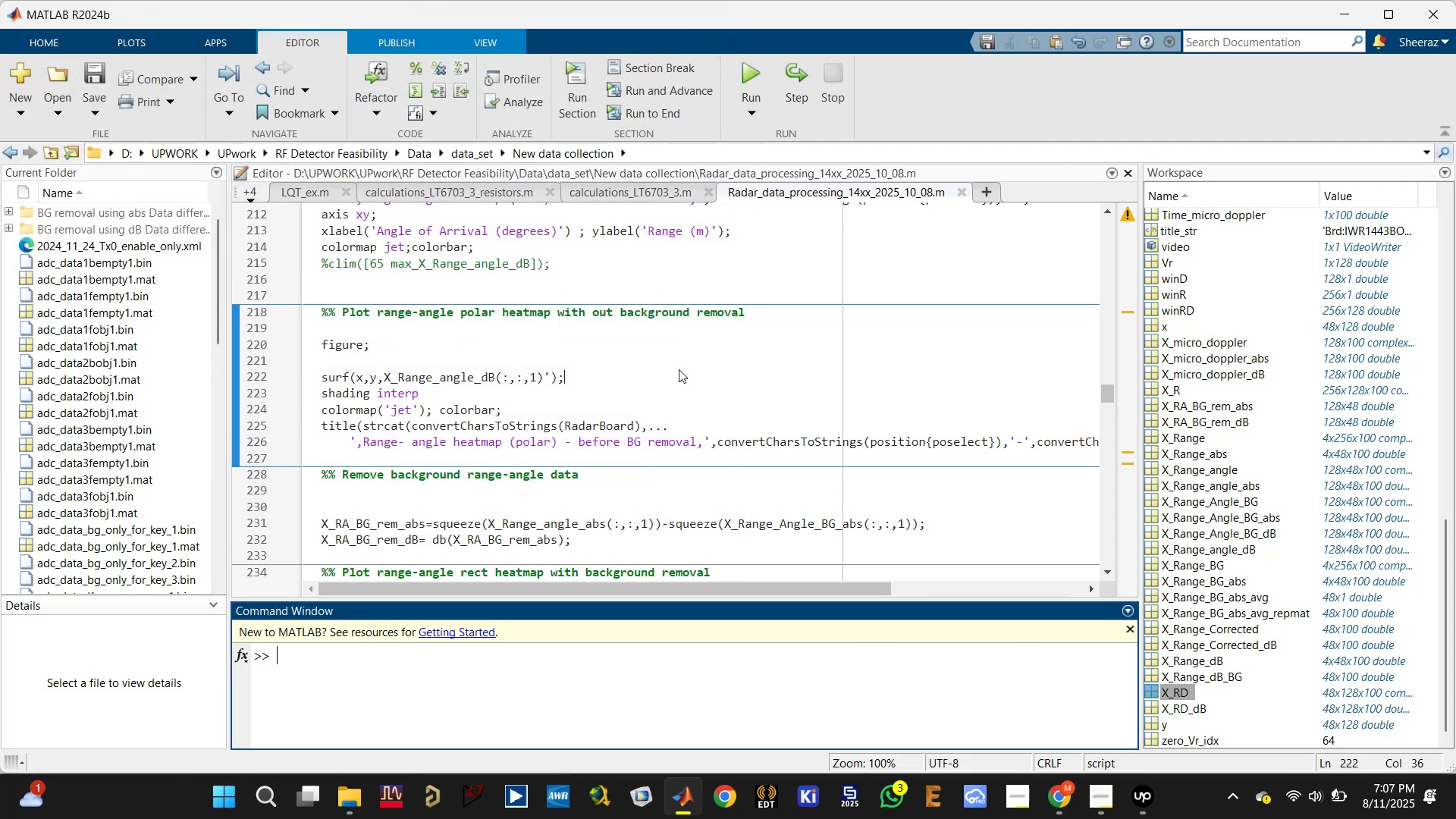 
key(Control+S)
 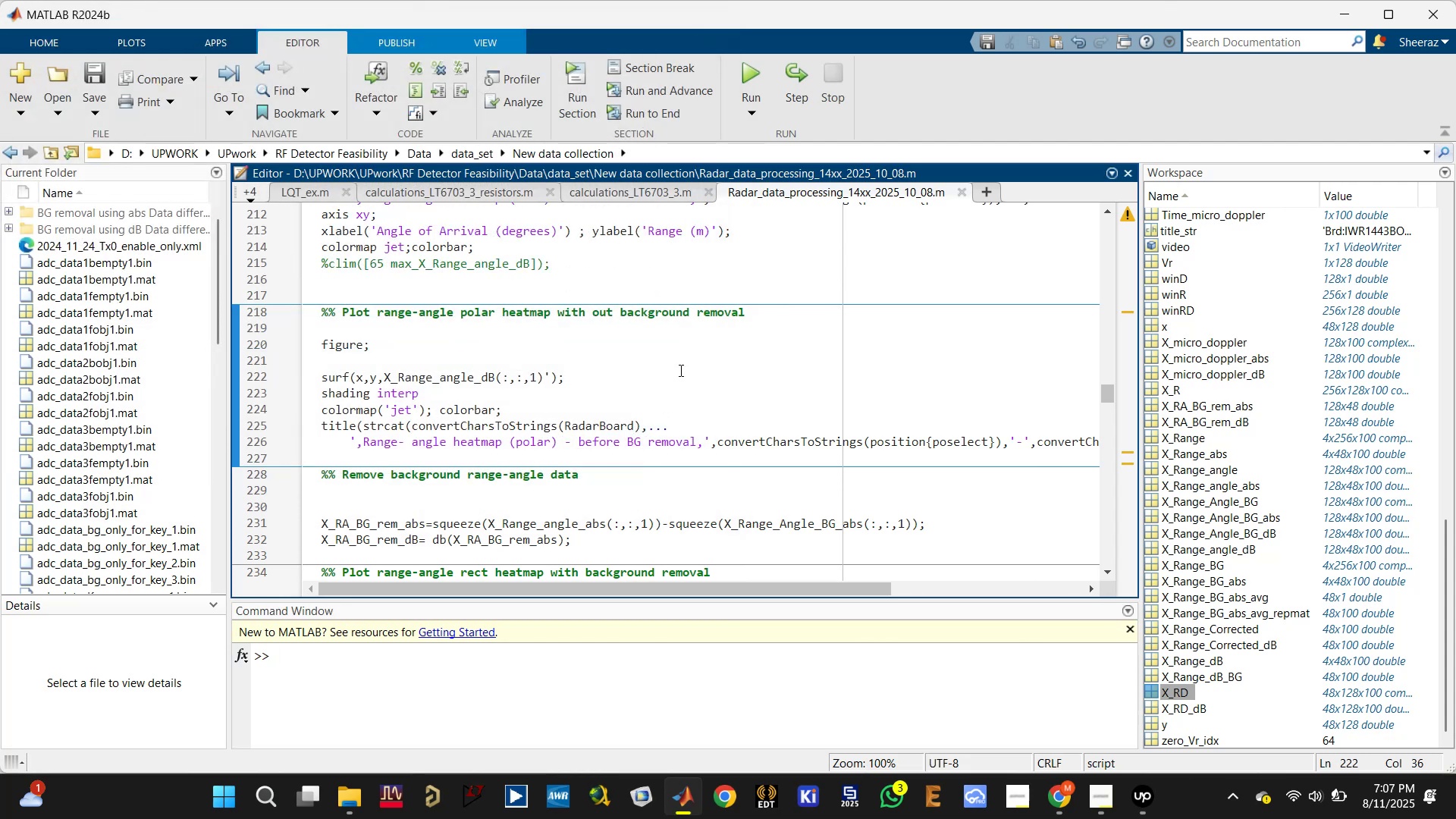 
scroll: coordinate [685, 383], scroll_direction: down, amount: 3.0
 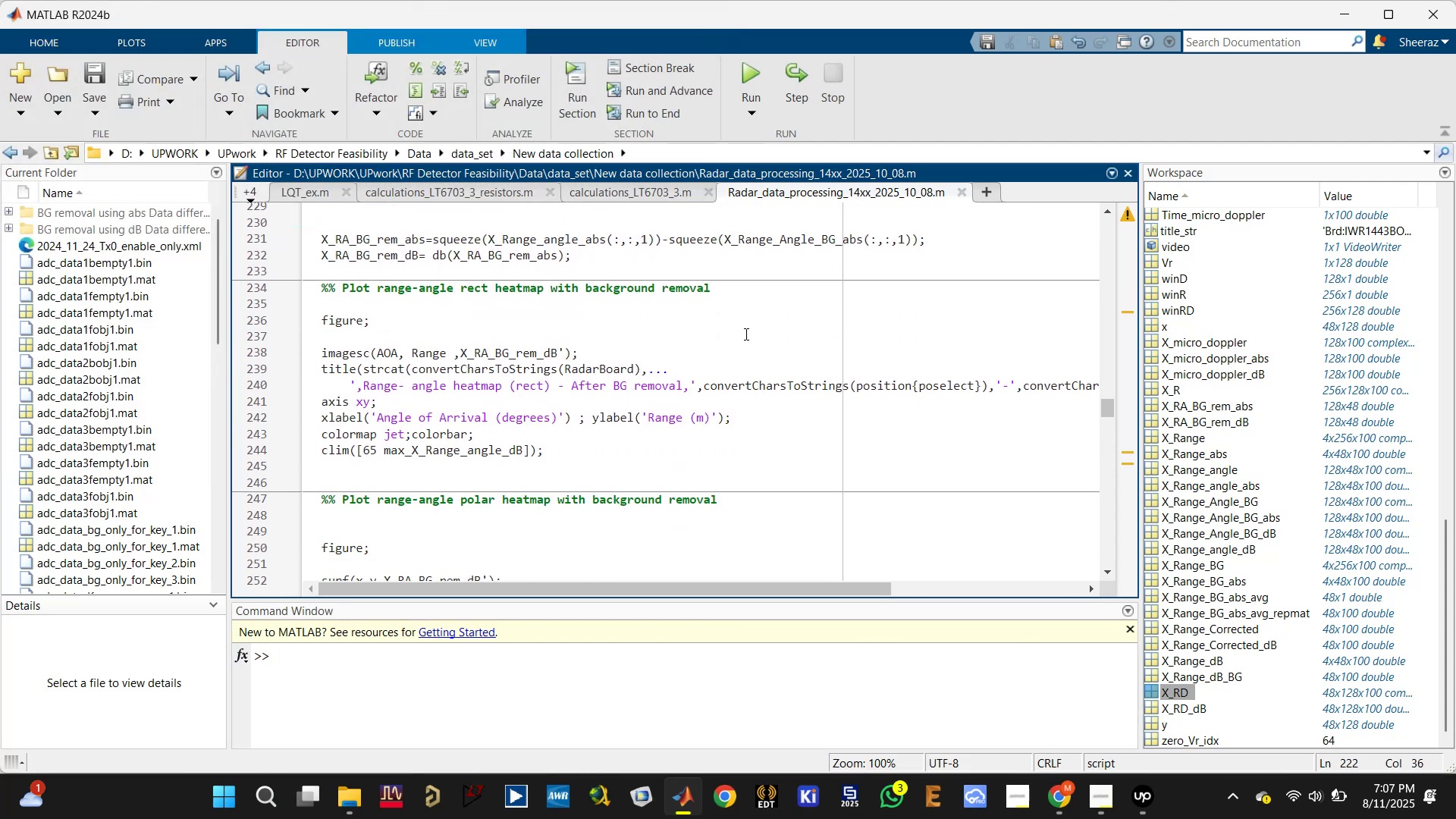 
left_click([746, 327])
 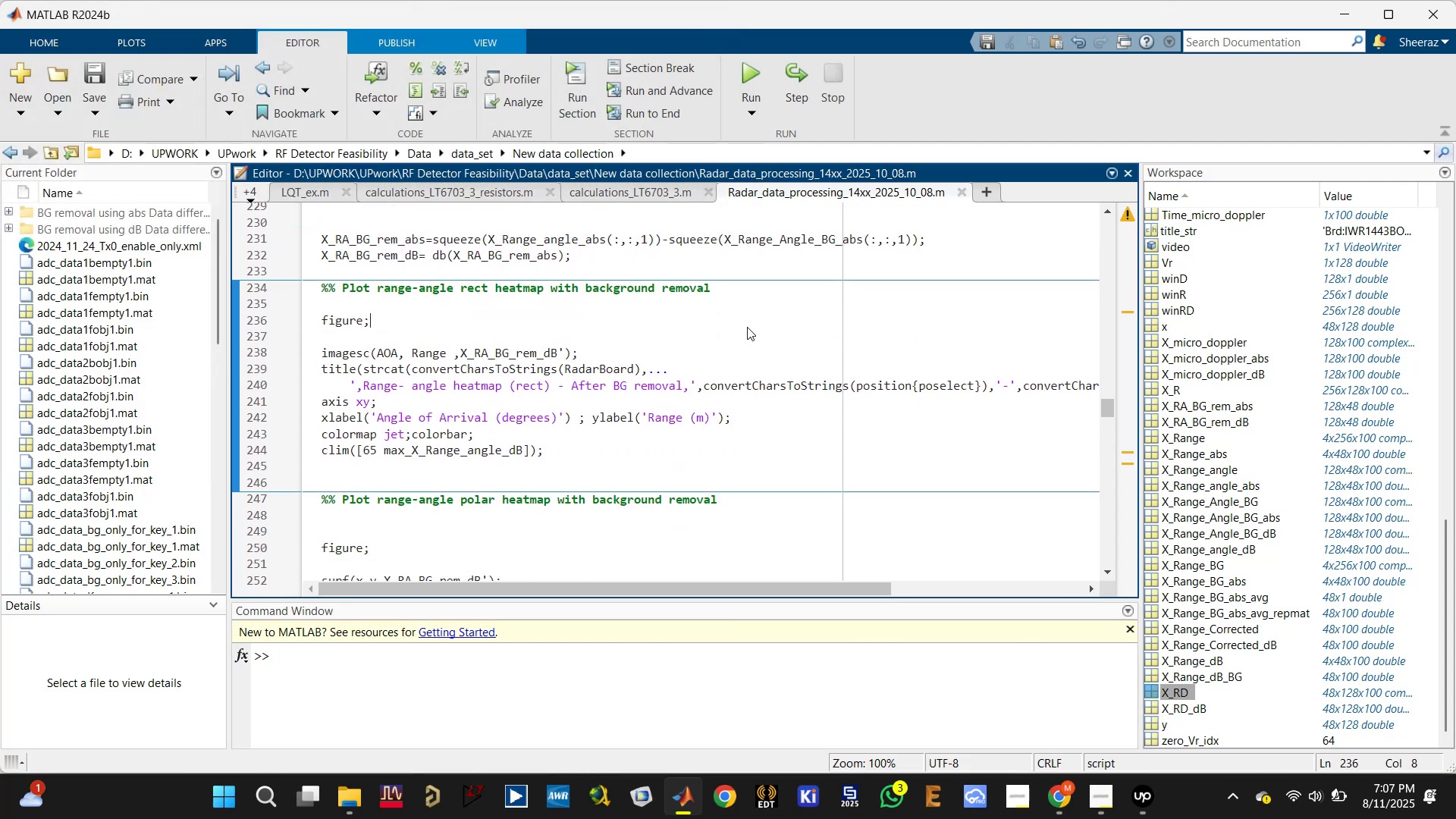 
key(Control+Enter)
 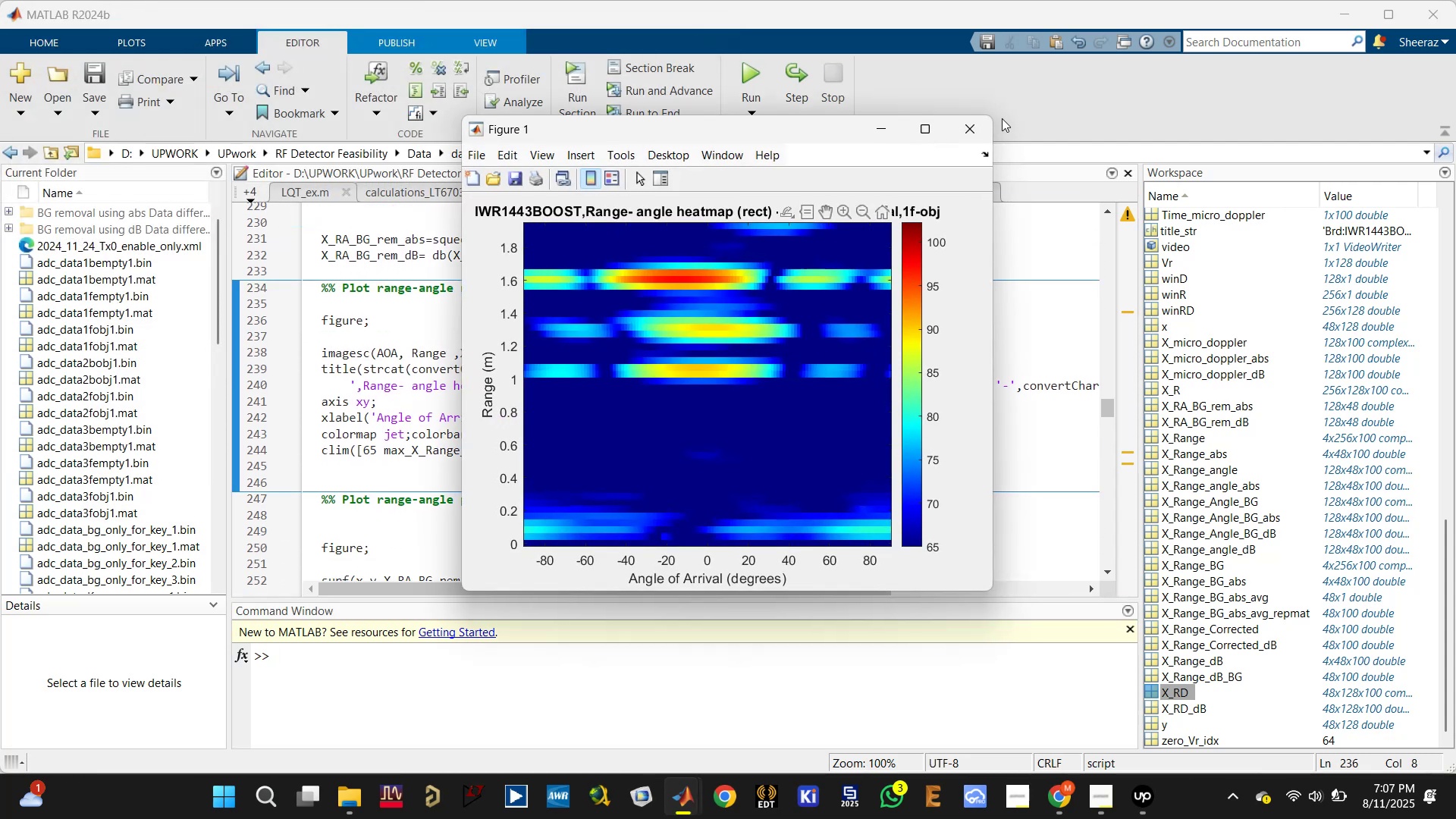 
left_click([959, 133])
 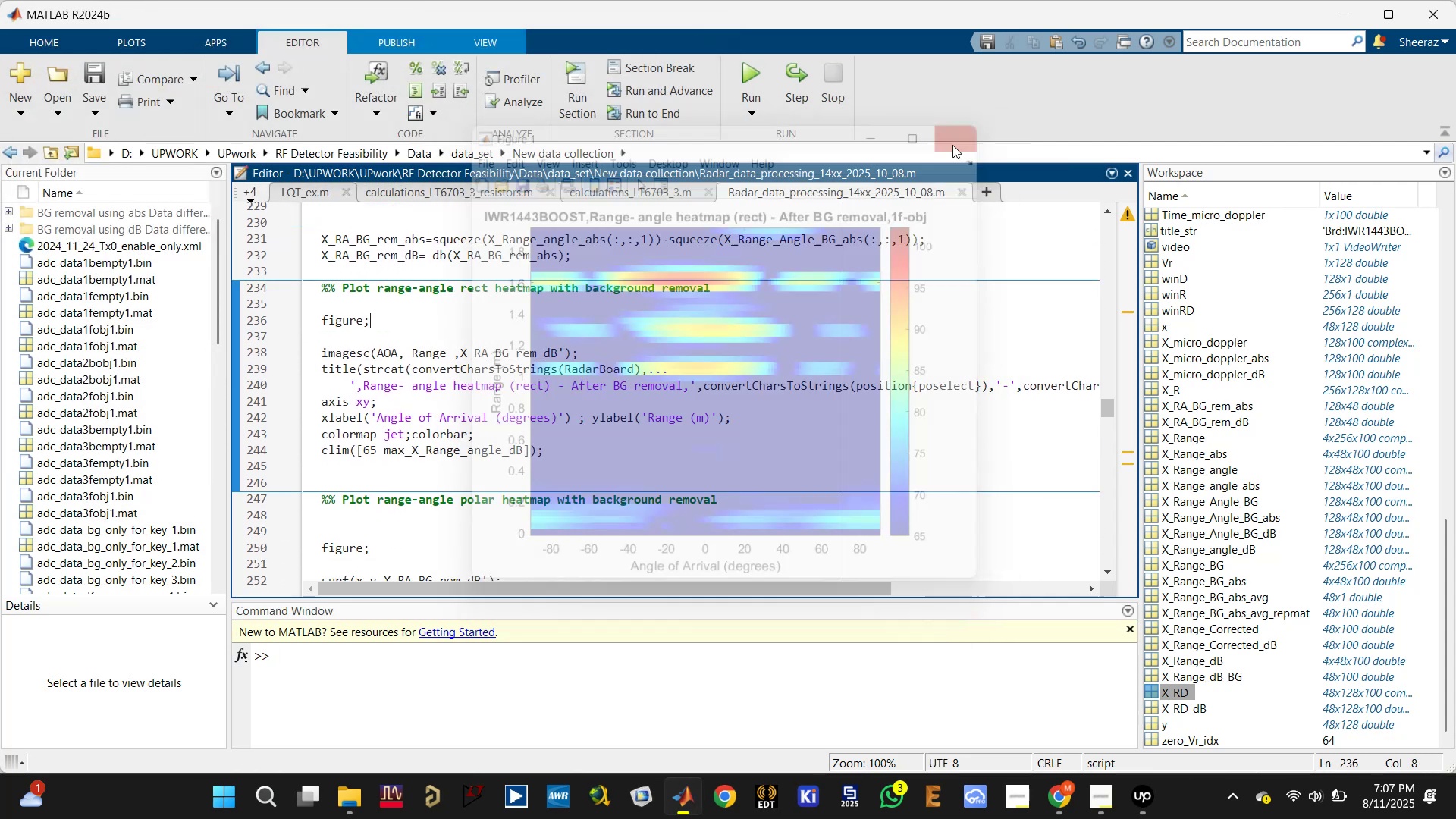 
scroll: coordinate [770, 318], scroll_direction: down, amount: 5.0
 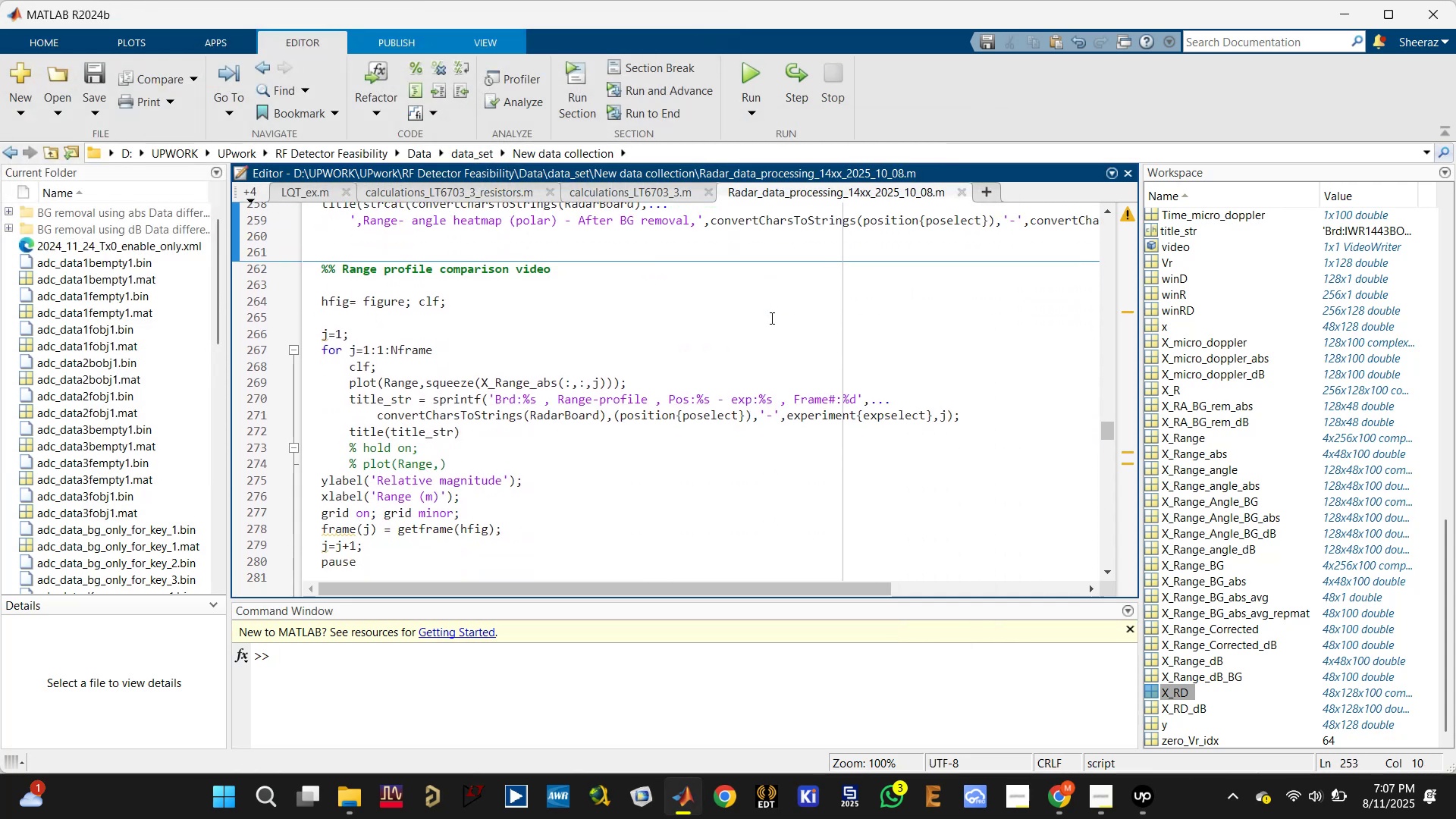 
left_click([770, 318])
 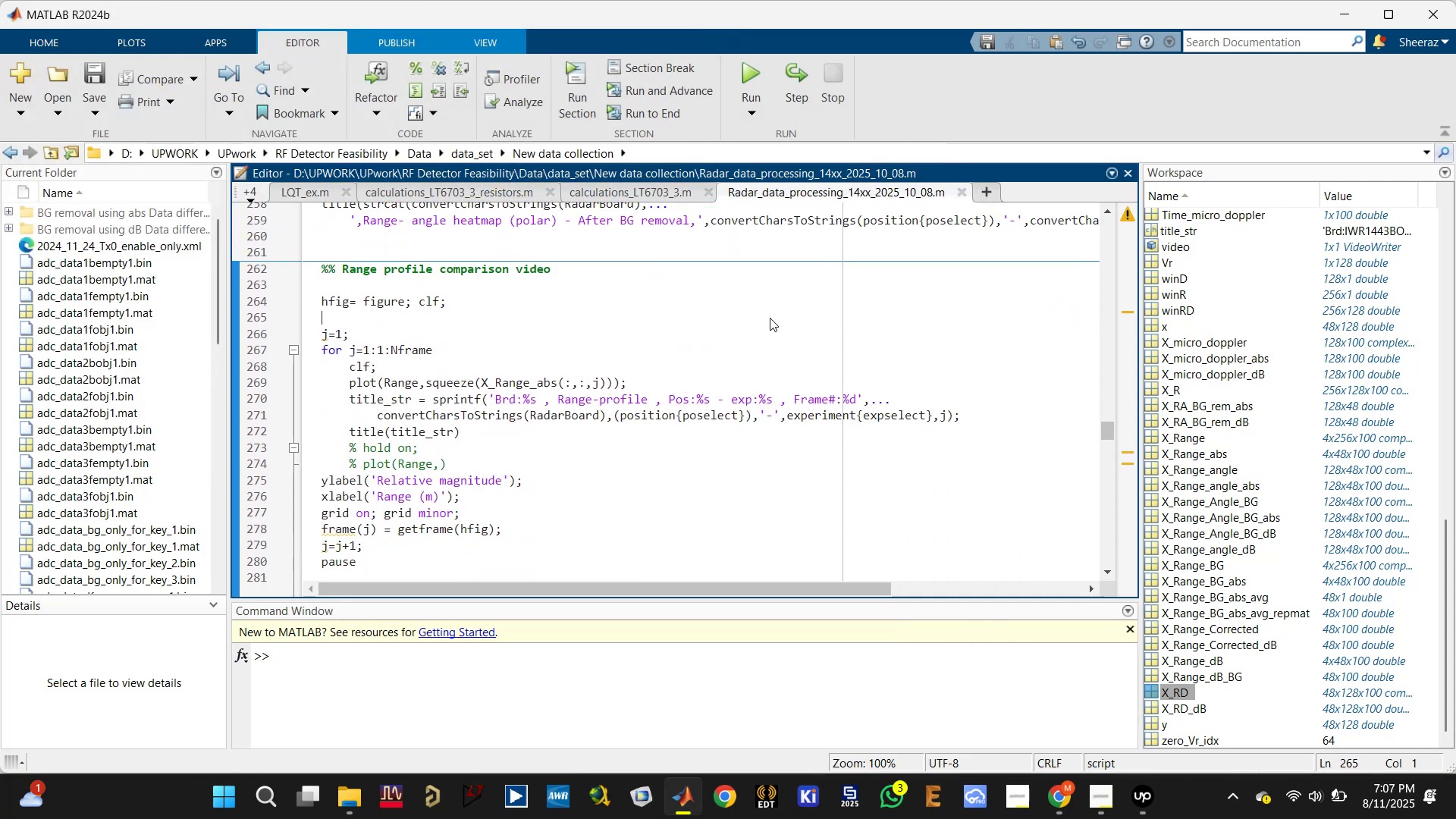 
scroll: coordinate [770, 318], scroll_direction: down, amount: 1.0
 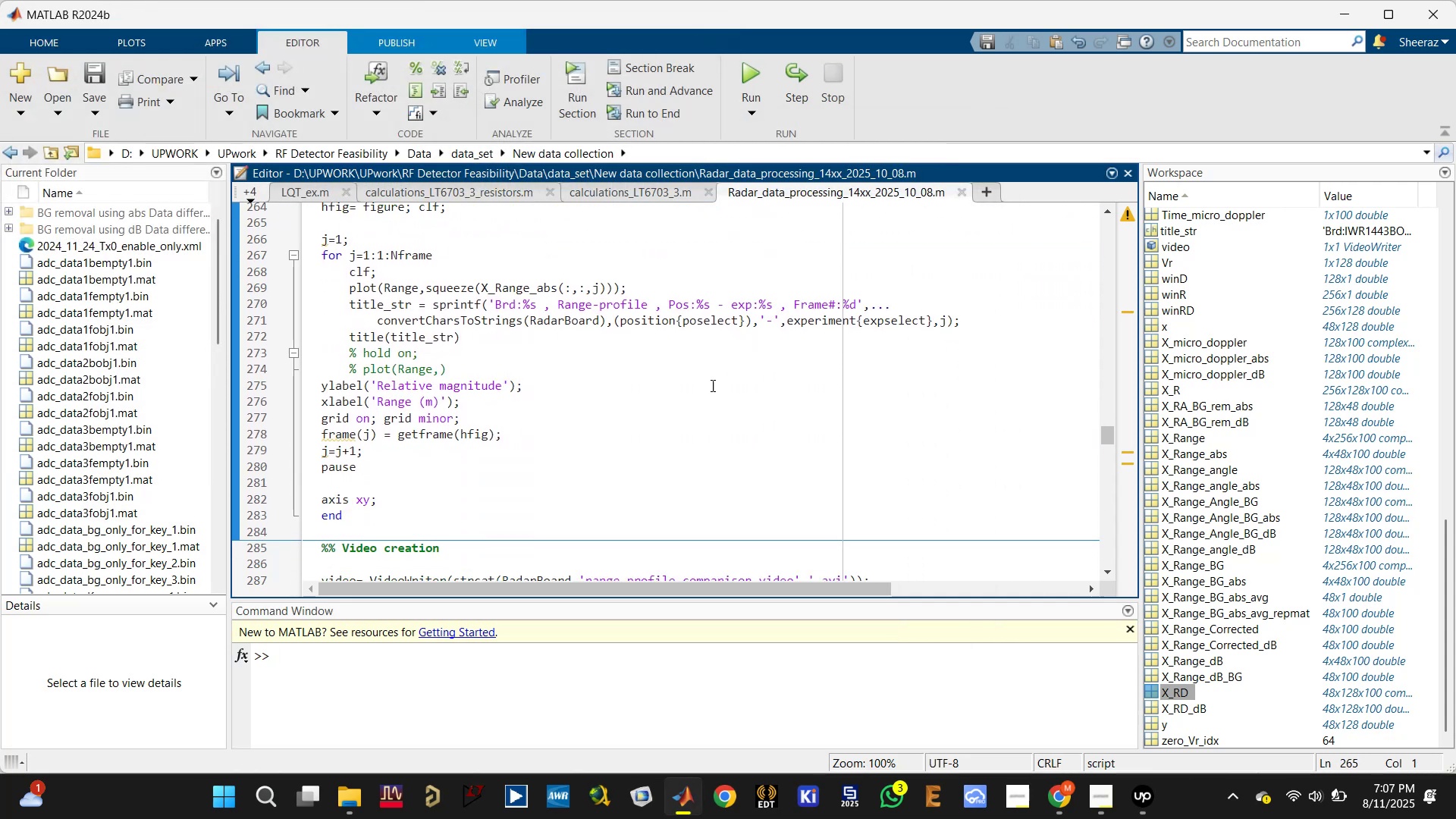 
key(Control+Enter)
 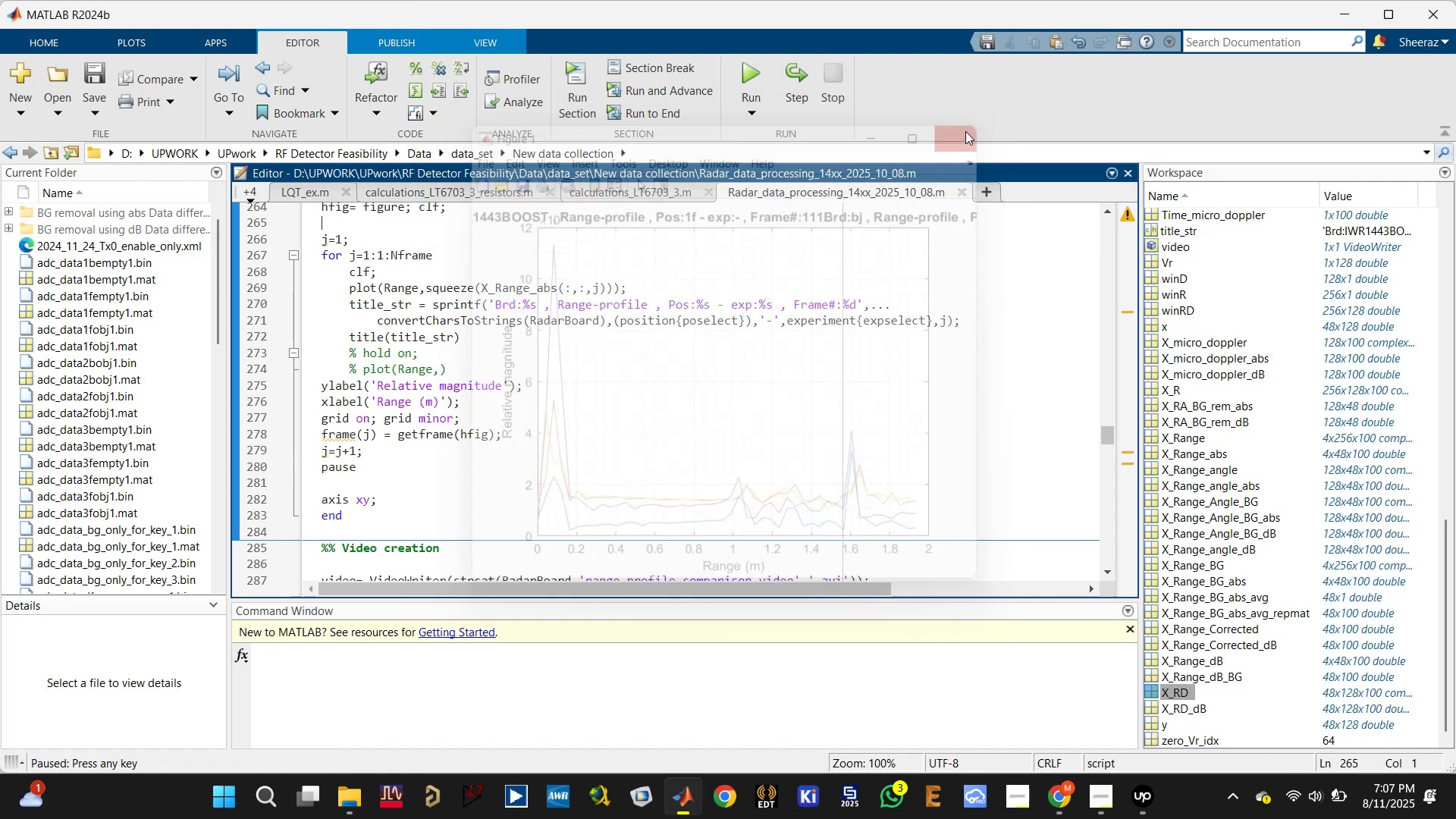 
left_click([654, 401])
 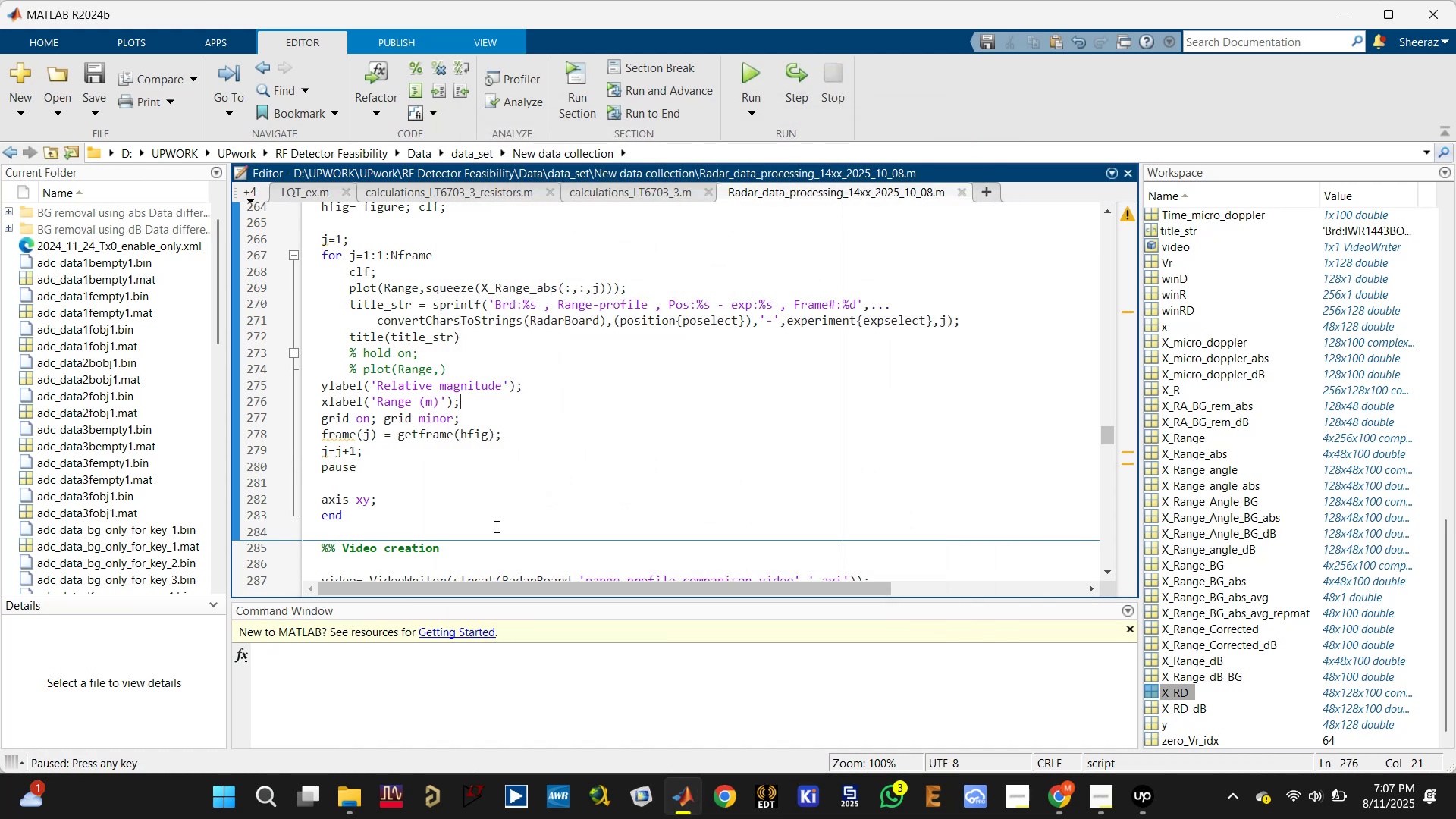 
left_click([449, 686])
 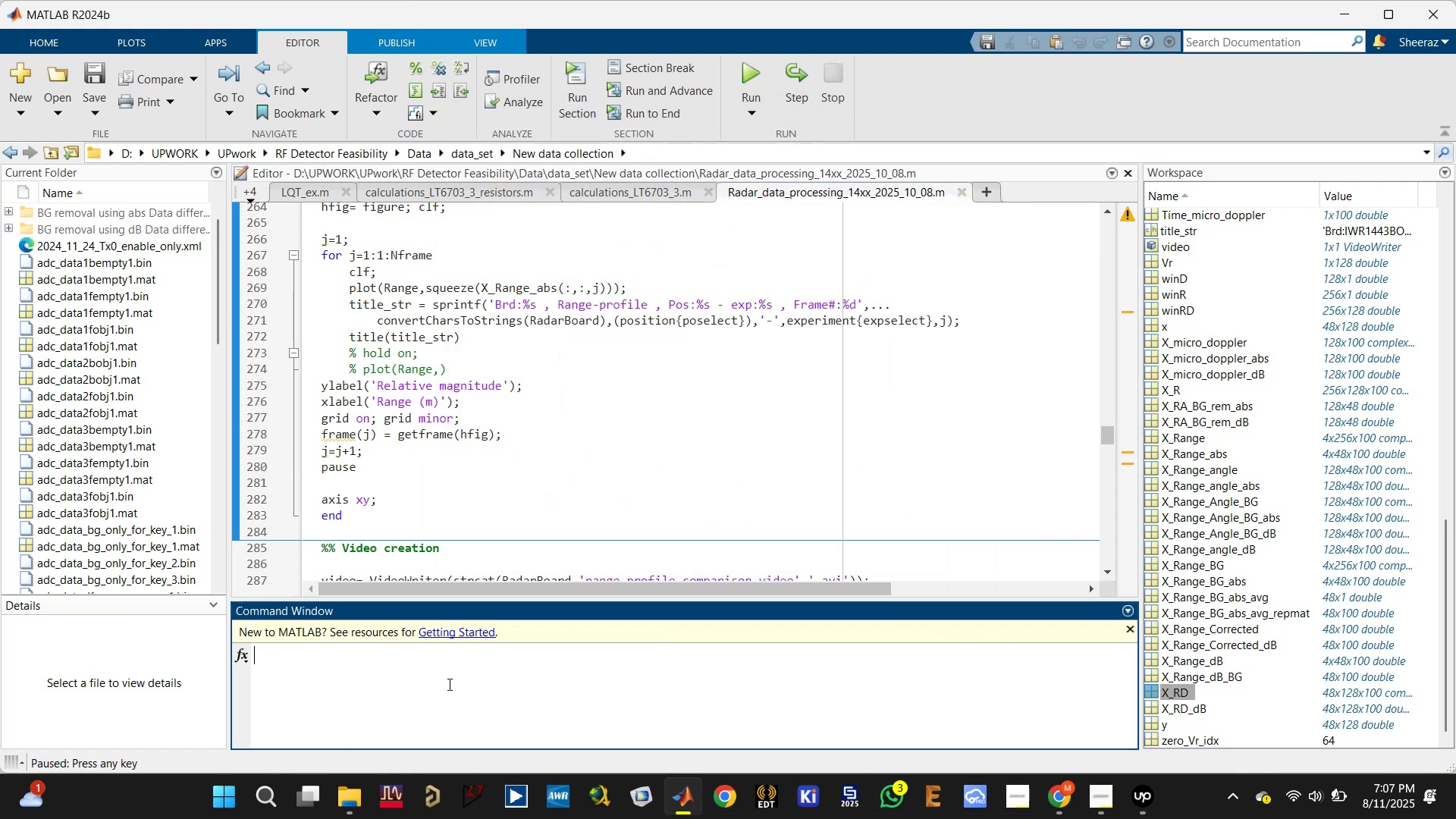 
key(Control+C)
 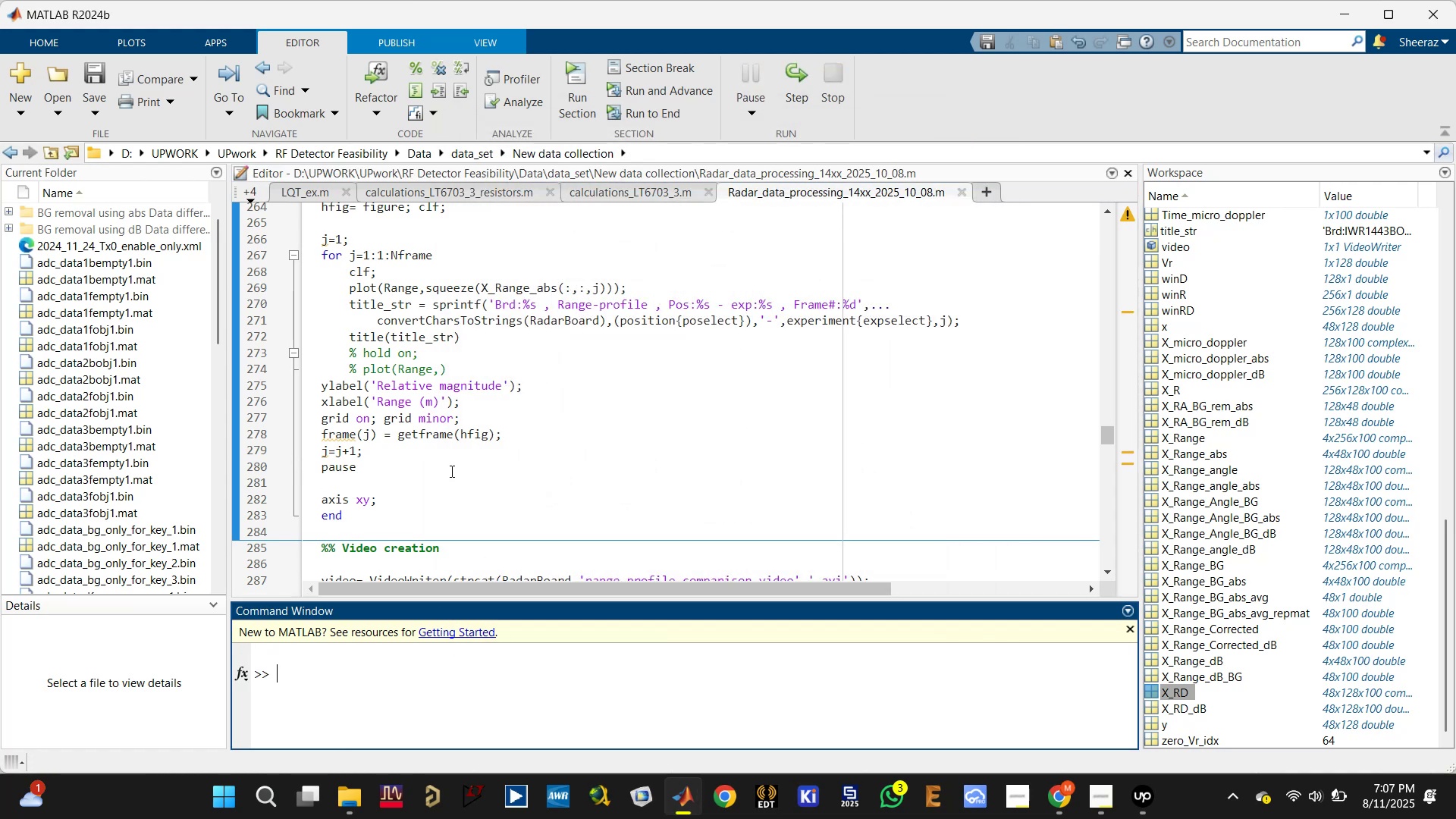 
left_click([453, 462])
 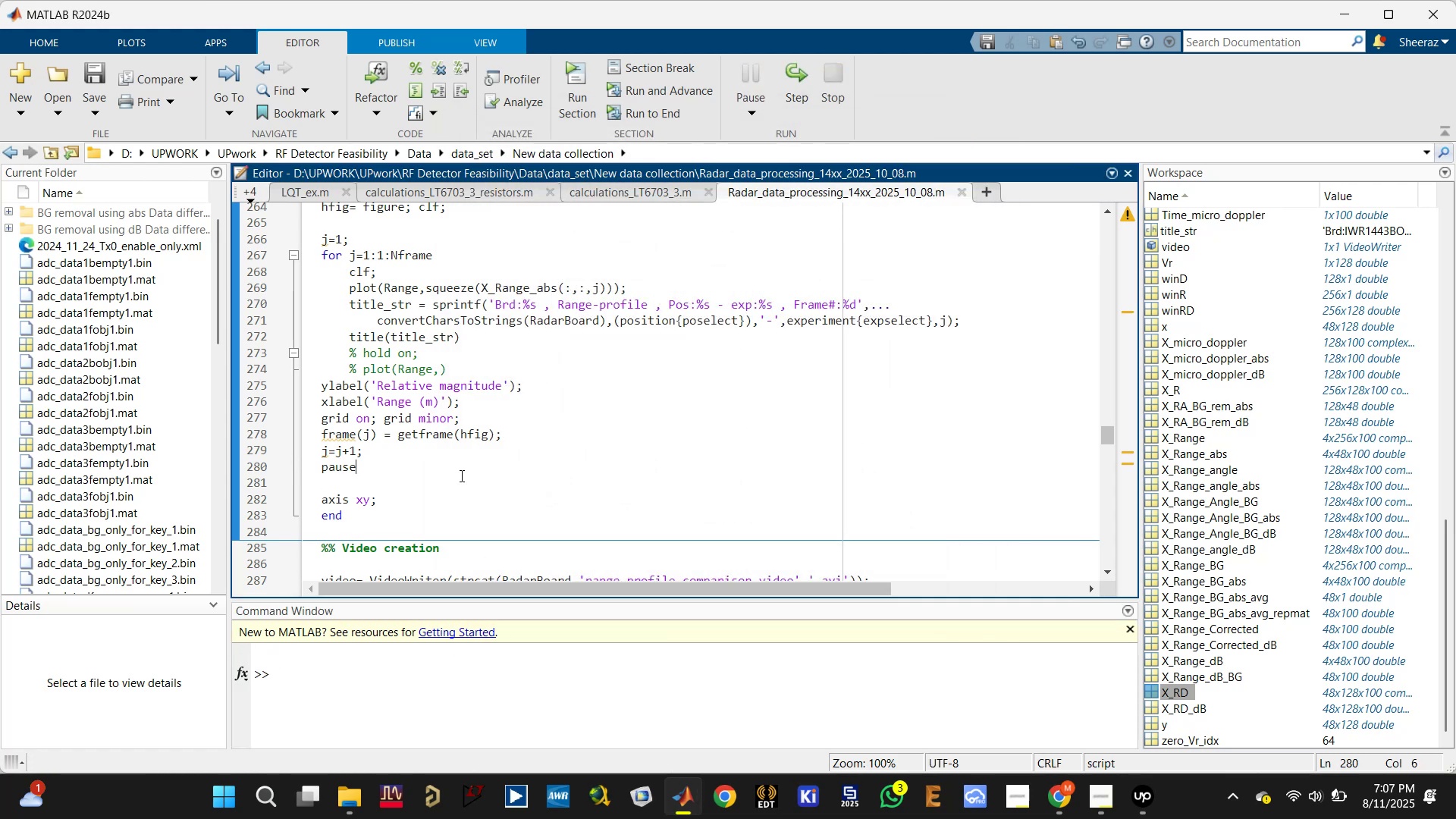 
scroll: coordinate [462, 478], scroll_direction: up, amount: 1.0
 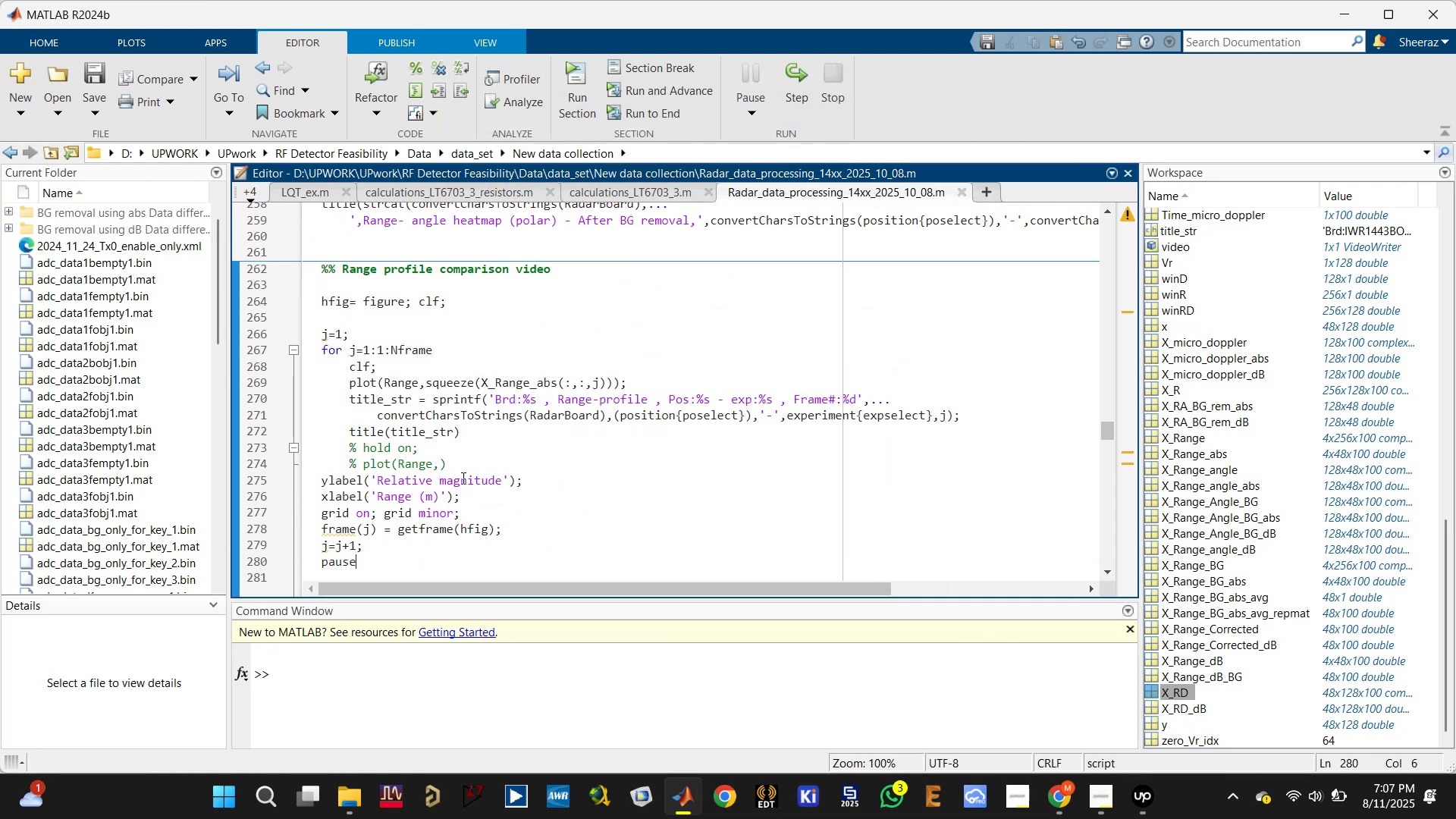 
key(Control+S)
 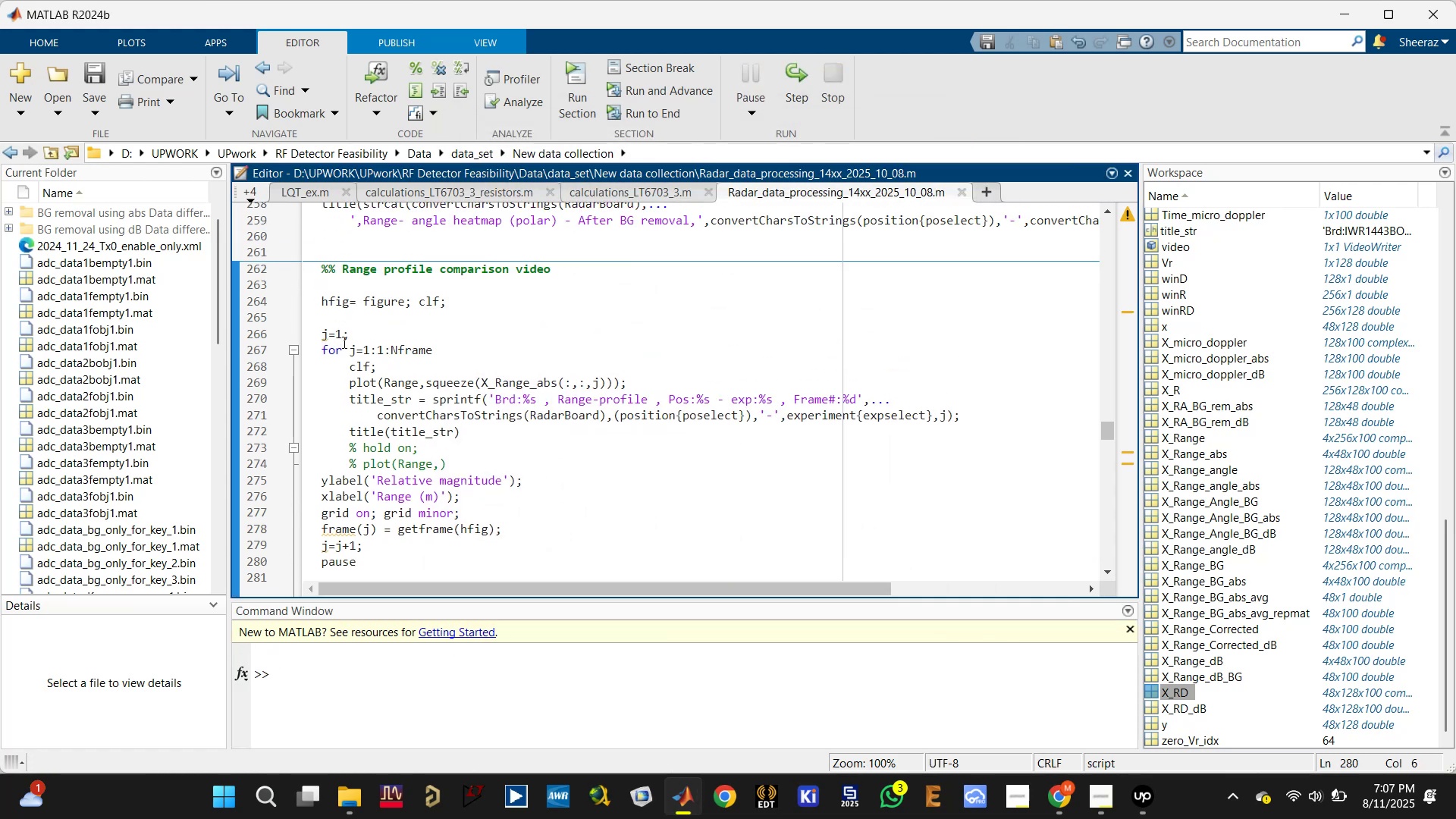 
left_click([328, 333])
 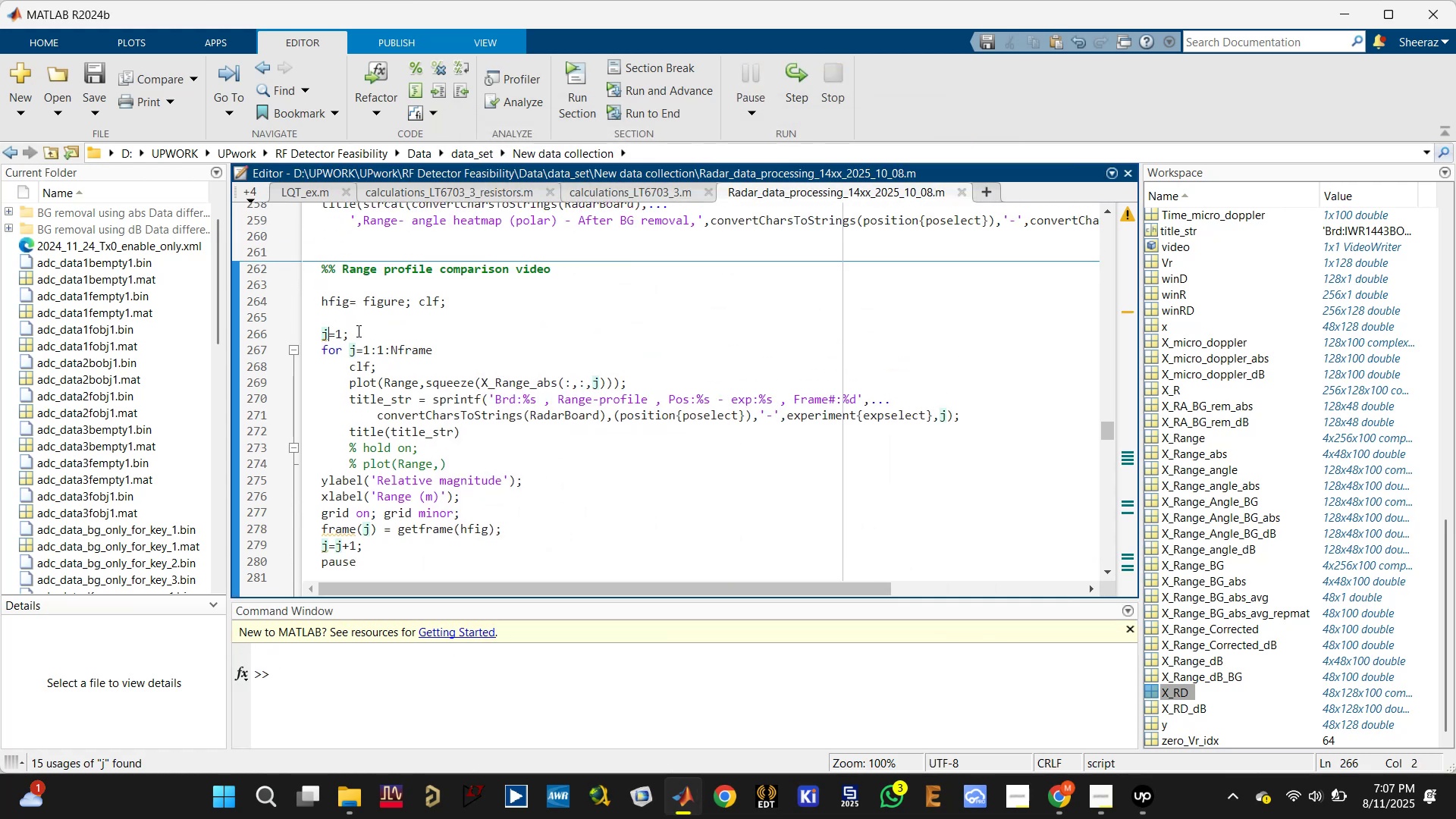 
left_click_drag(start_coordinate=[357, 331], to_coordinate=[306, 327])
 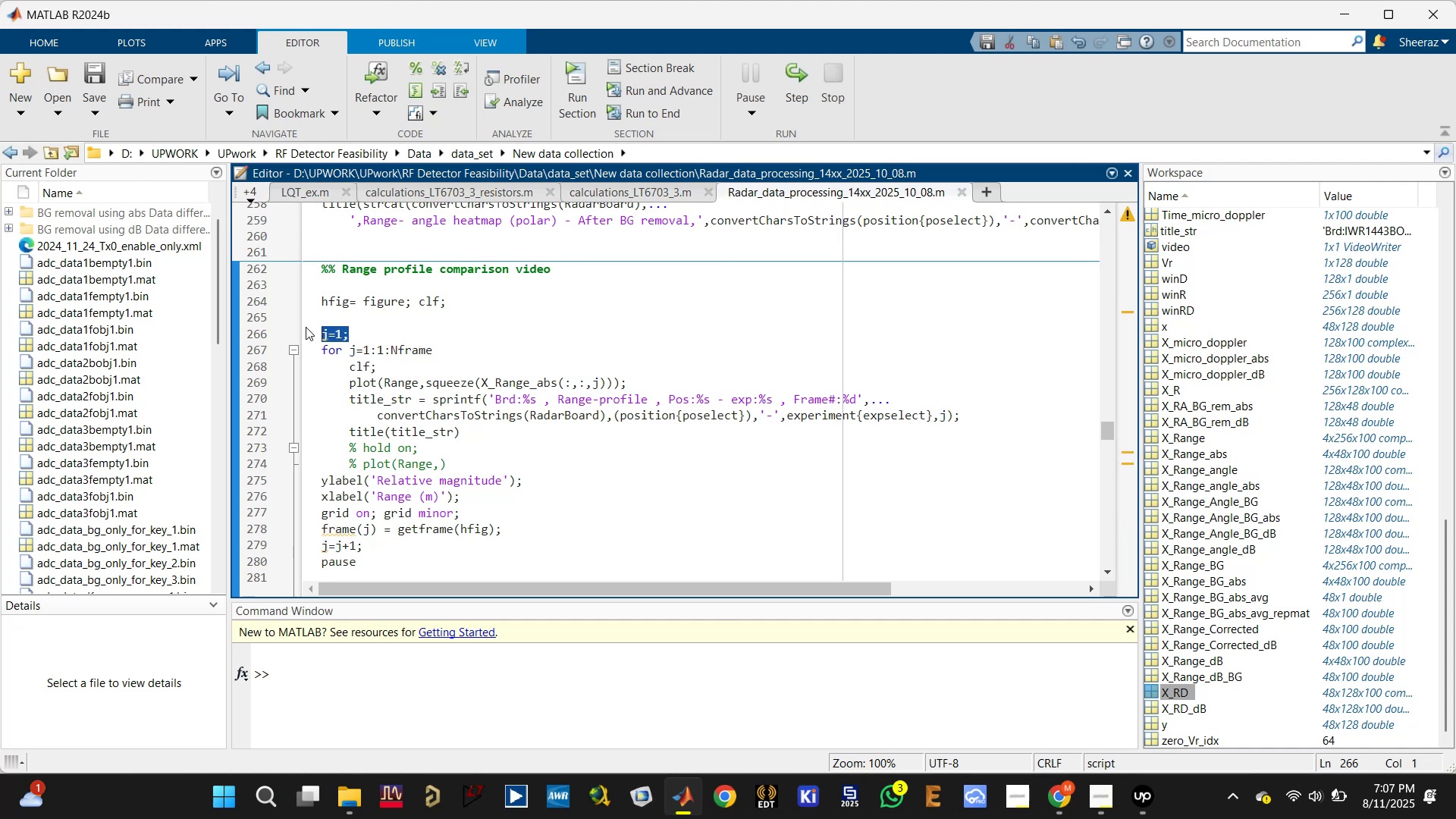 
key(Control+R)
 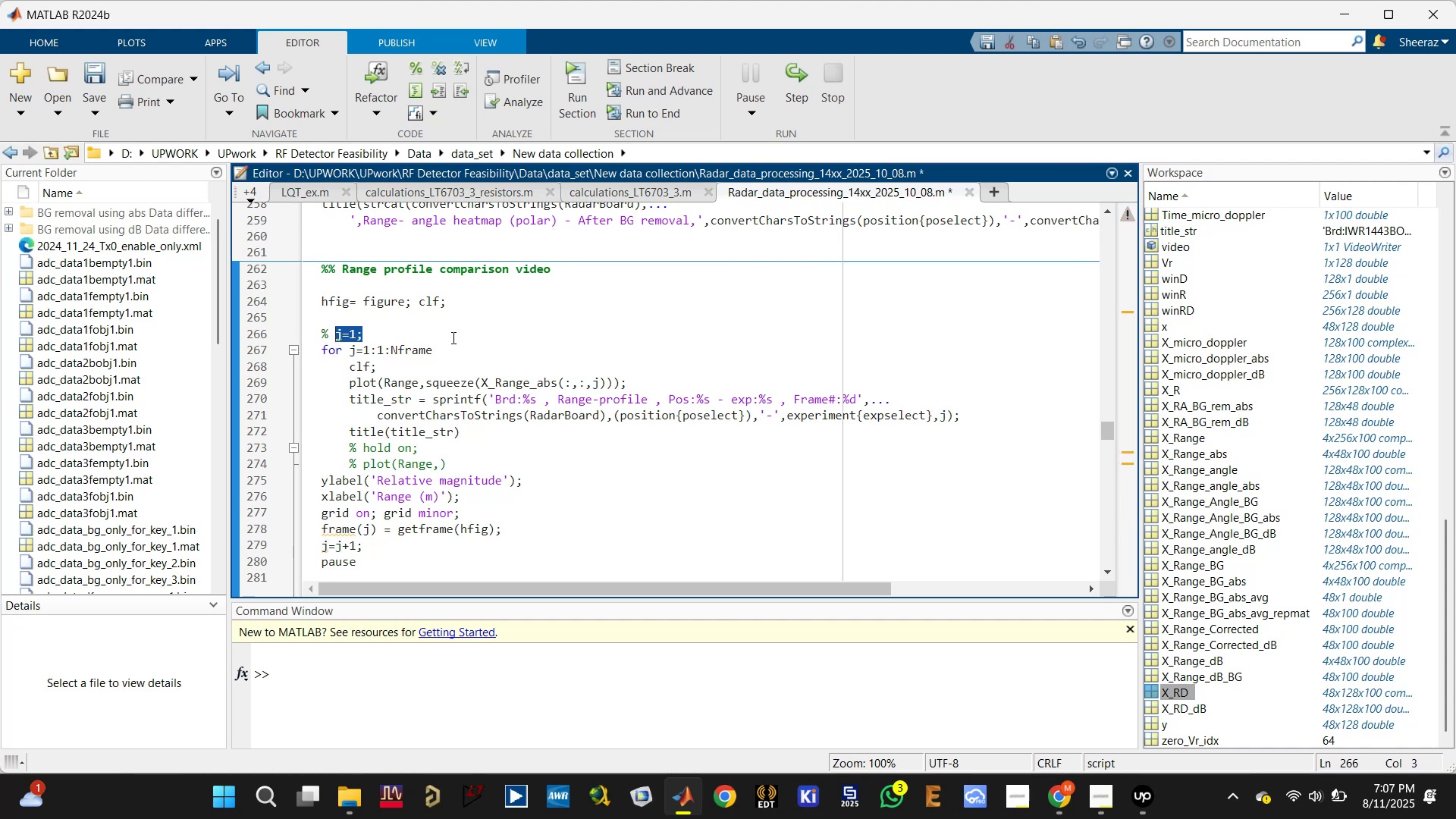 
left_click([475, 324])
 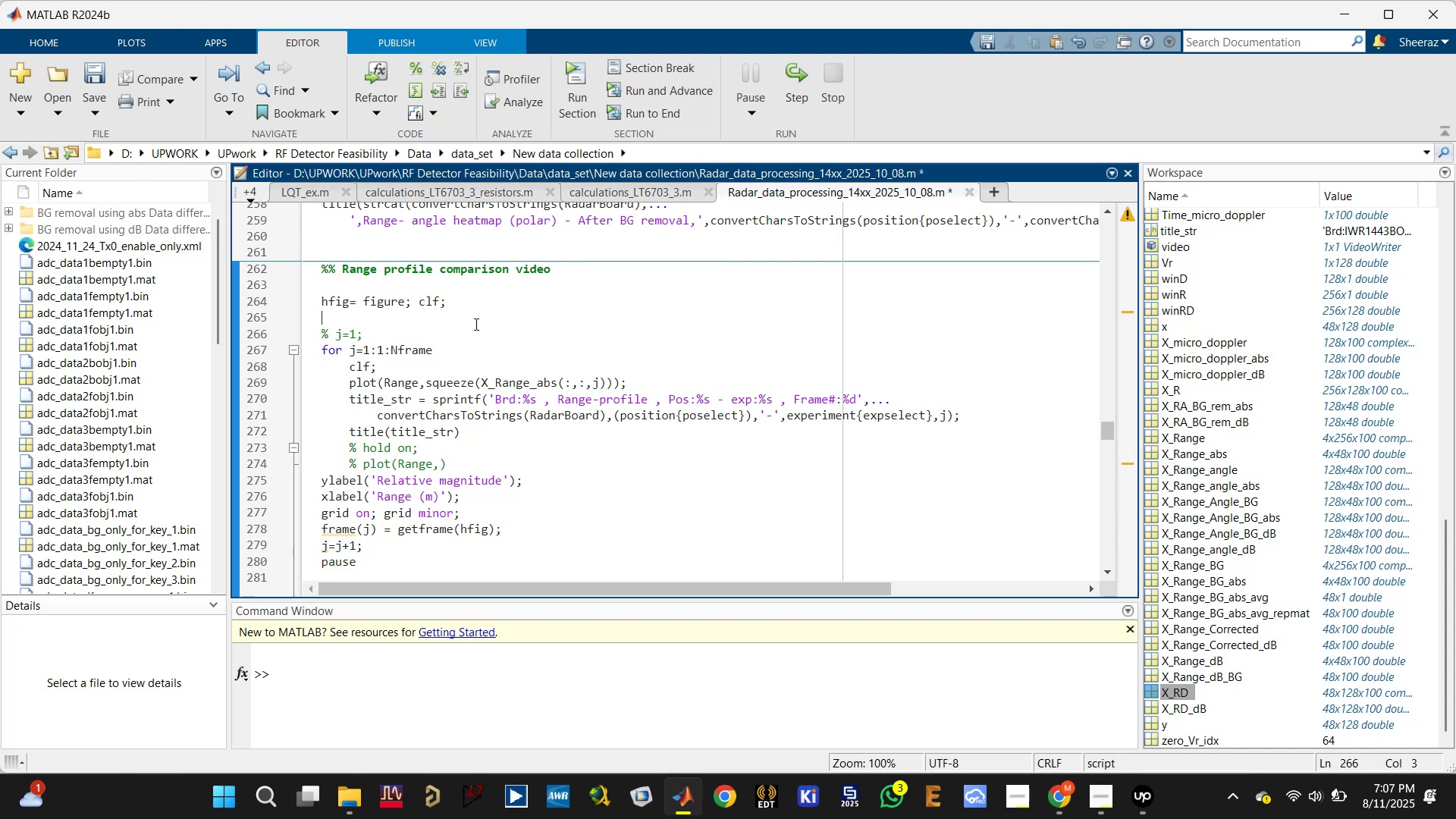 
key(Control+ControlLeft)
 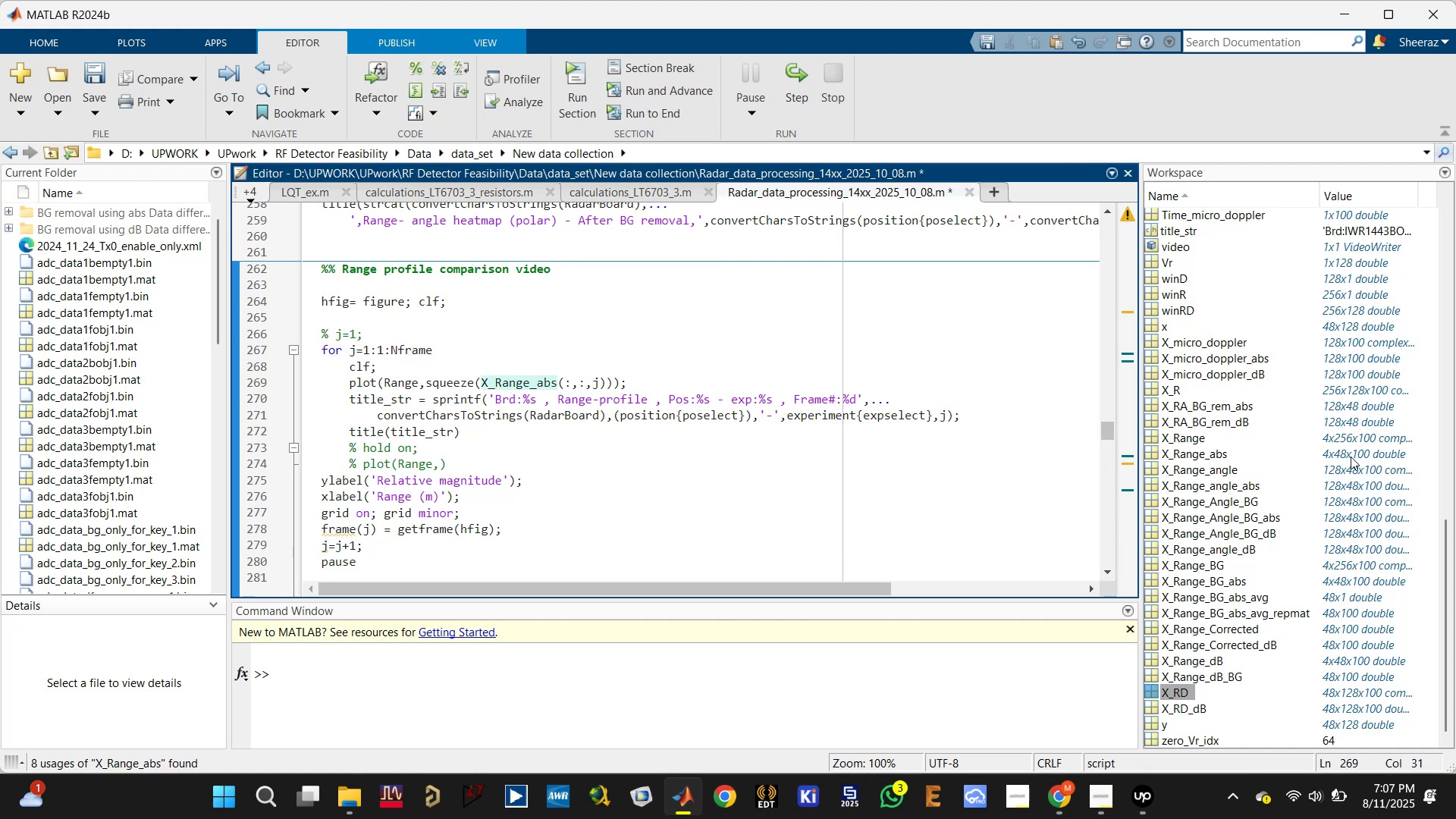 
wait(8.74)
 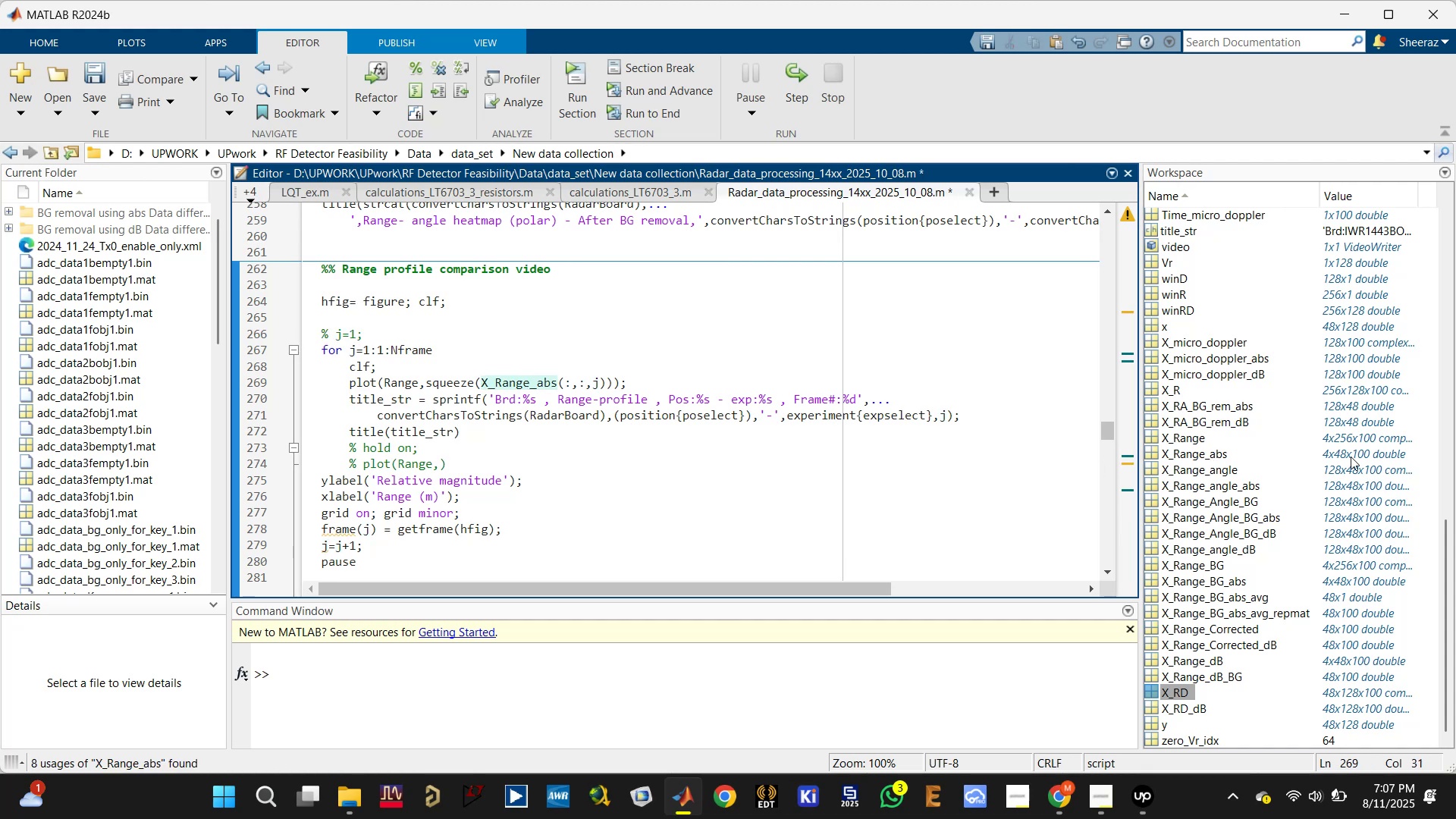 
mouse_move([1303, 464])
 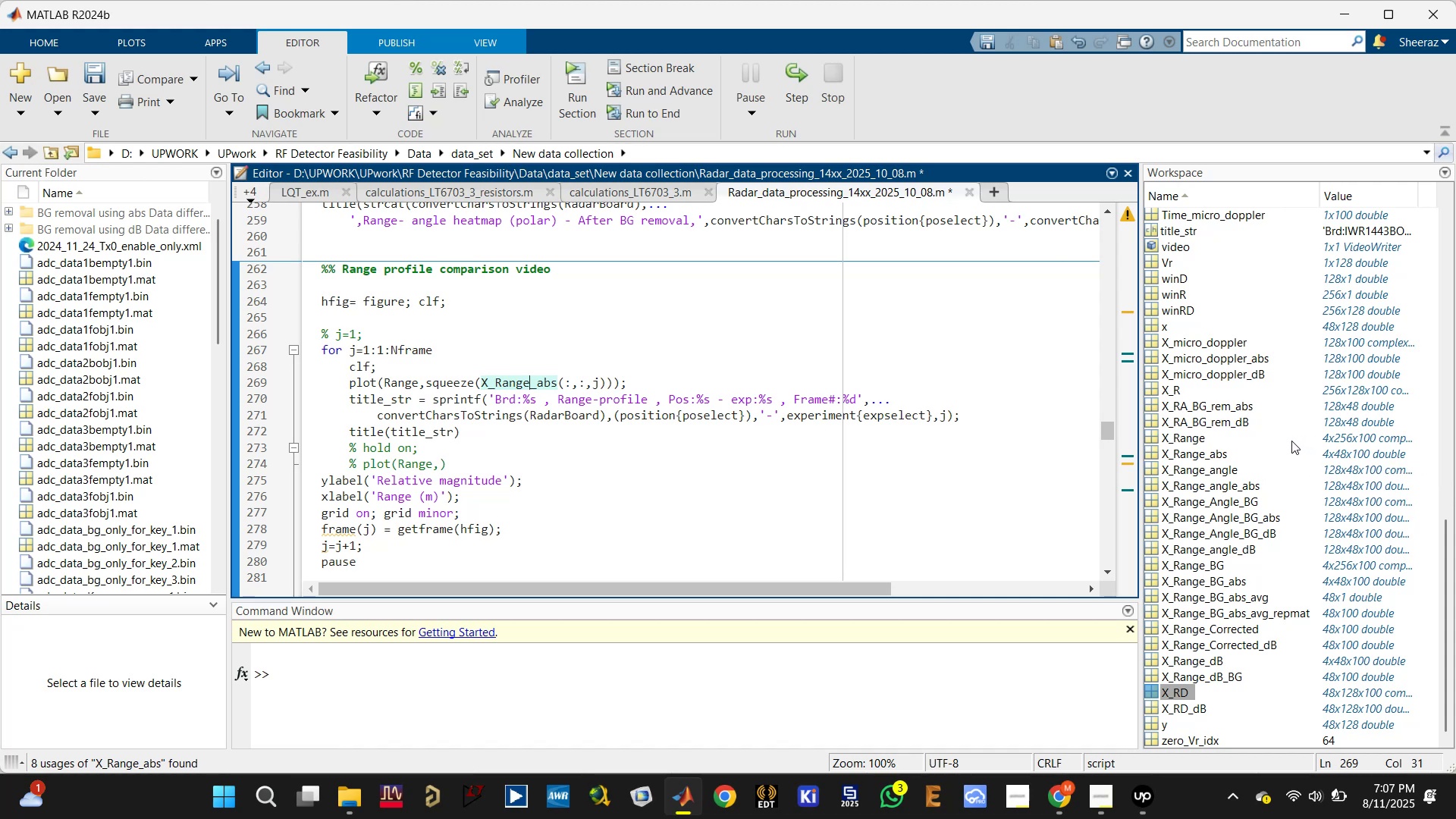 
mouse_move([1338, 442])
 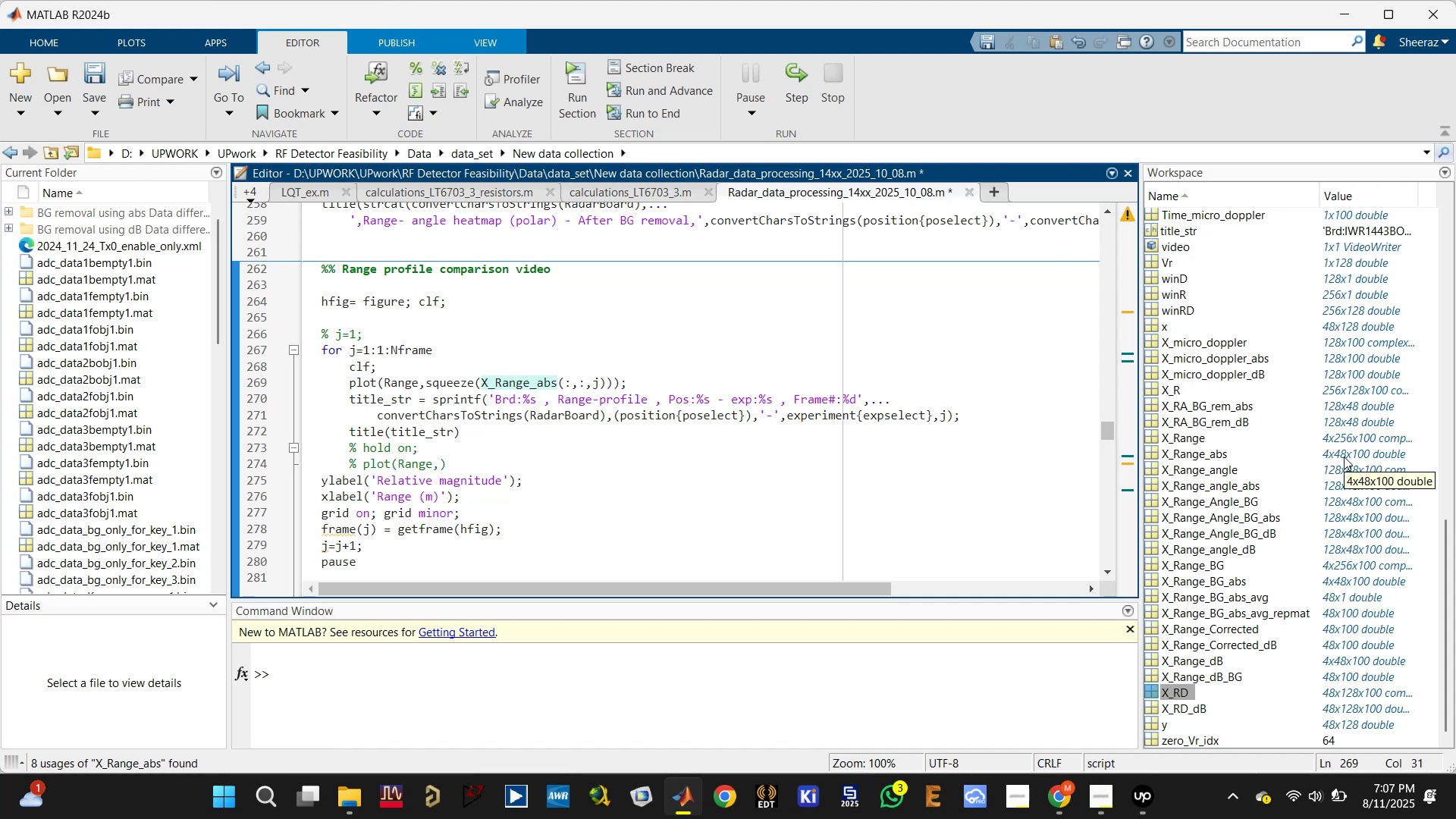 
wait(8.6)
 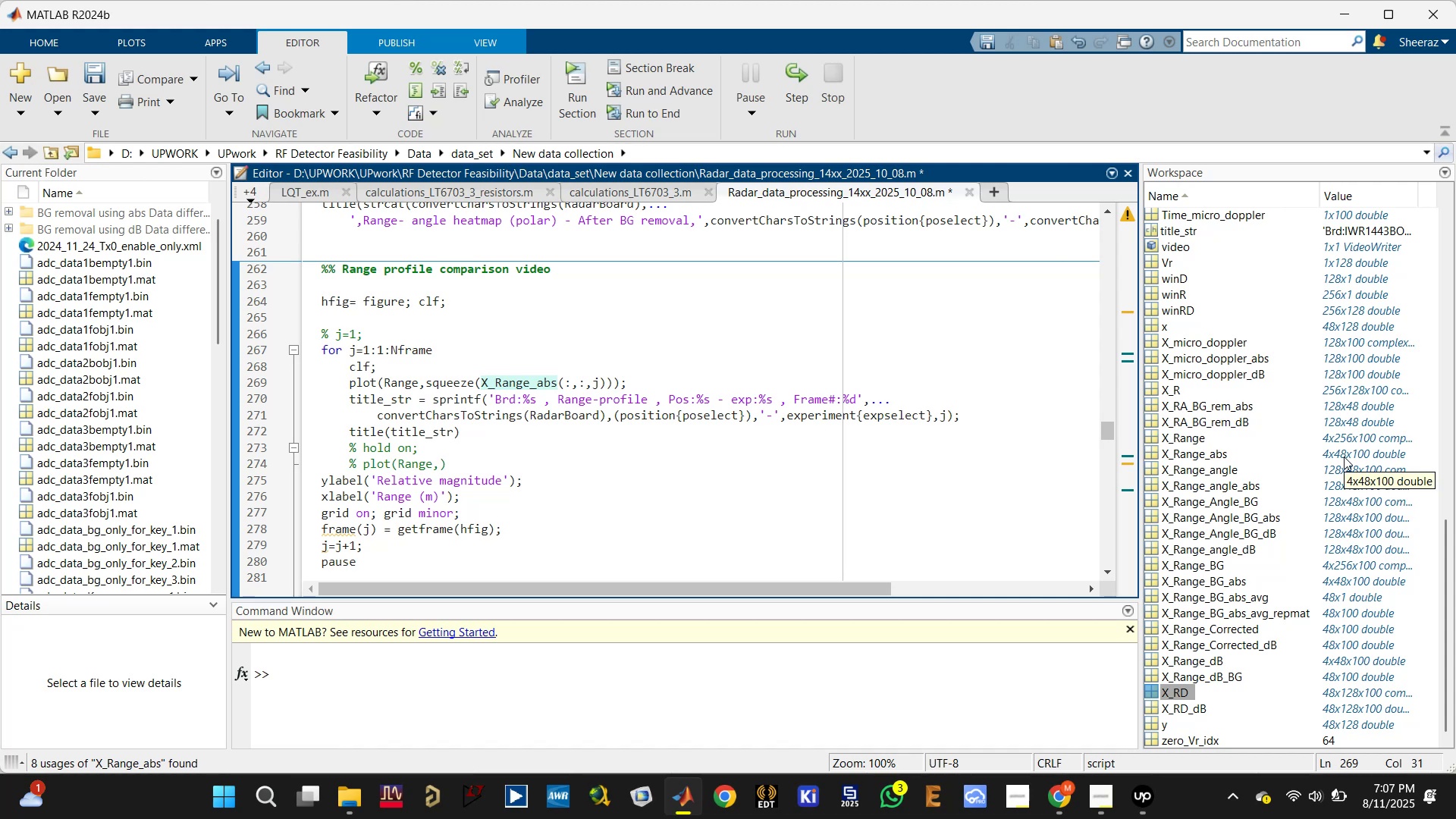 
left_click([402, 381])
 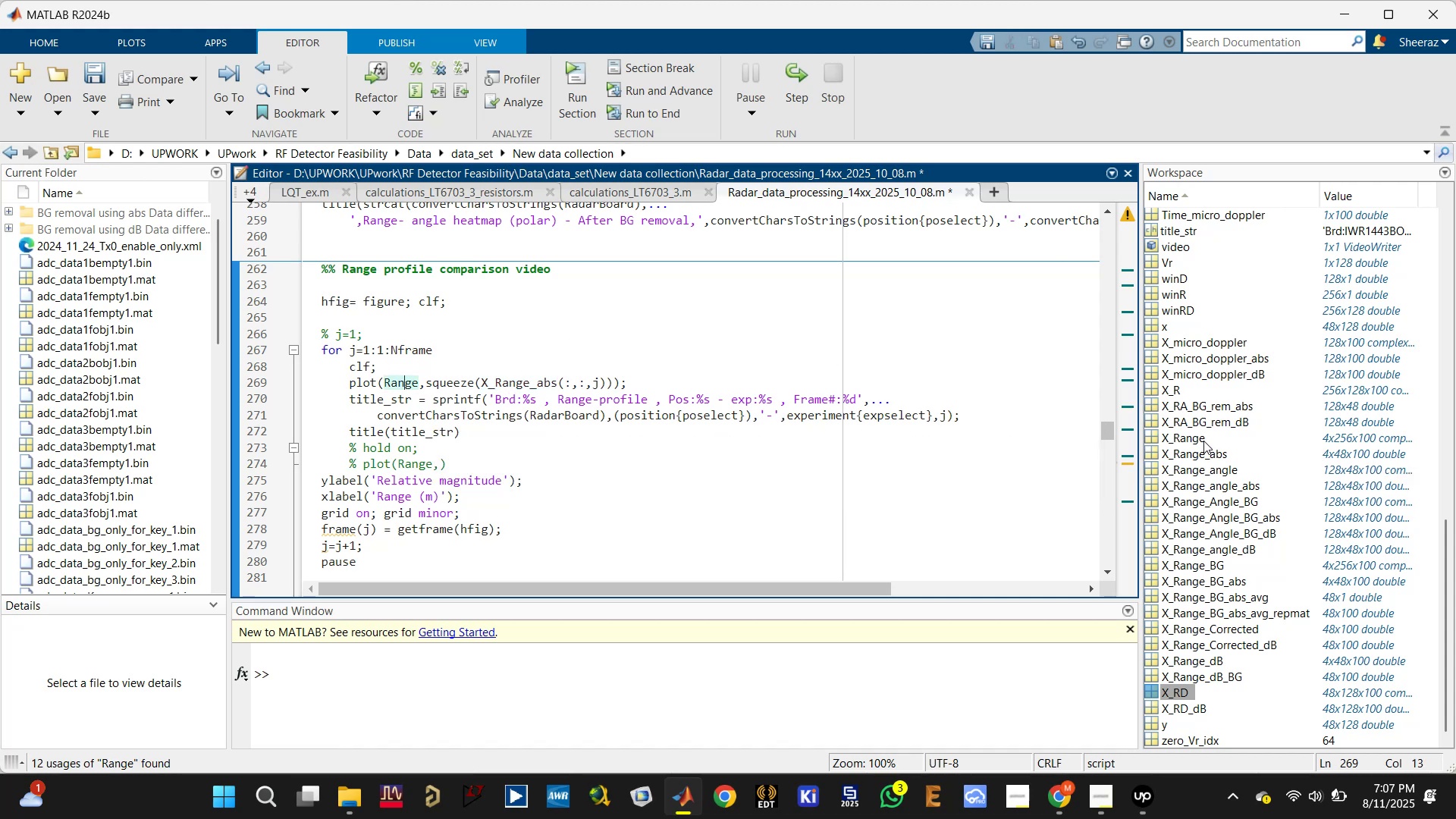 
scroll: coordinate [1184, 367], scroll_direction: up, amount: 1.0
 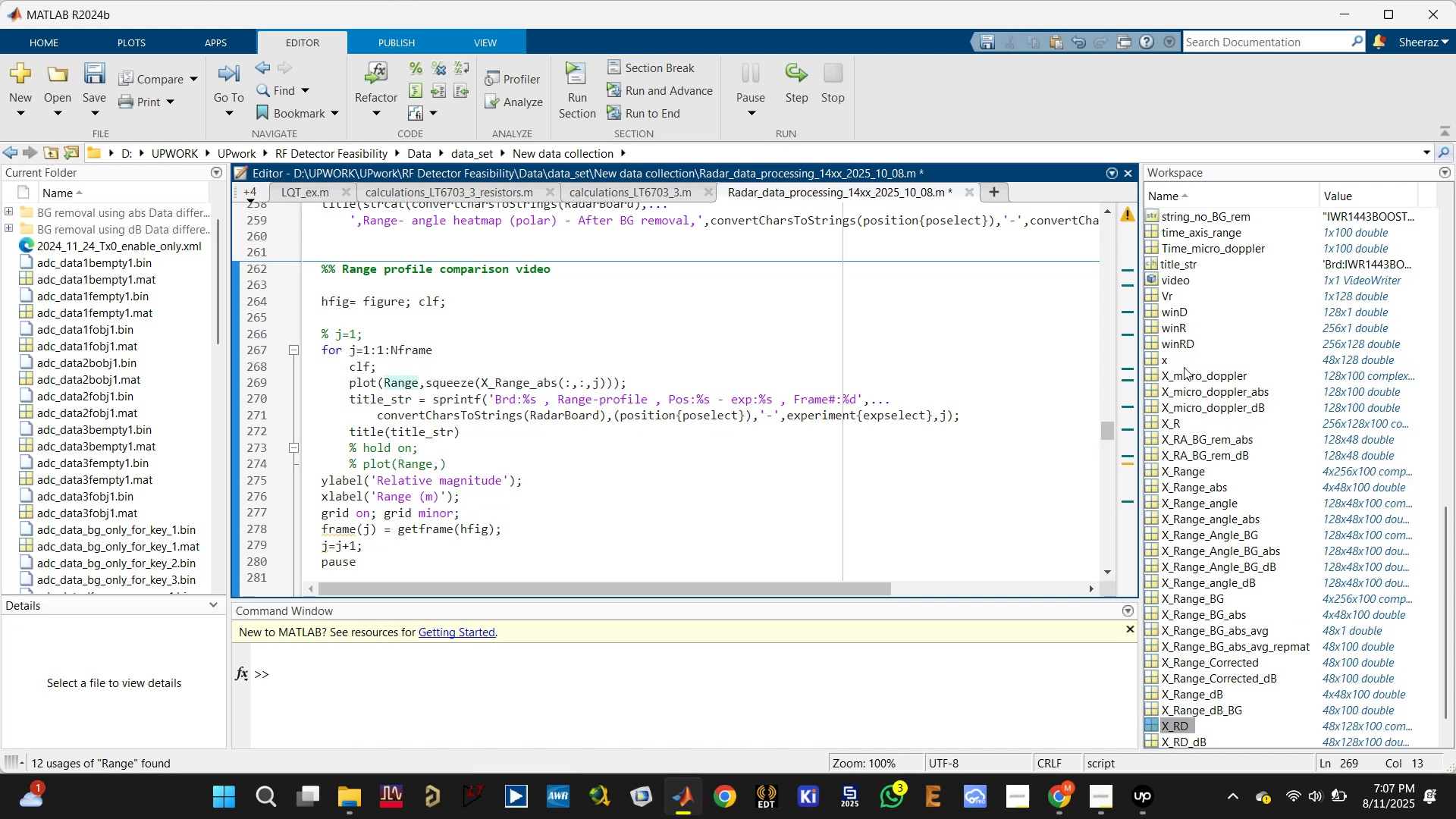 
scroll: coordinate [1187, 383], scroll_direction: down, amount: 6.0
 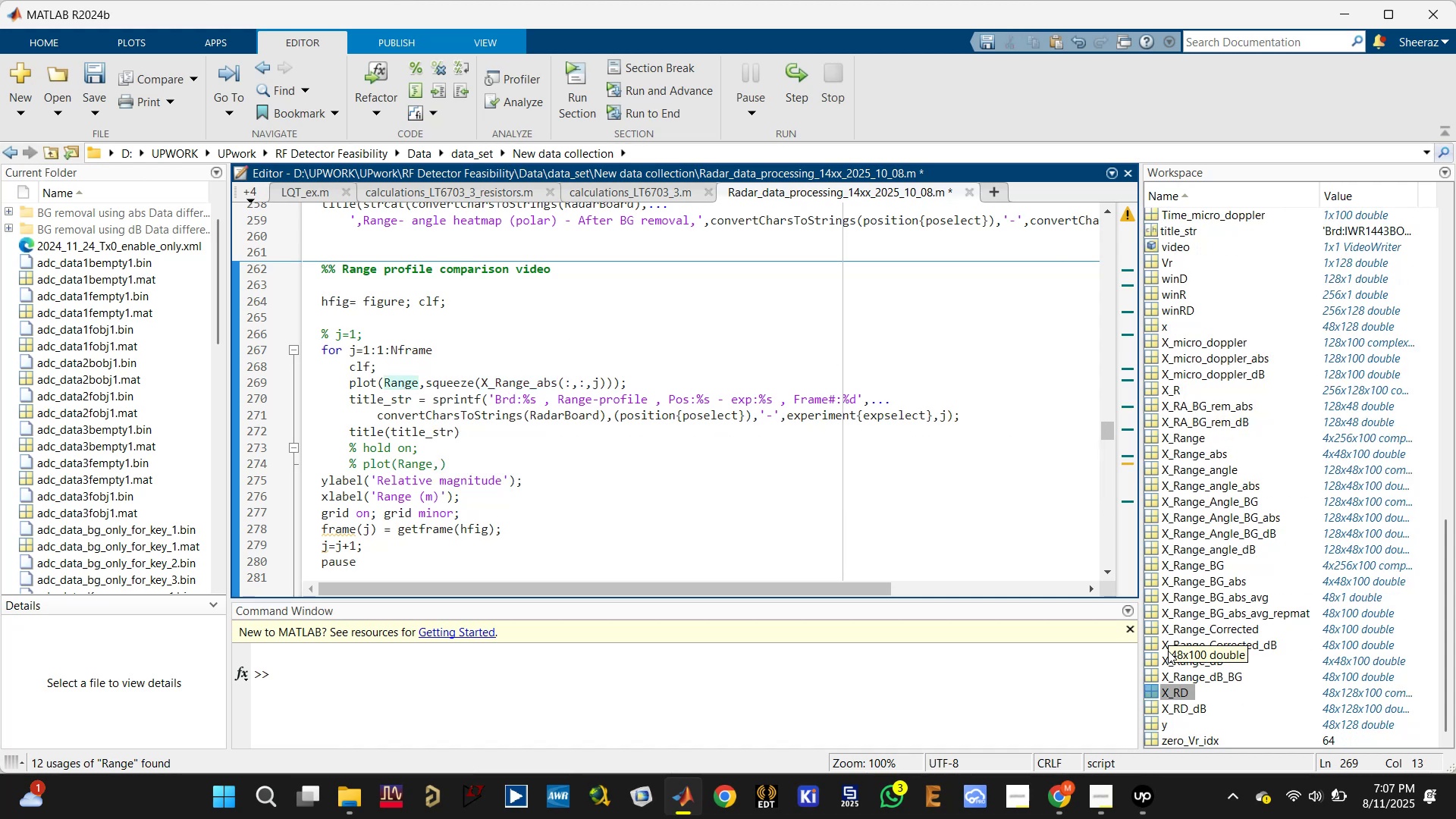 
scroll: coordinate [1186, 581], scroll_direction: up, amount: 12.0
 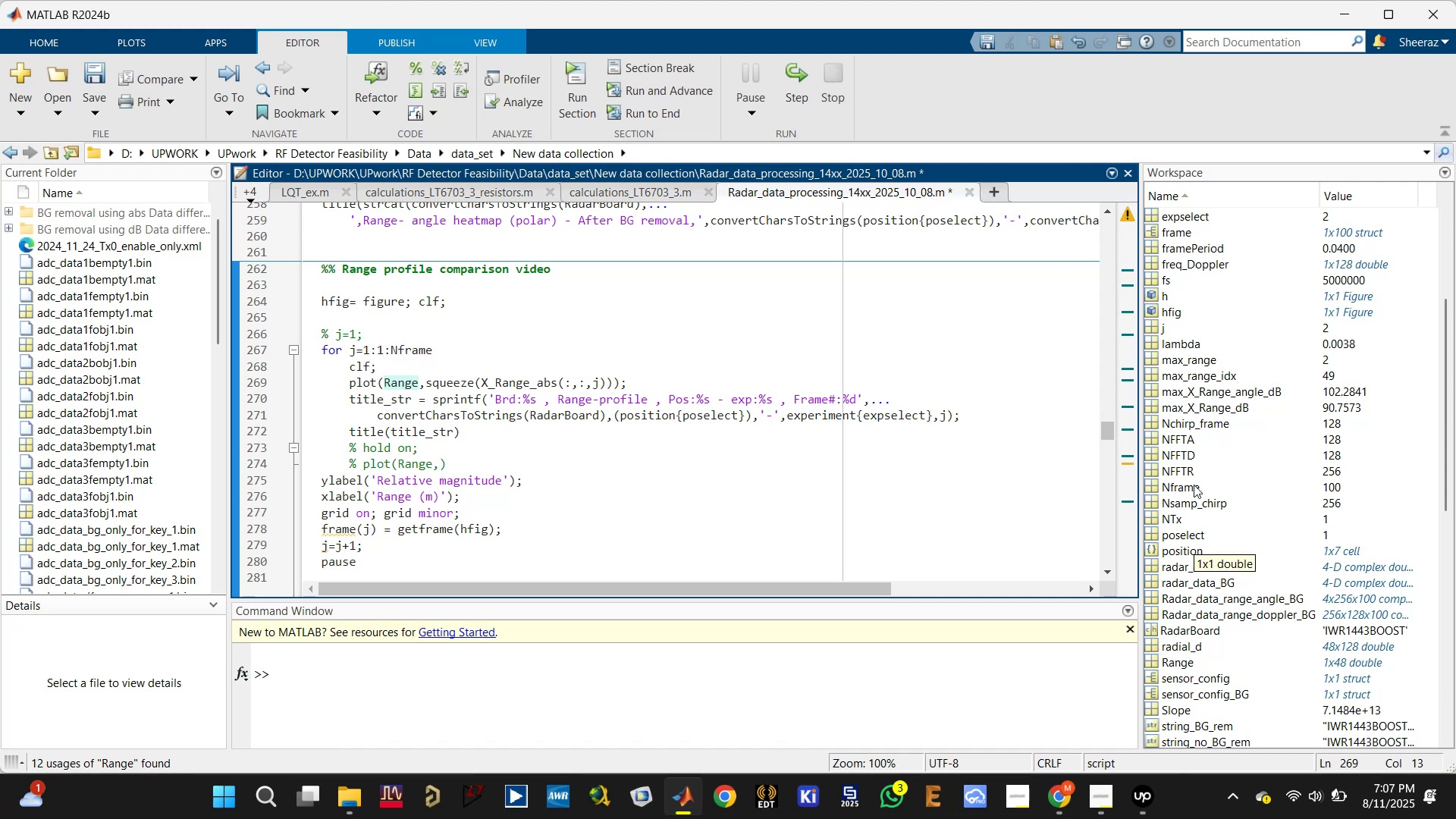 
scroll: coordinate [1201, 531], scroll_direction: down, amount: 4.0
 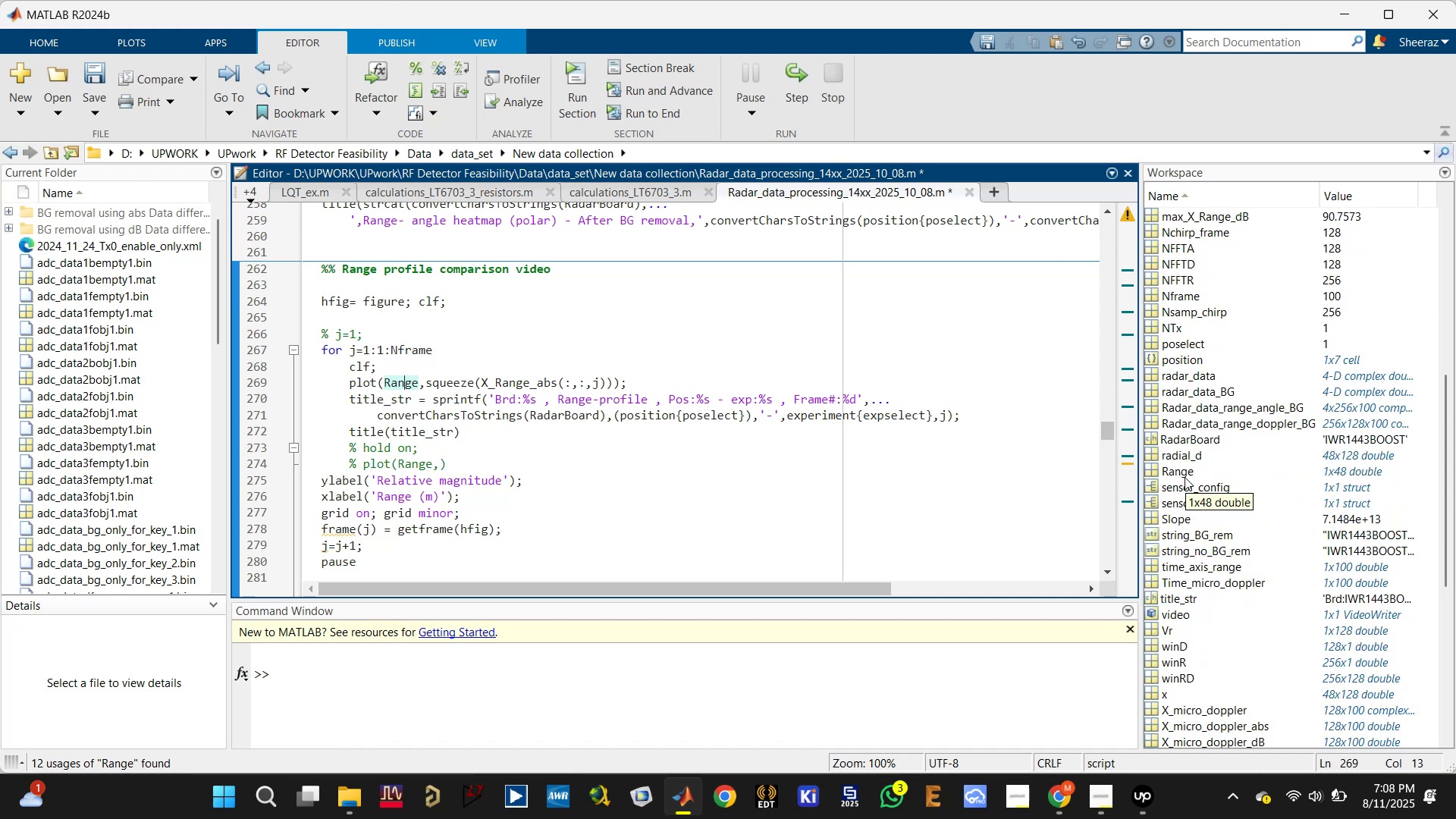 
left_click([1180, 474])
 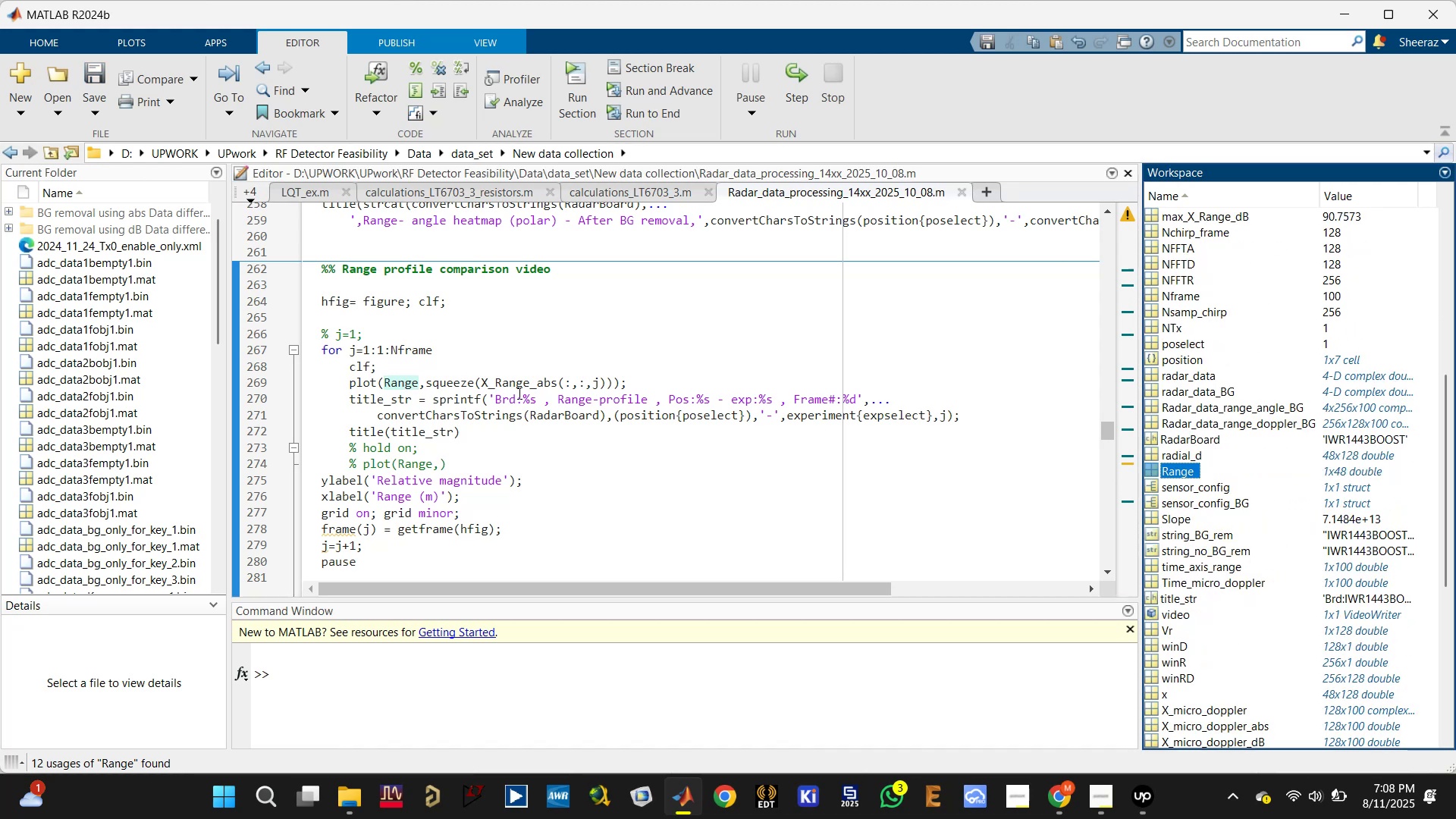 
scroll: coordinate [1220, 575], scroll_direction: down, amount: 7.0
 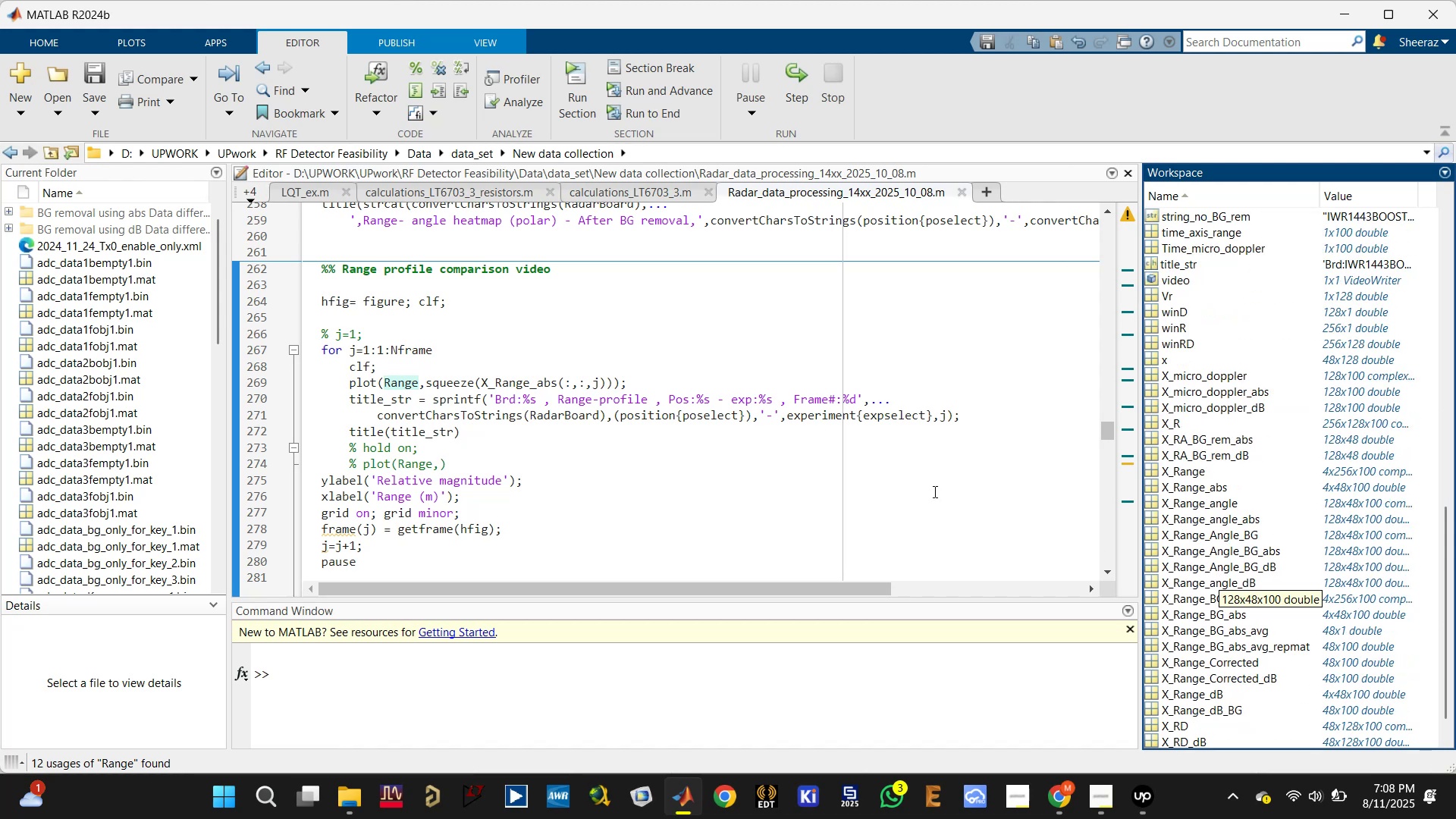 
left_click([552, 382])
 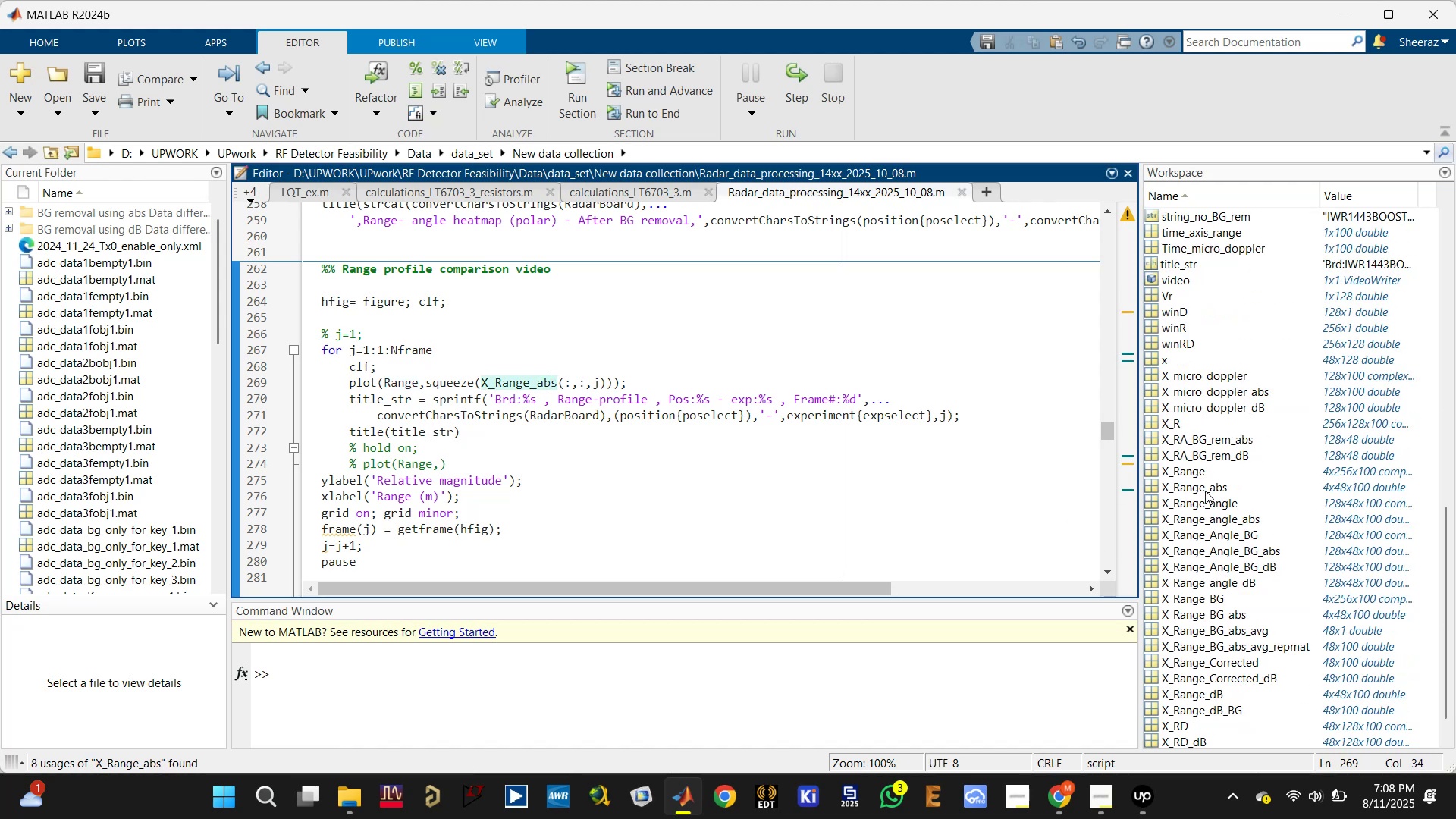 
wait(6.71)
 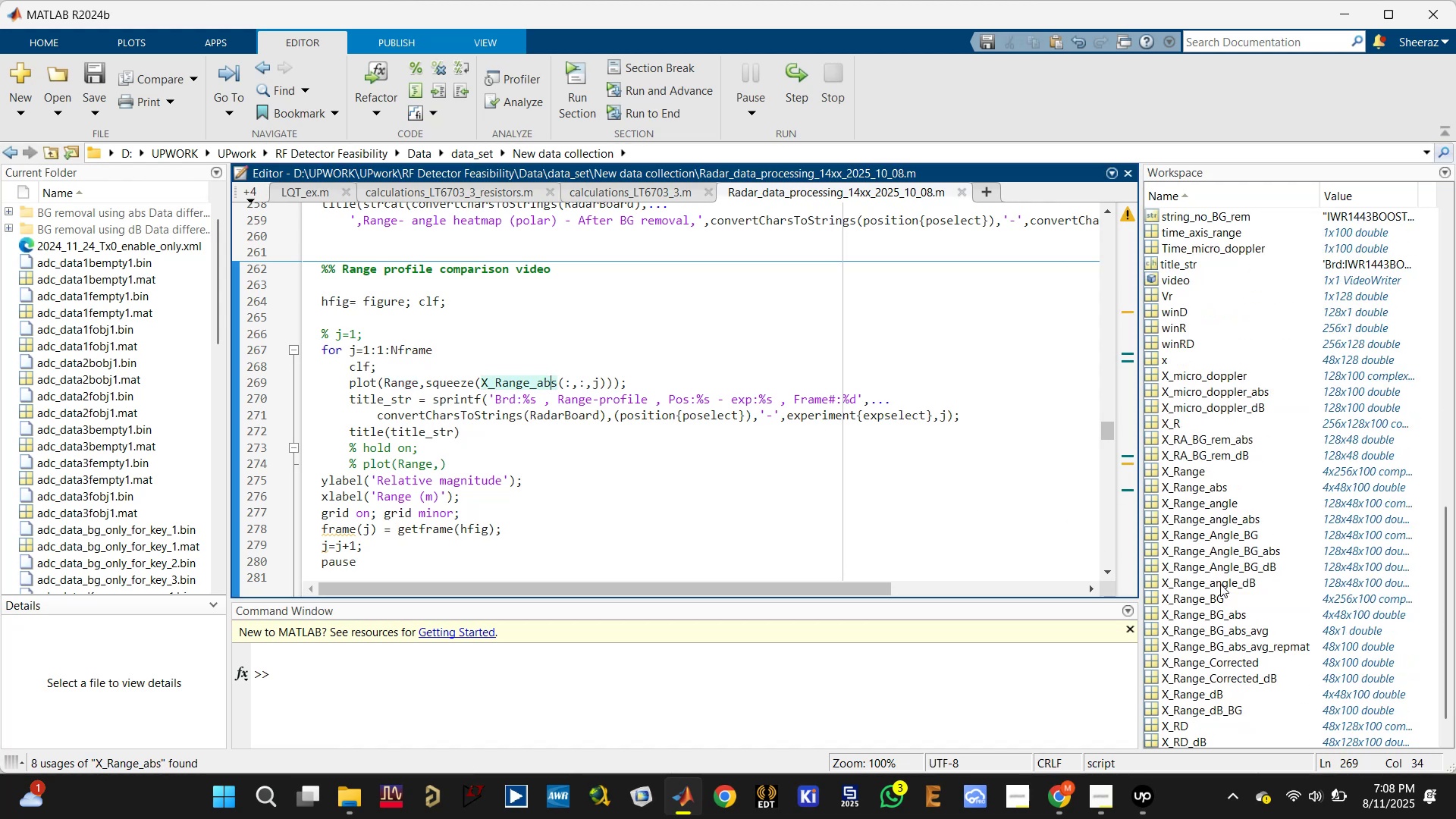 
double_click([547, 377])
 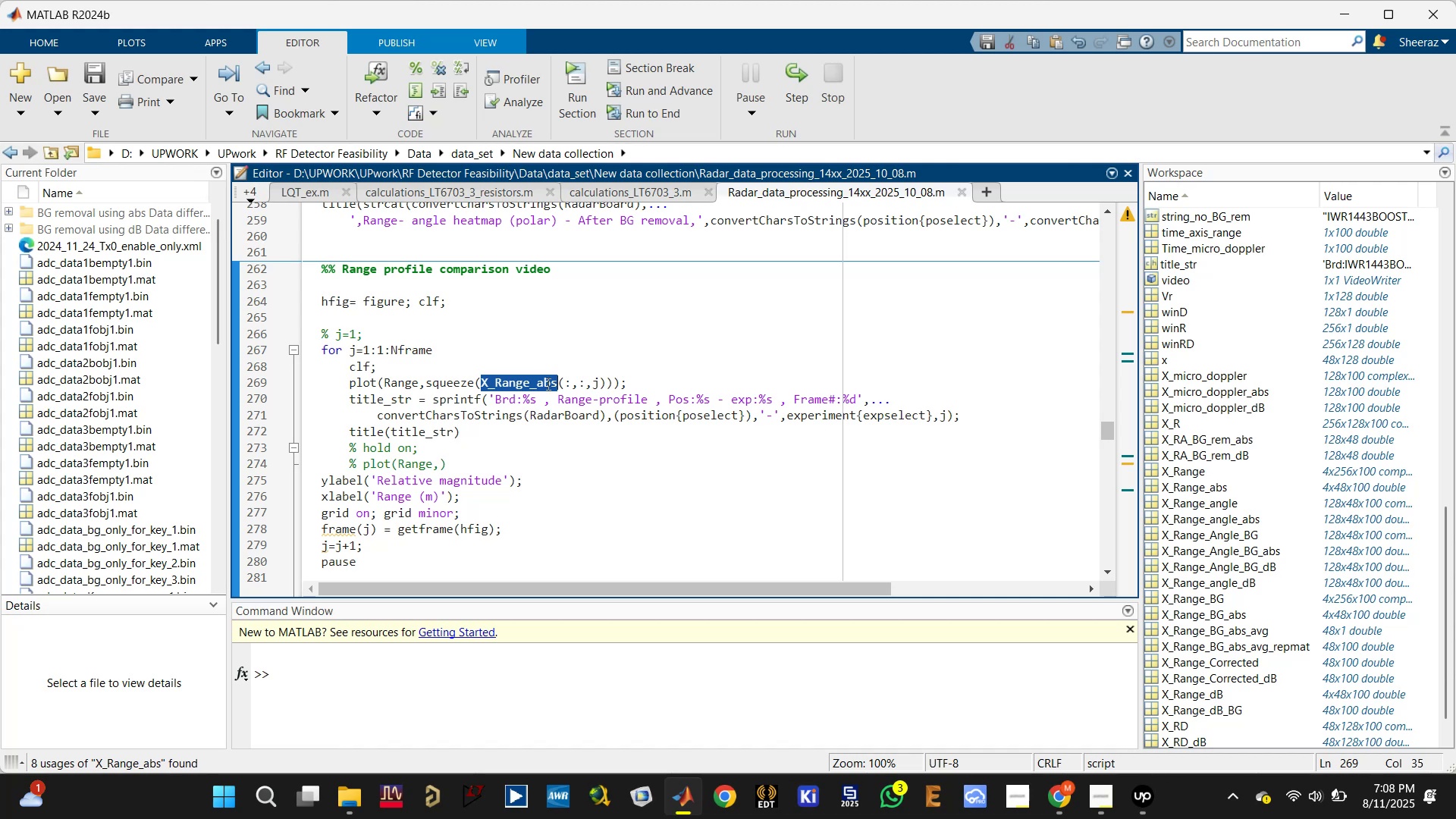 
left_click([548, 377])
 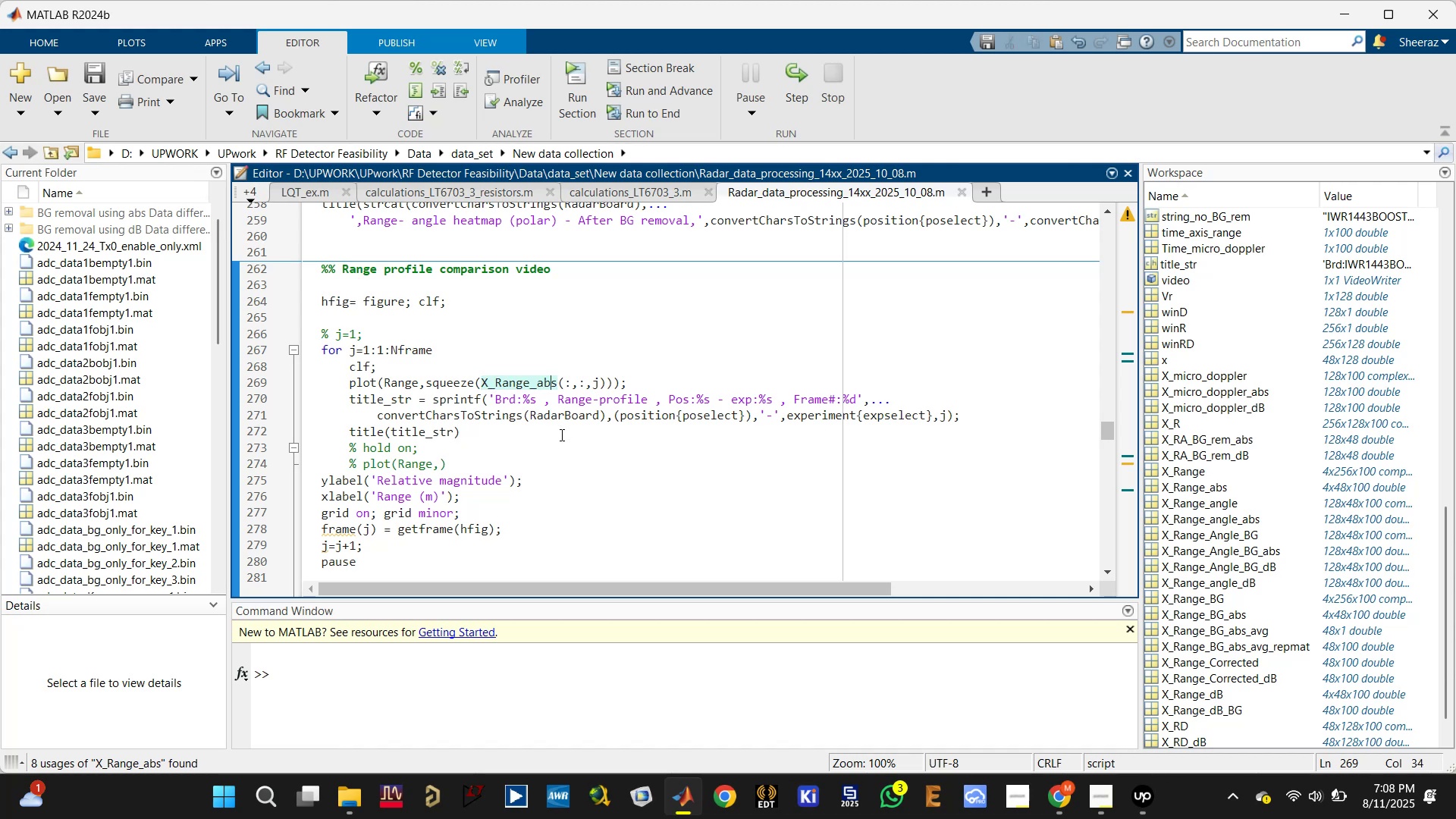 
type([Delete])
key(Backspace)
key(Backspace)
type(d)
key(Backspace)
type(abs)
 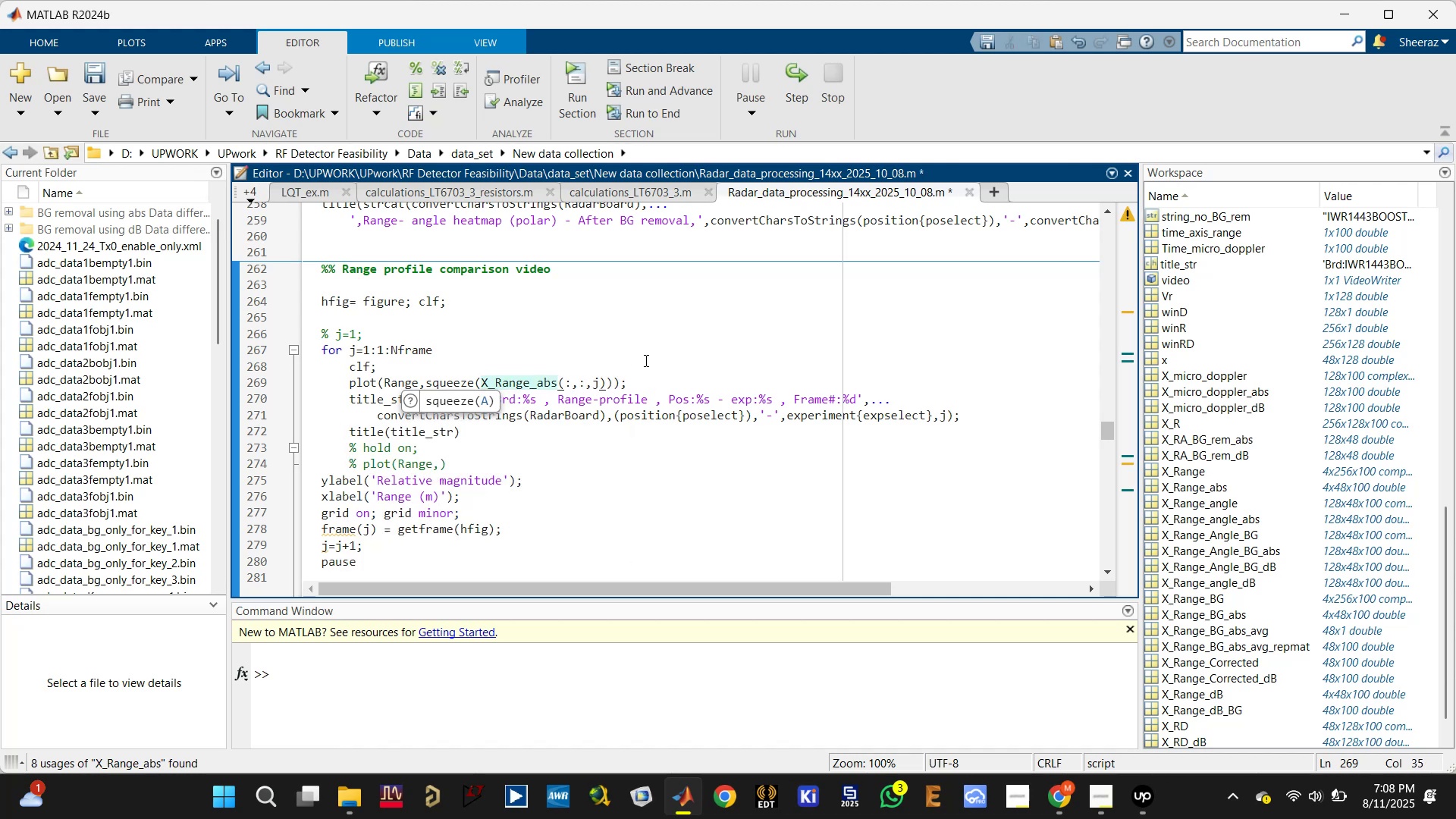 
key(Control+S)
 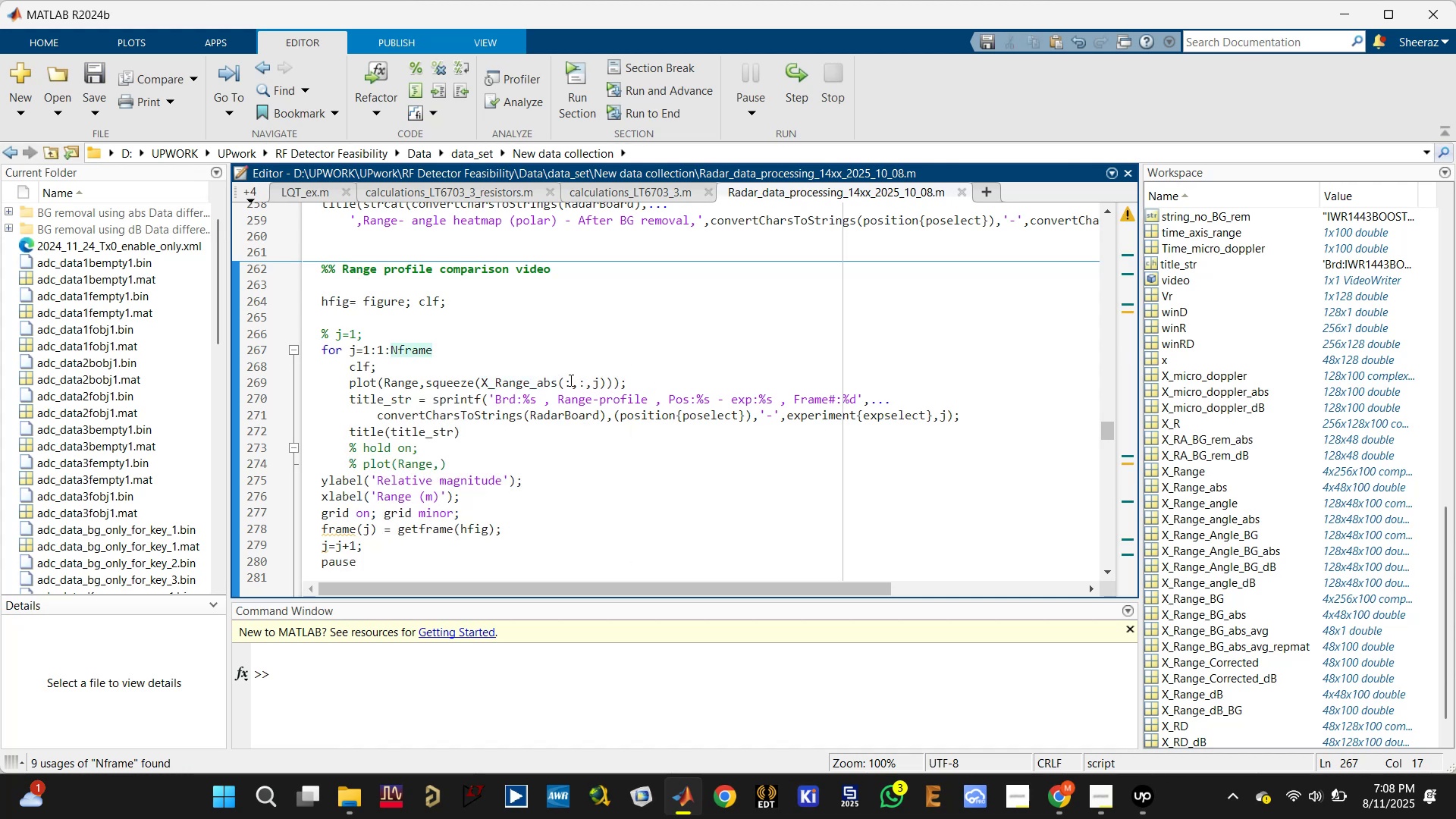 
left_click([569, 378])
 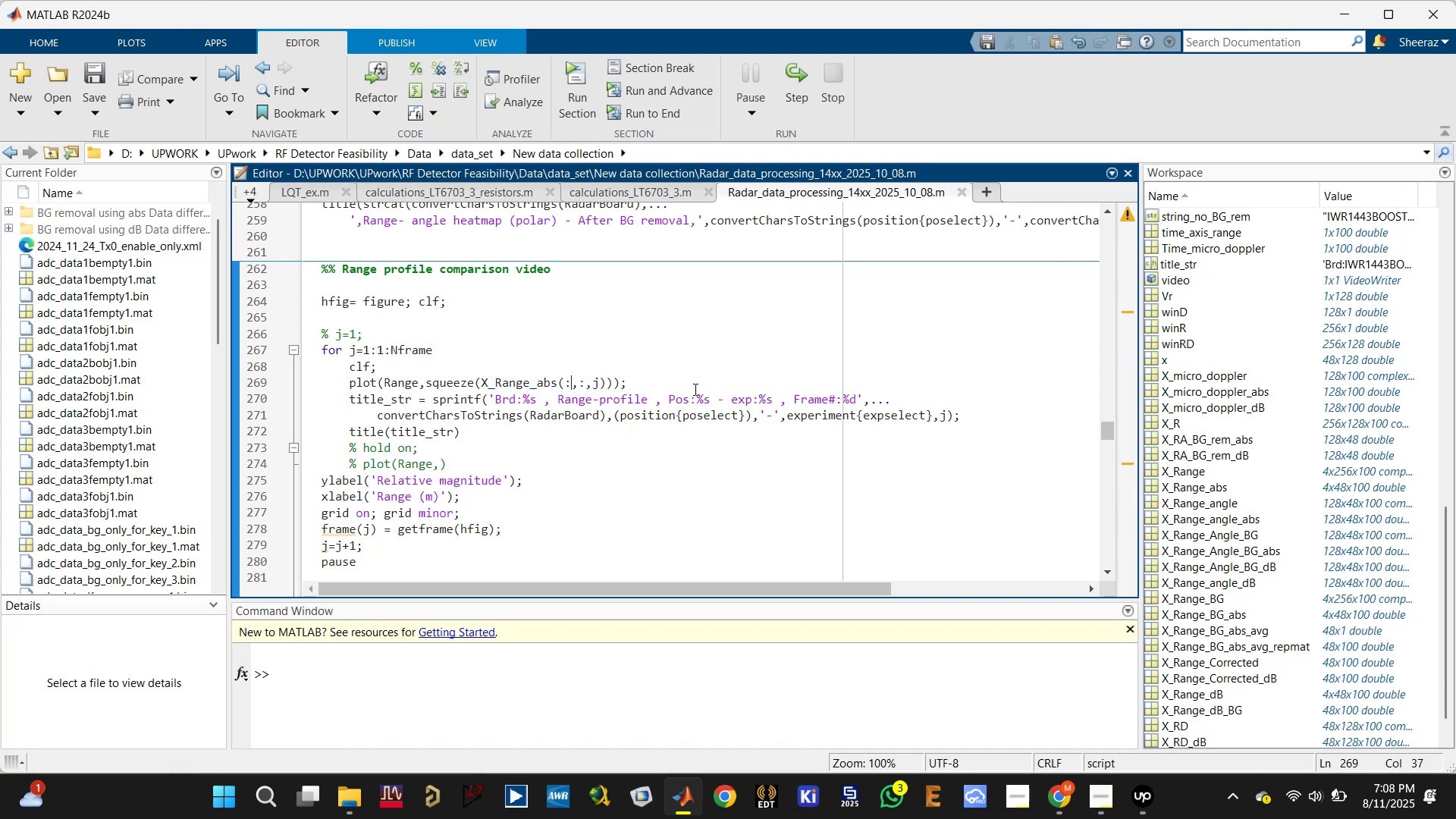 
left_click([696, 374])
 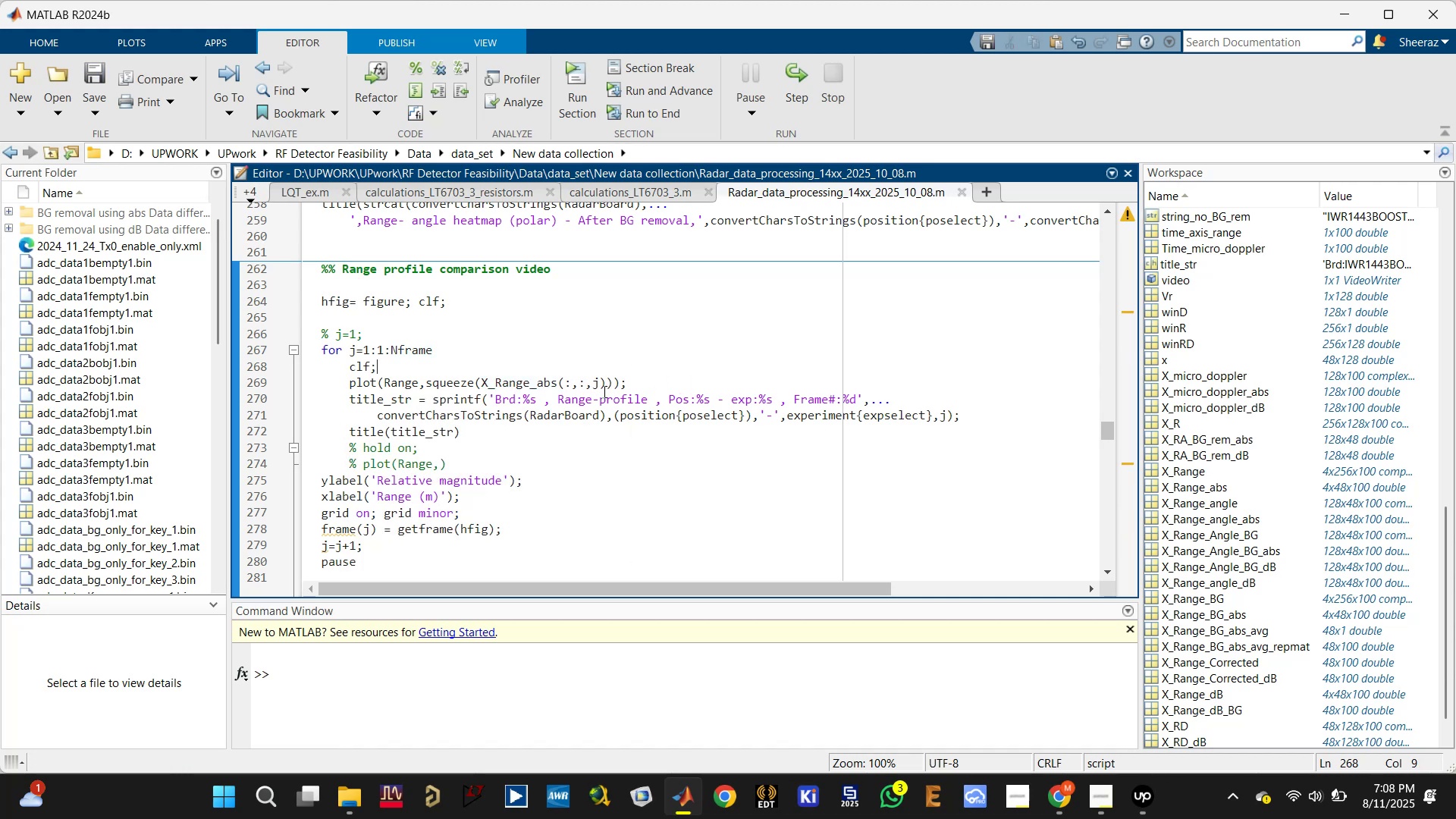 
left_click([585, 379])
 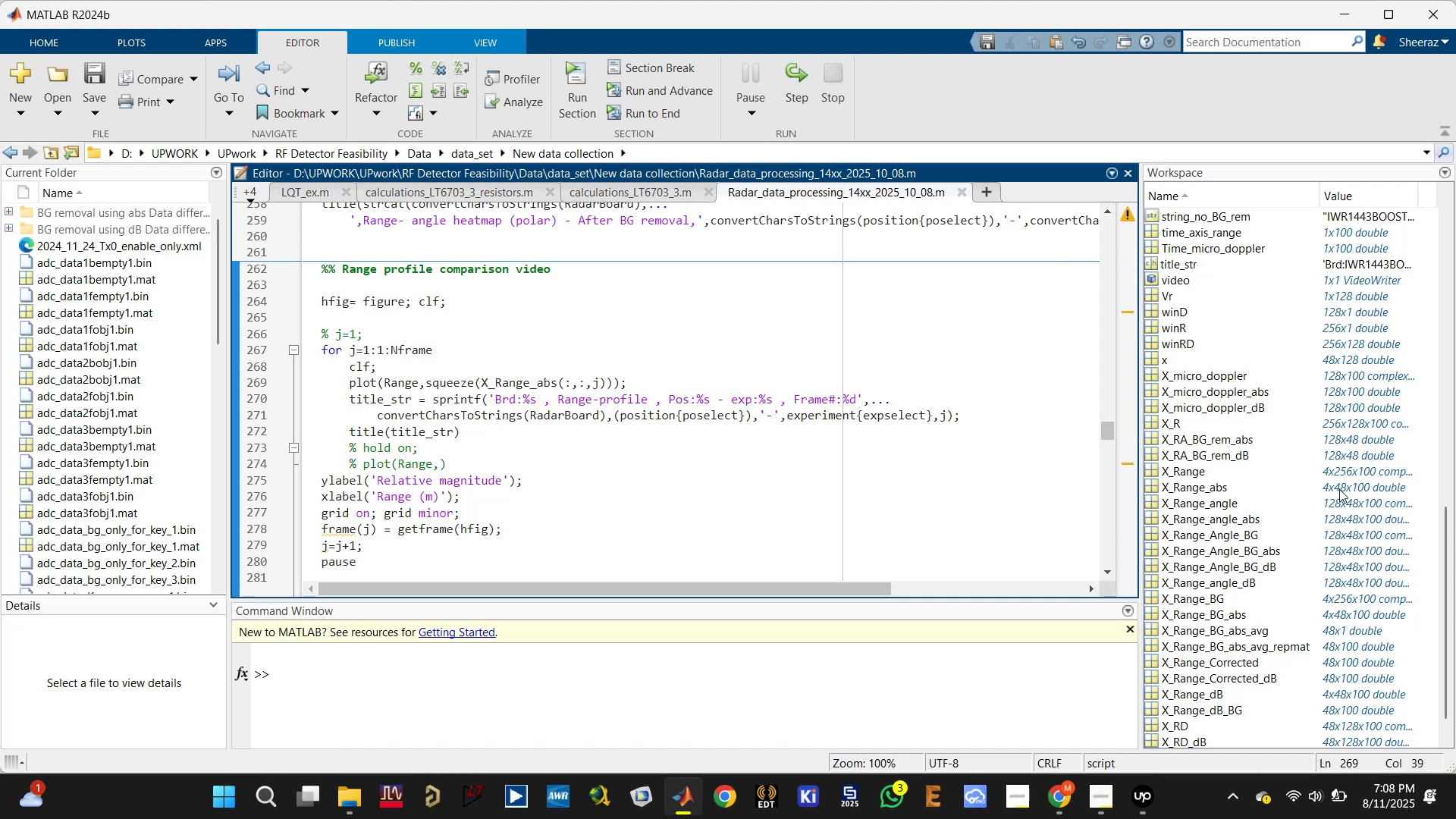 
wait(5.87)
 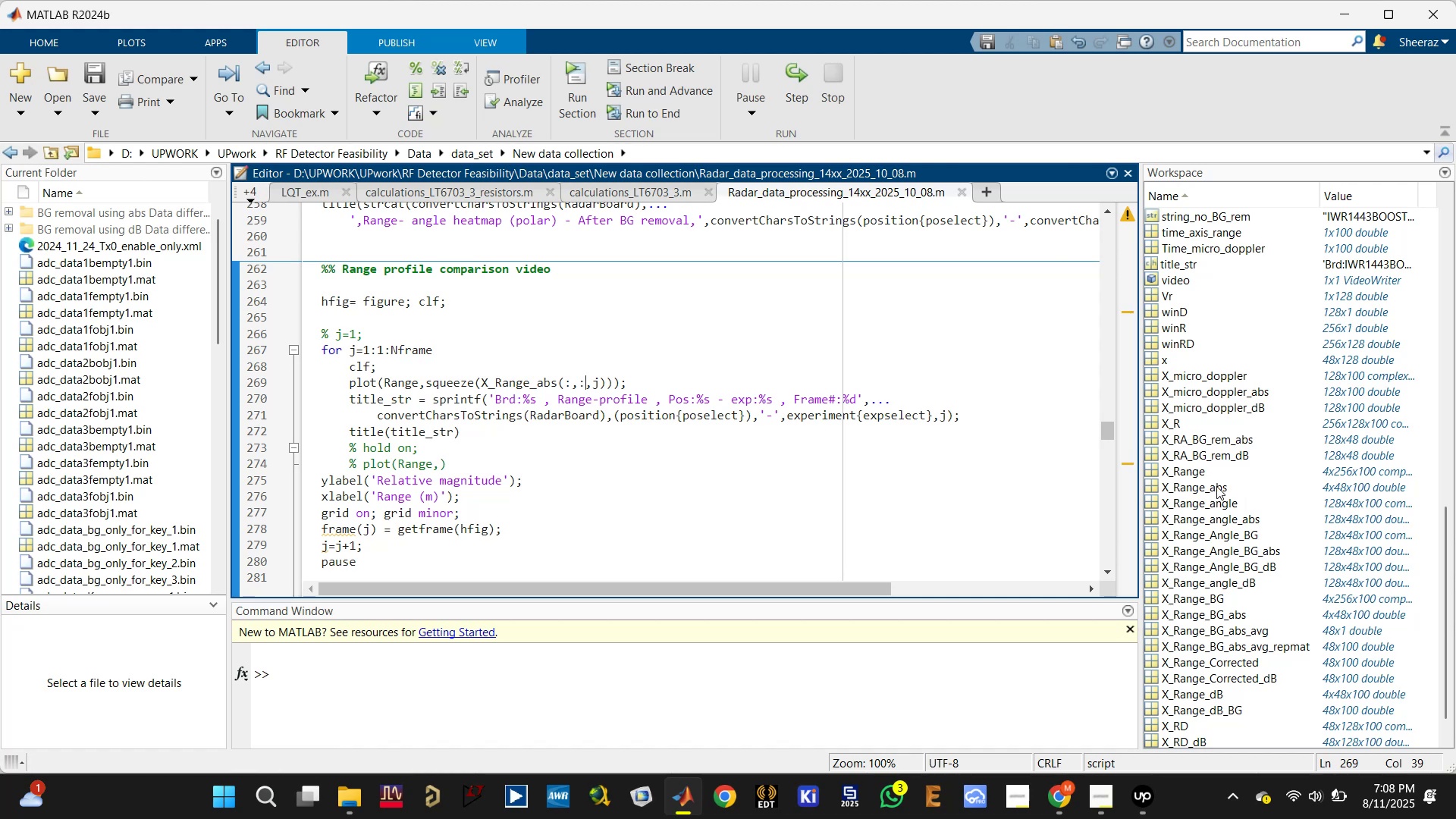 
left_click_drag(start_coordinate=[567, 382], to_coordinate=[571, 381])
 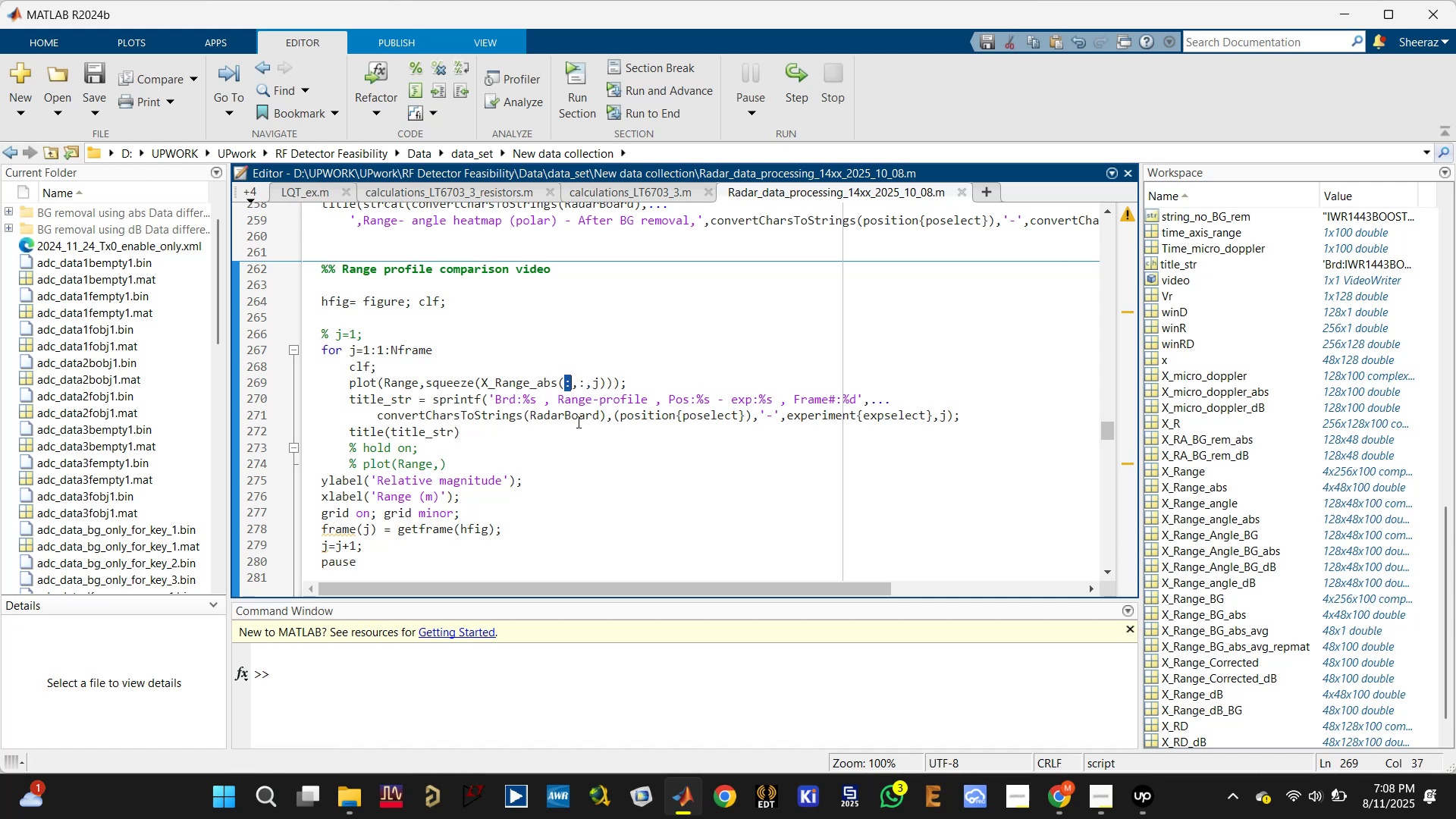 
key(1)
 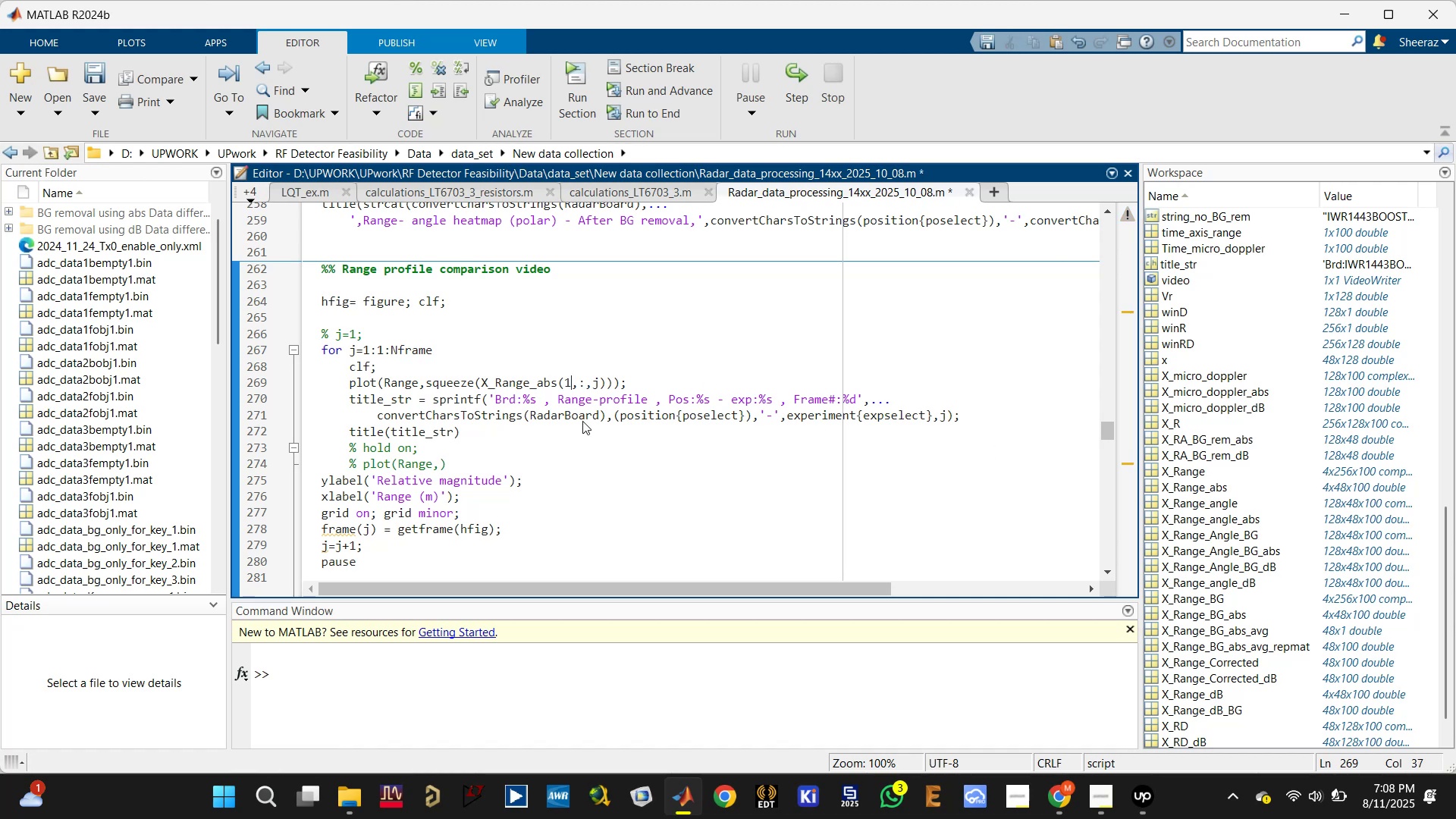 
key(Control+Enter)
 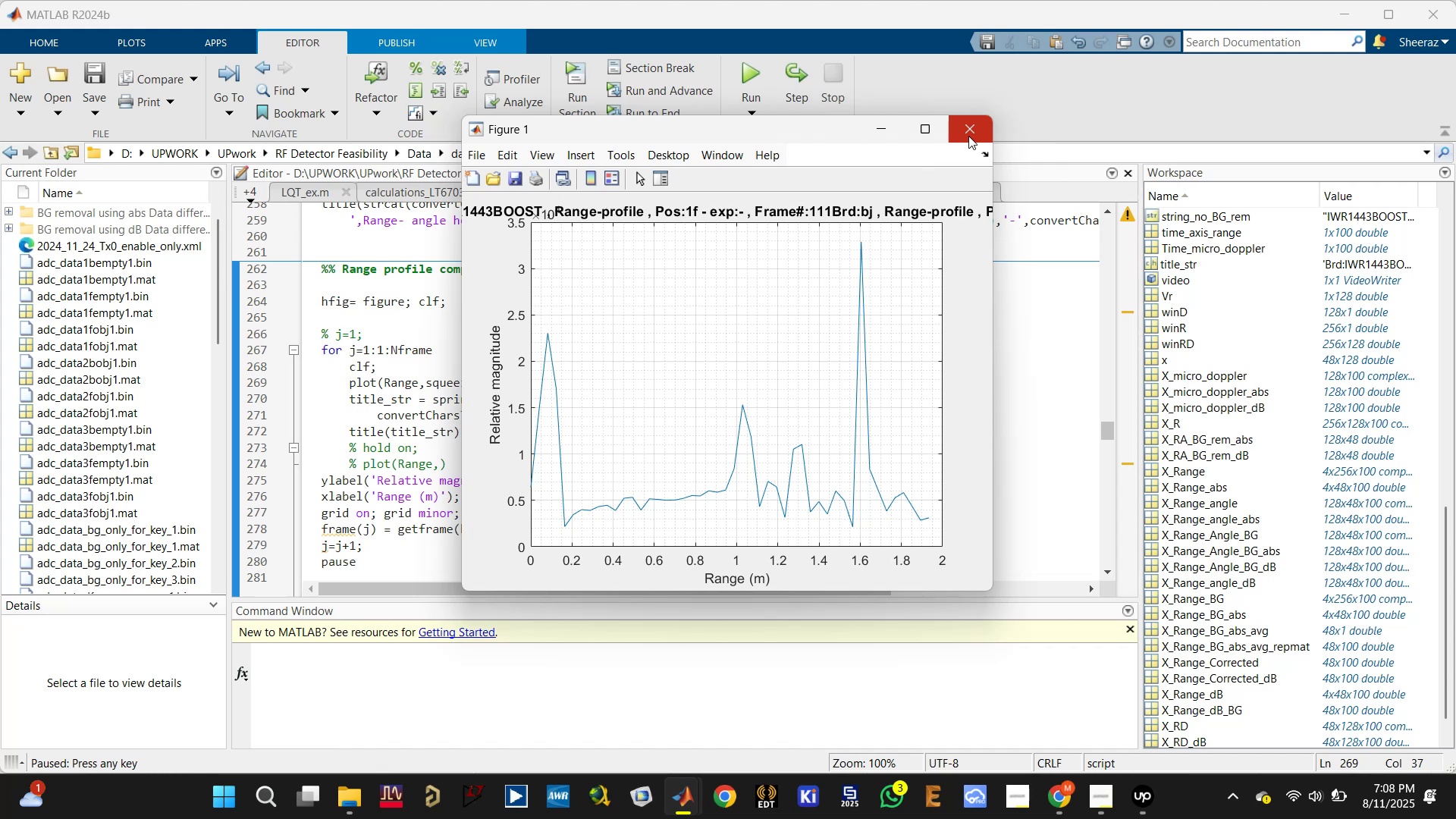 
left_click([968, 136])
 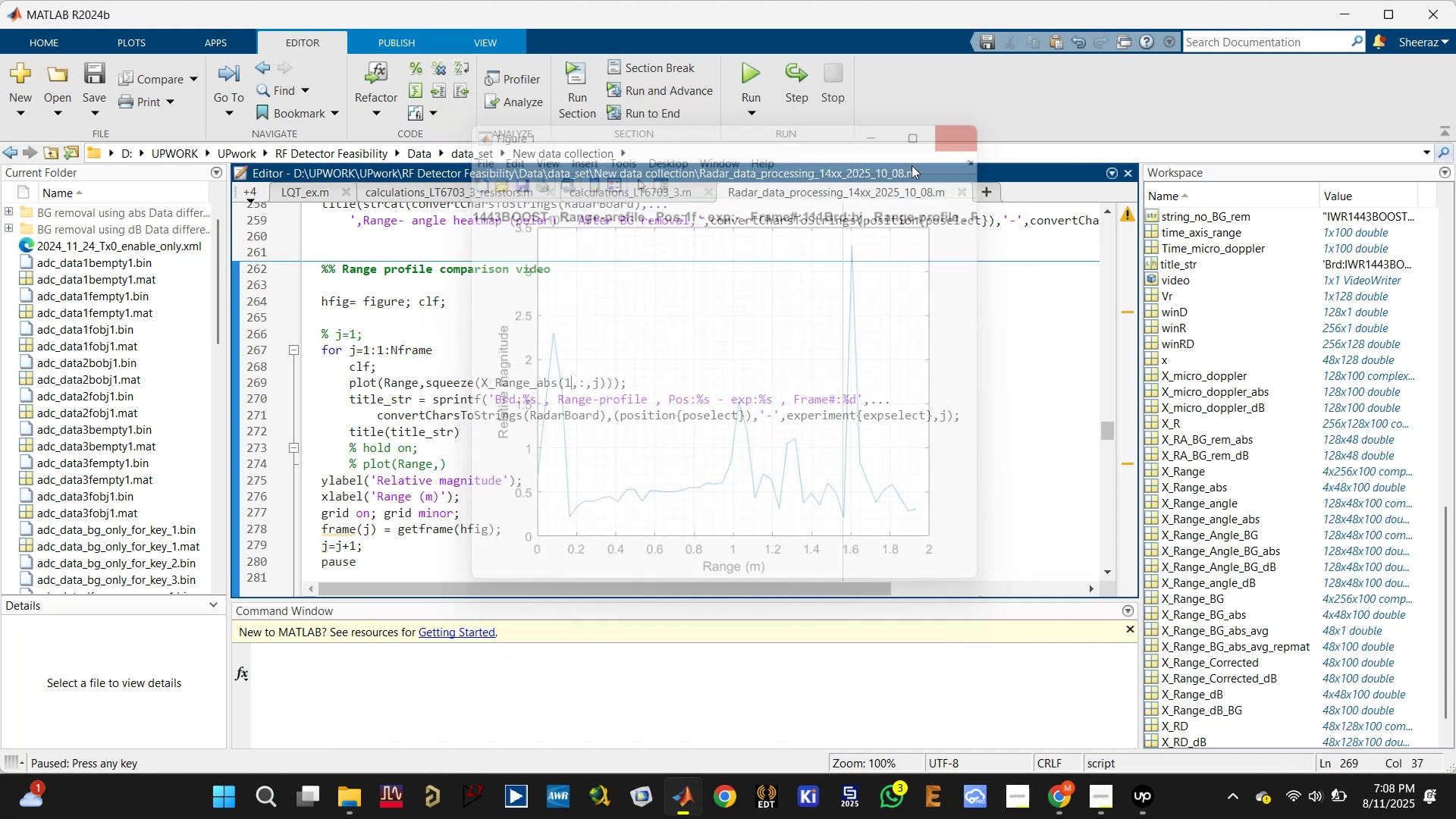 
key(Control+S)
 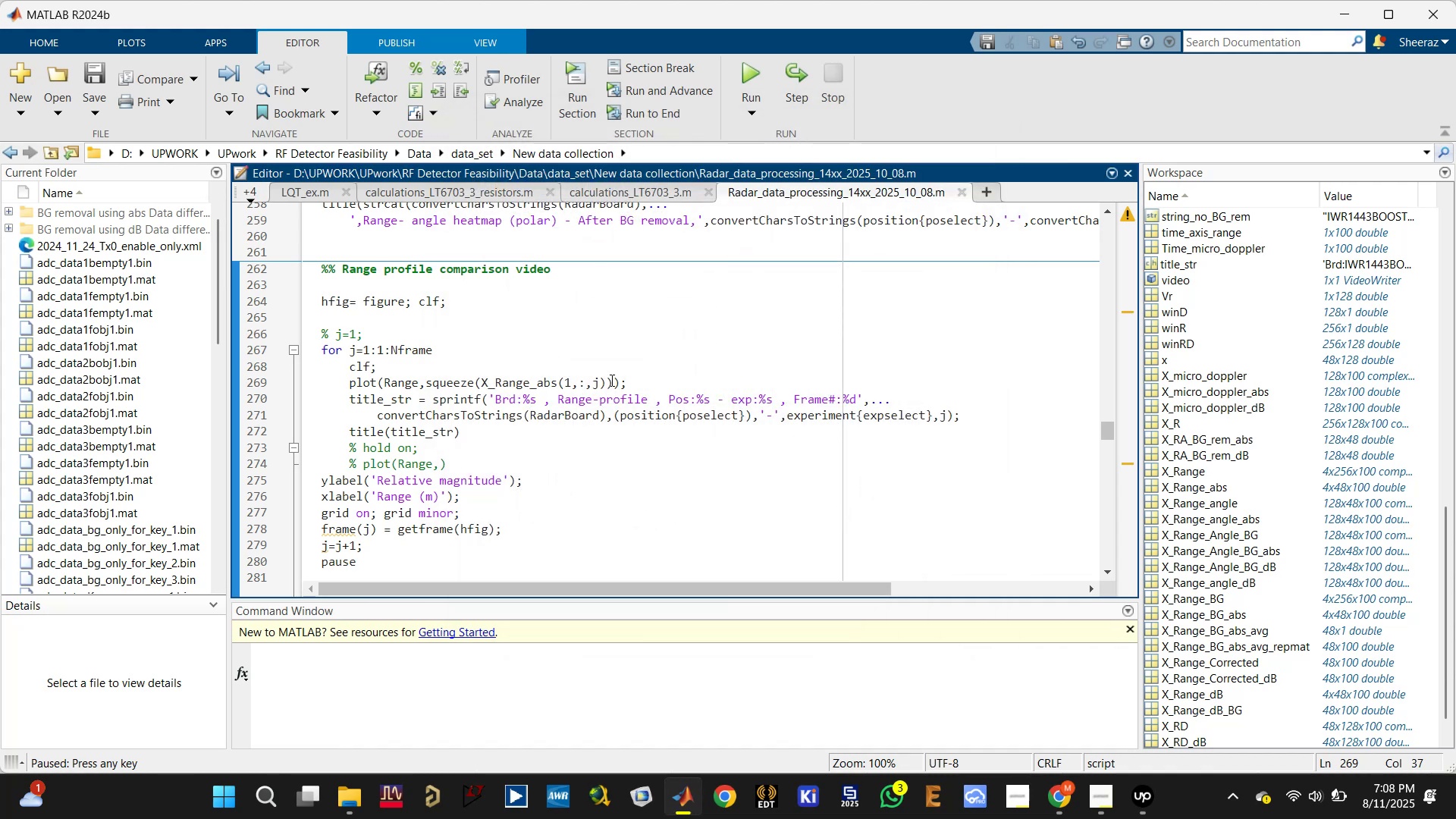 
left_click([593, 381])
 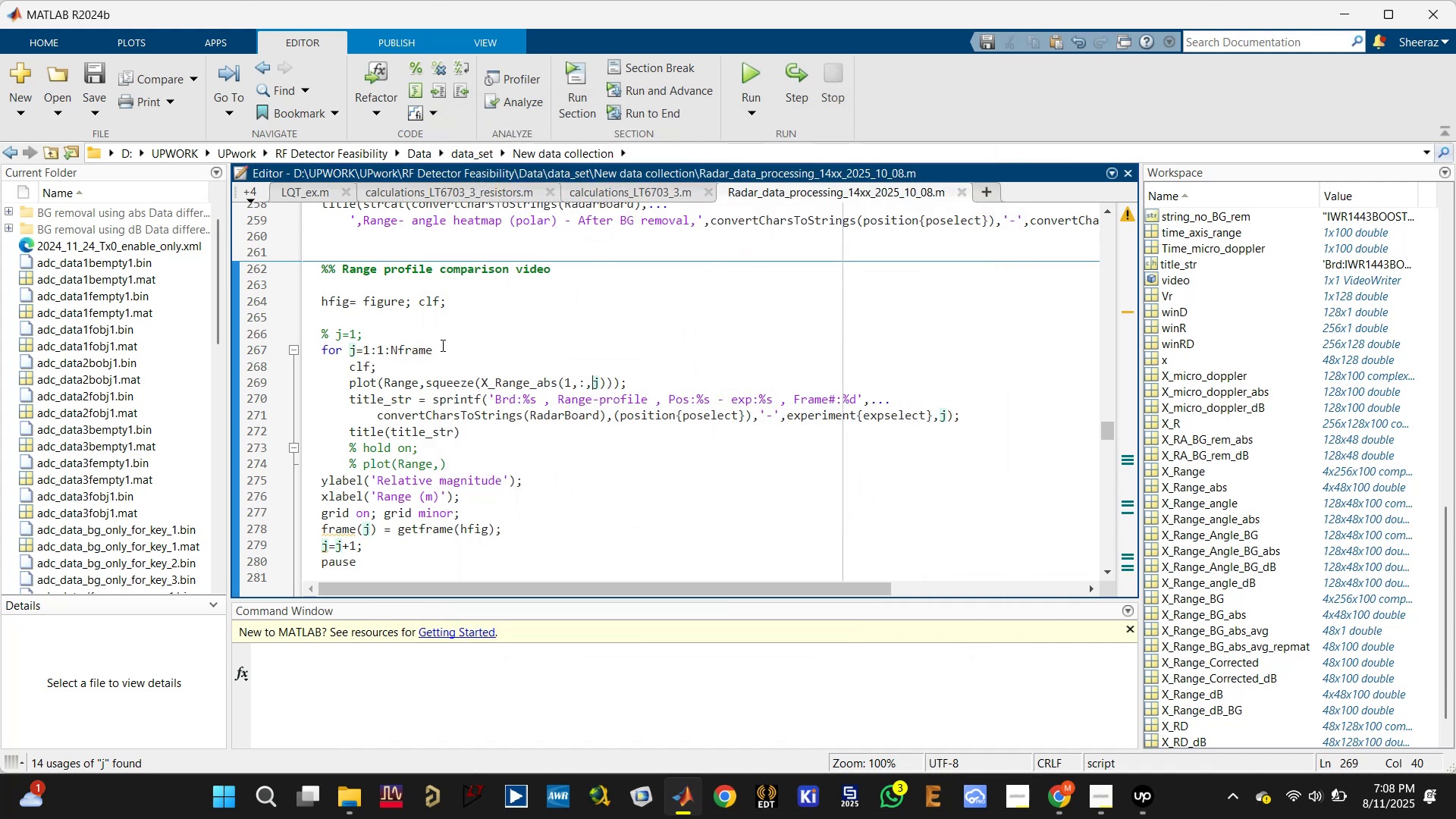 
scroll: coordinate [441, 345], scroll_direction: down, amount: 1.0
 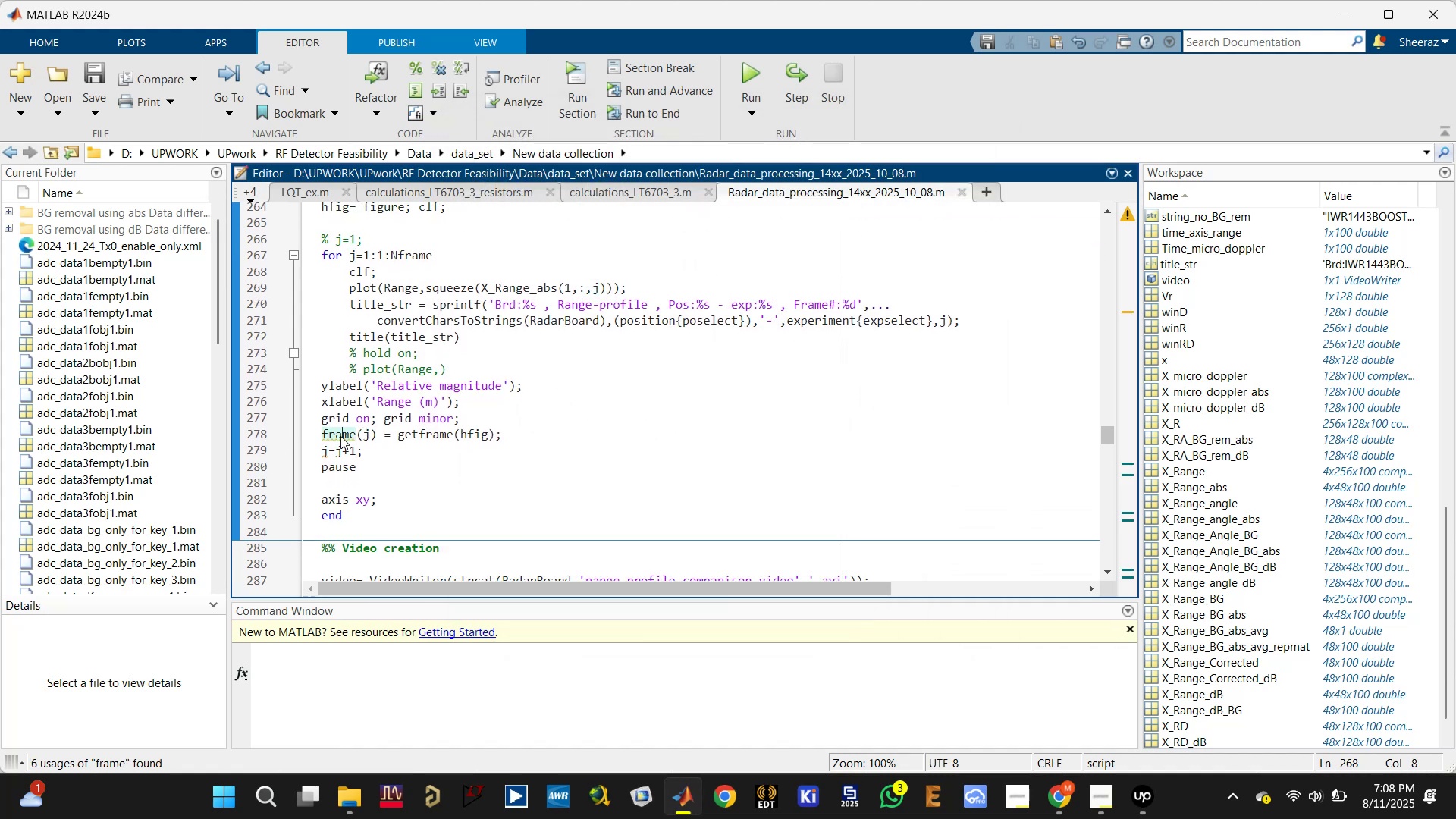 
left_click([373, 454])
 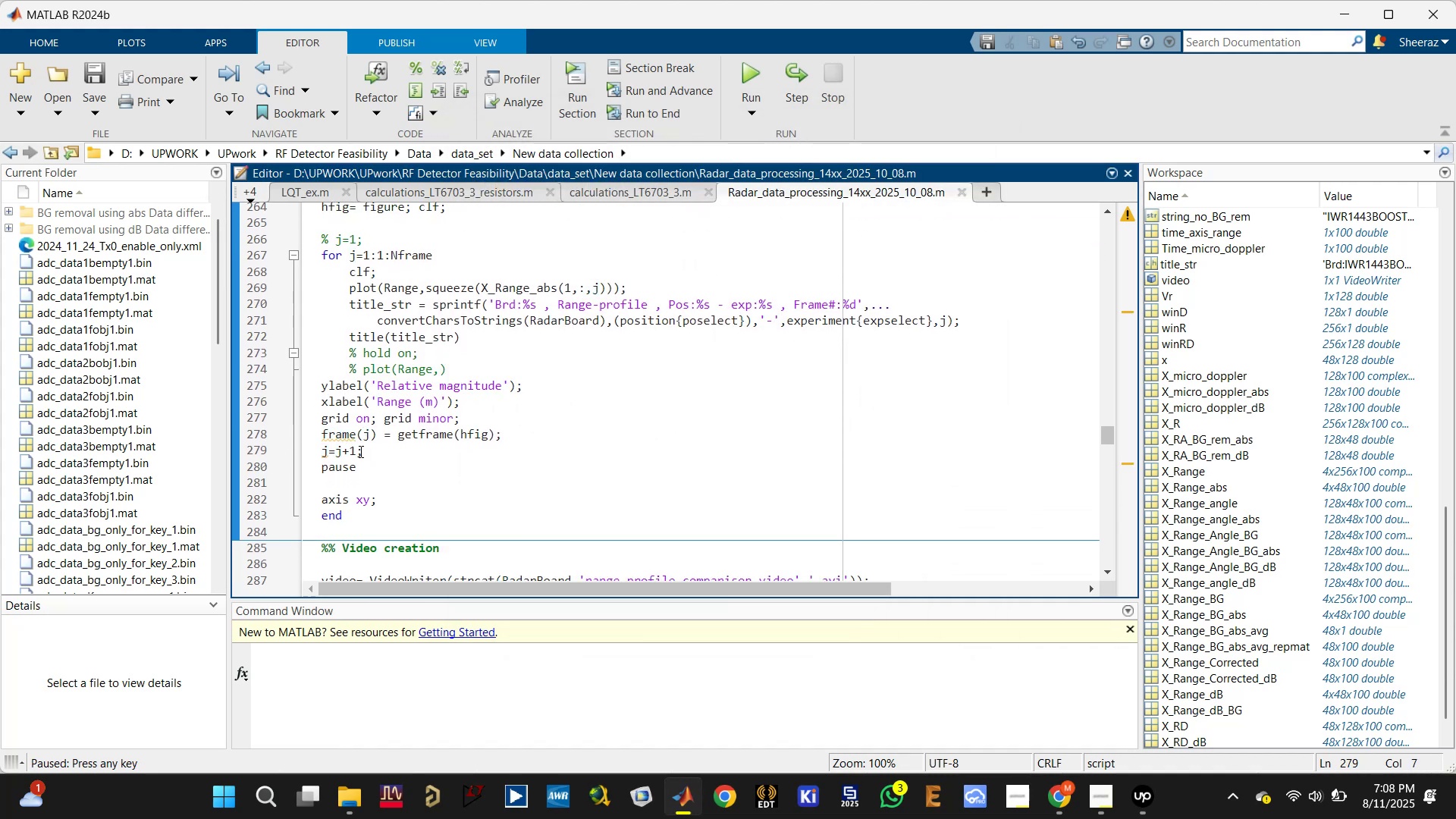 
left_click([360, 433])
 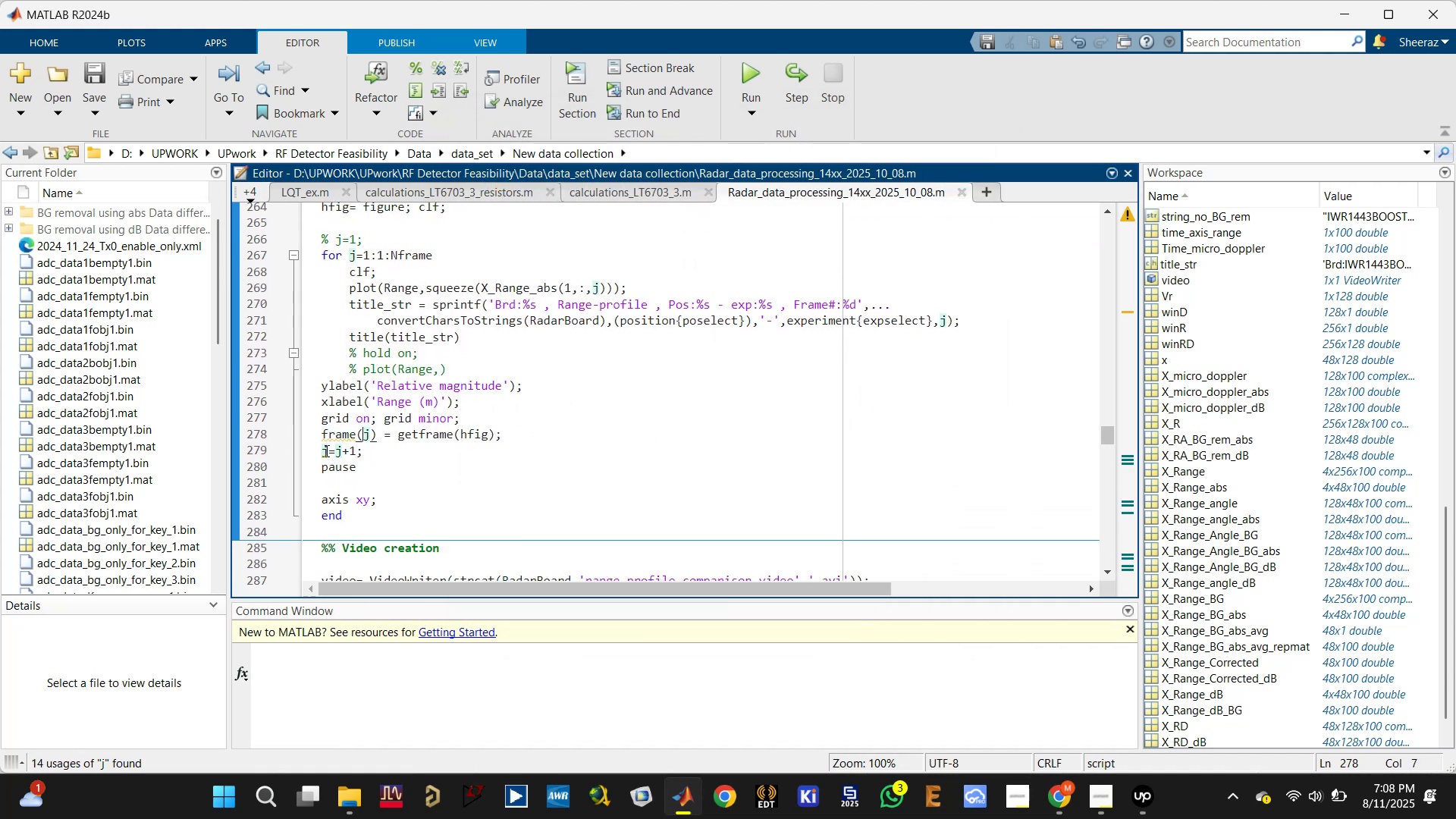 
left_click_drag(start_coordinate=[320, 449], to_coordinate=[391, 449])
 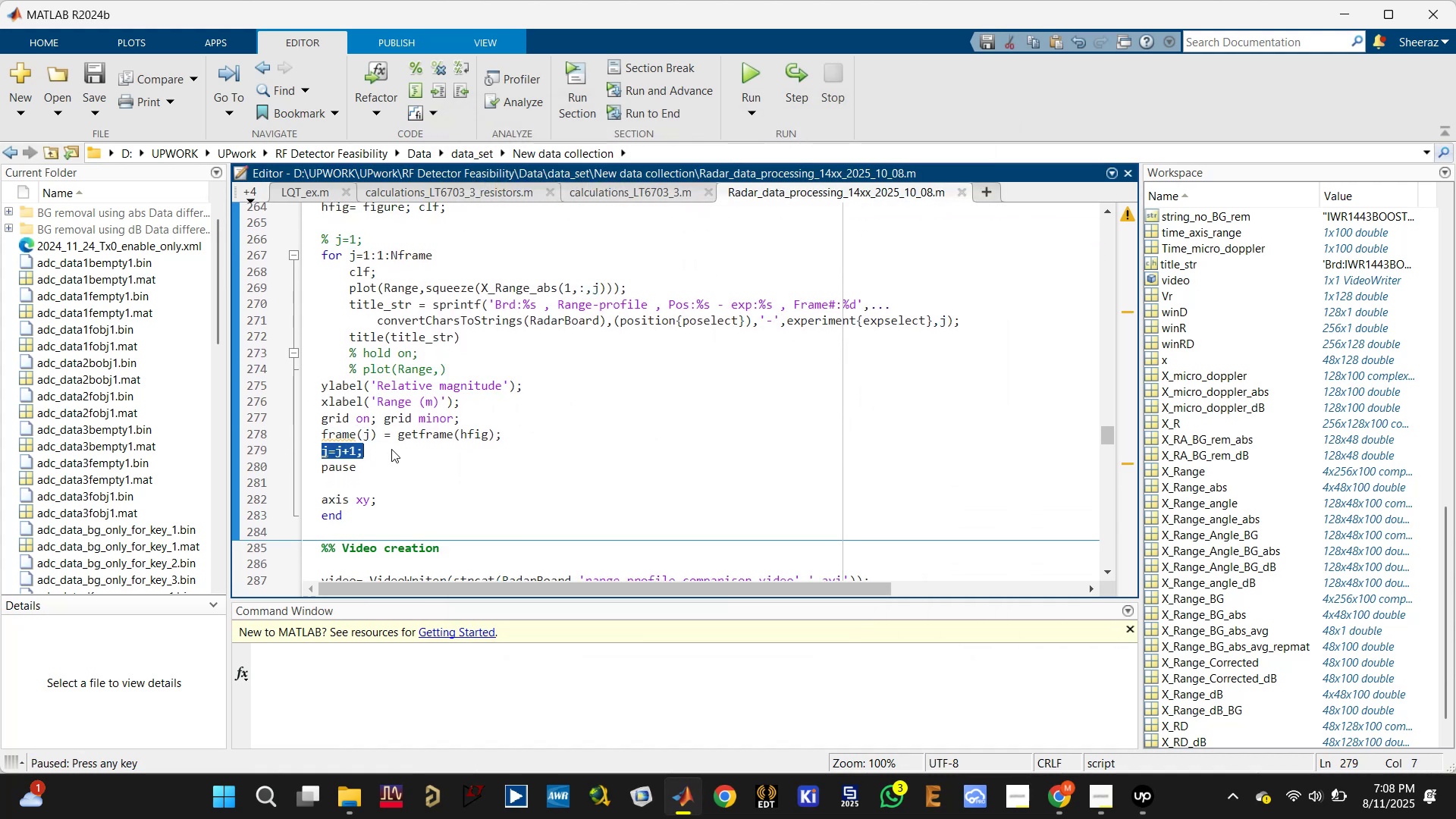 
key(Backspace)
 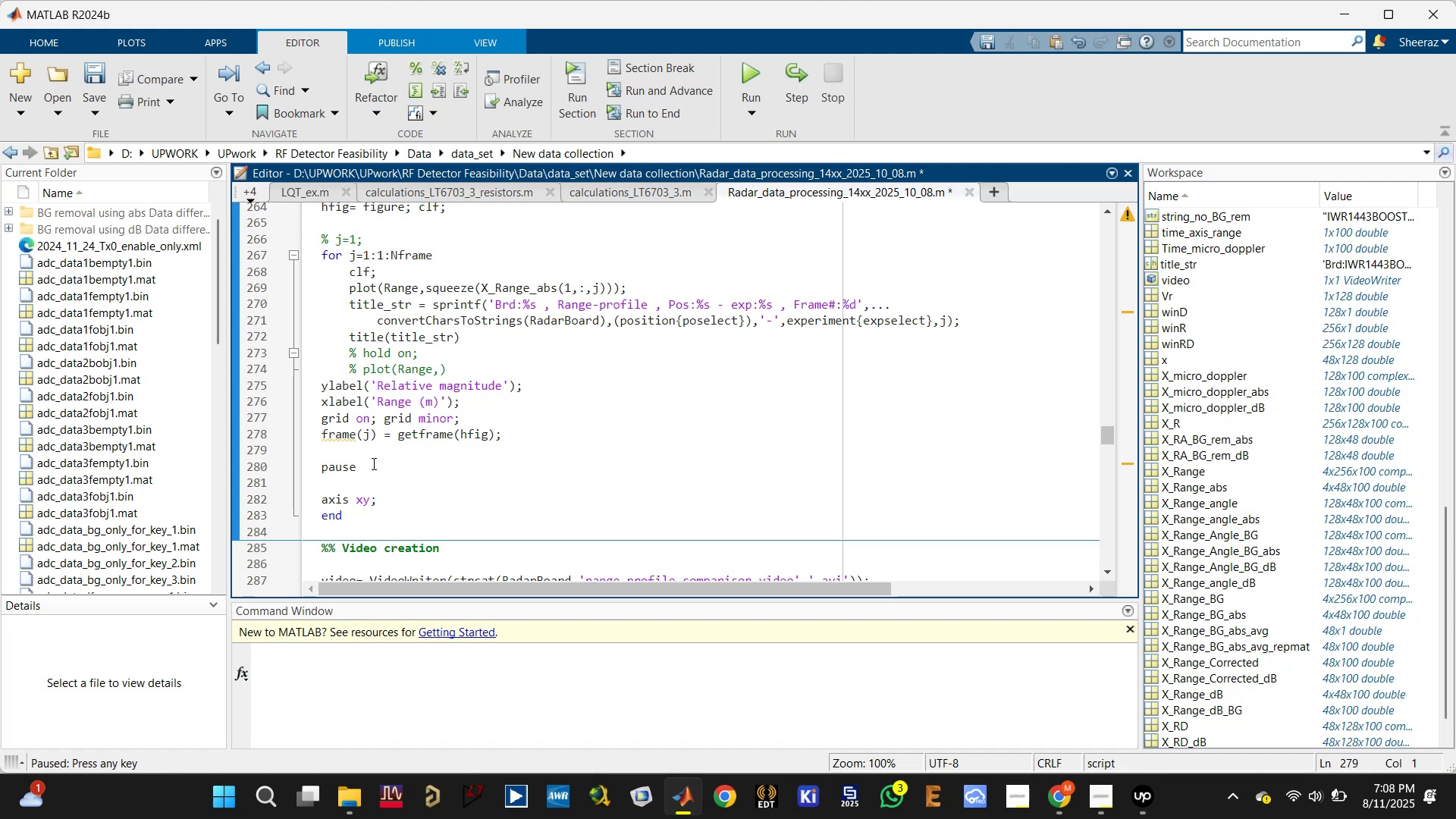 
left_click_drag(start_coordinate=[364, 476], to_coordinate=[298, 440])
 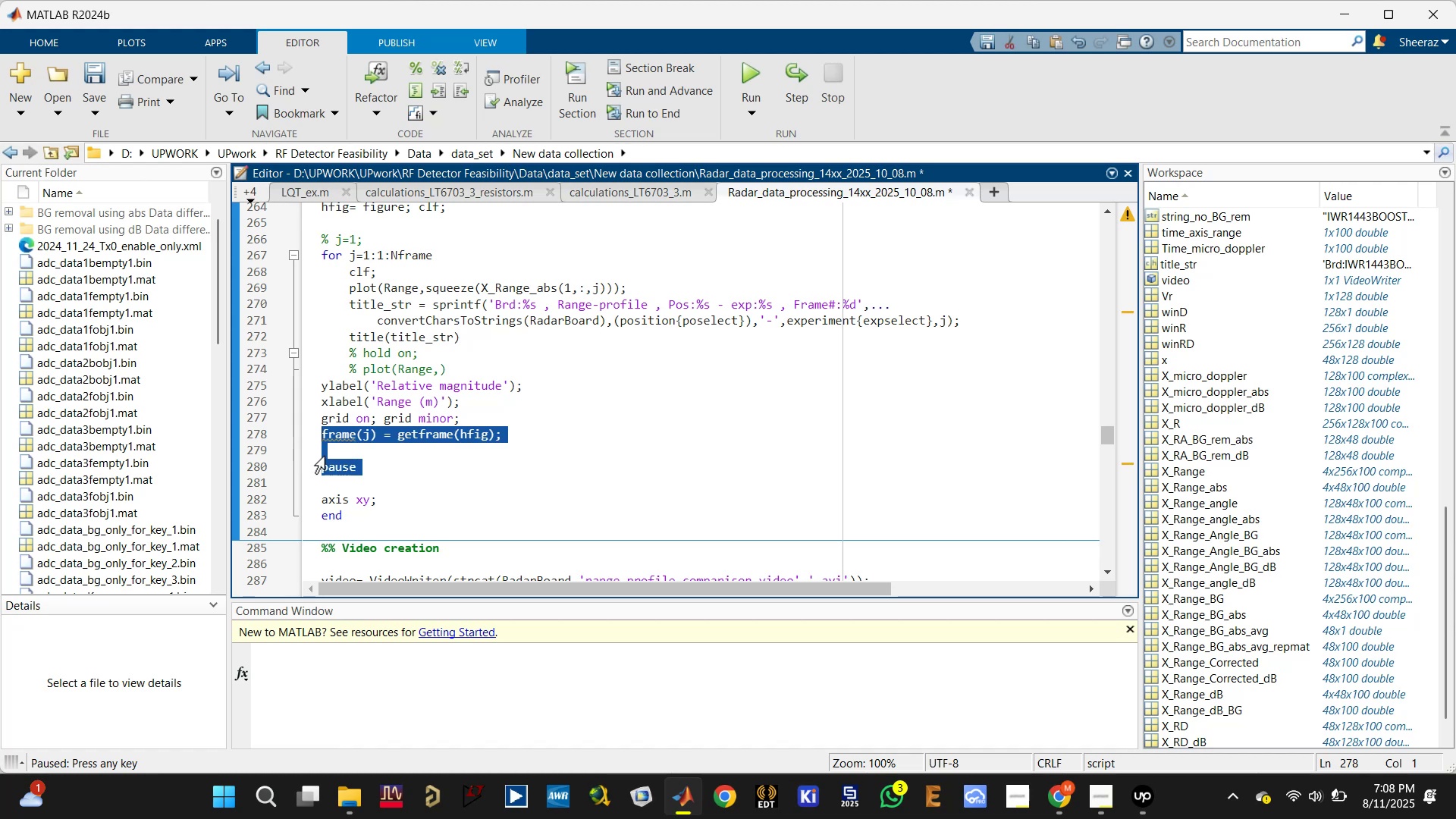 
left_click([357, 455])
 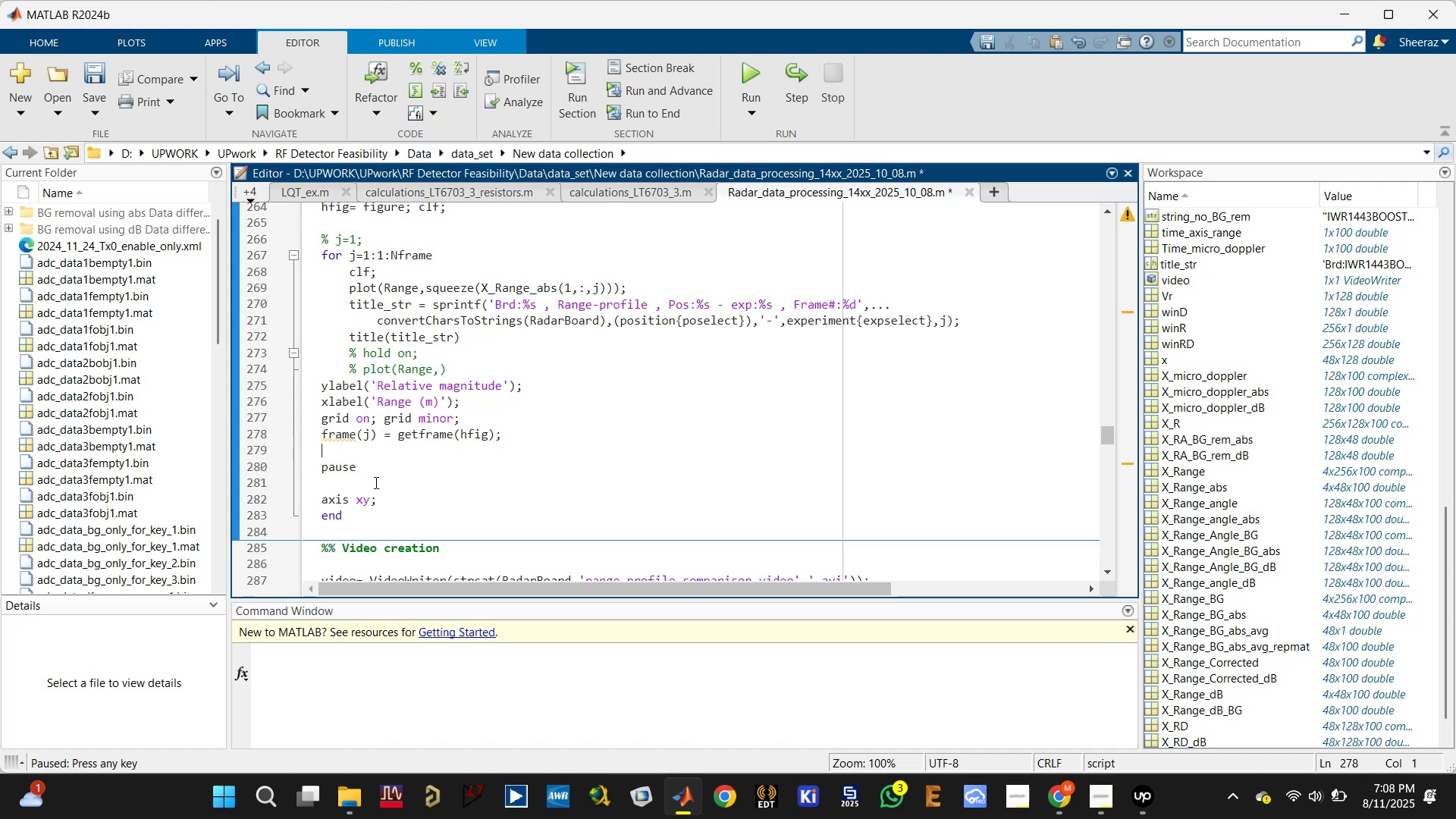 
left_click_drag(start_coordinate=[375, 482], to_coordinate=[313, 453])
 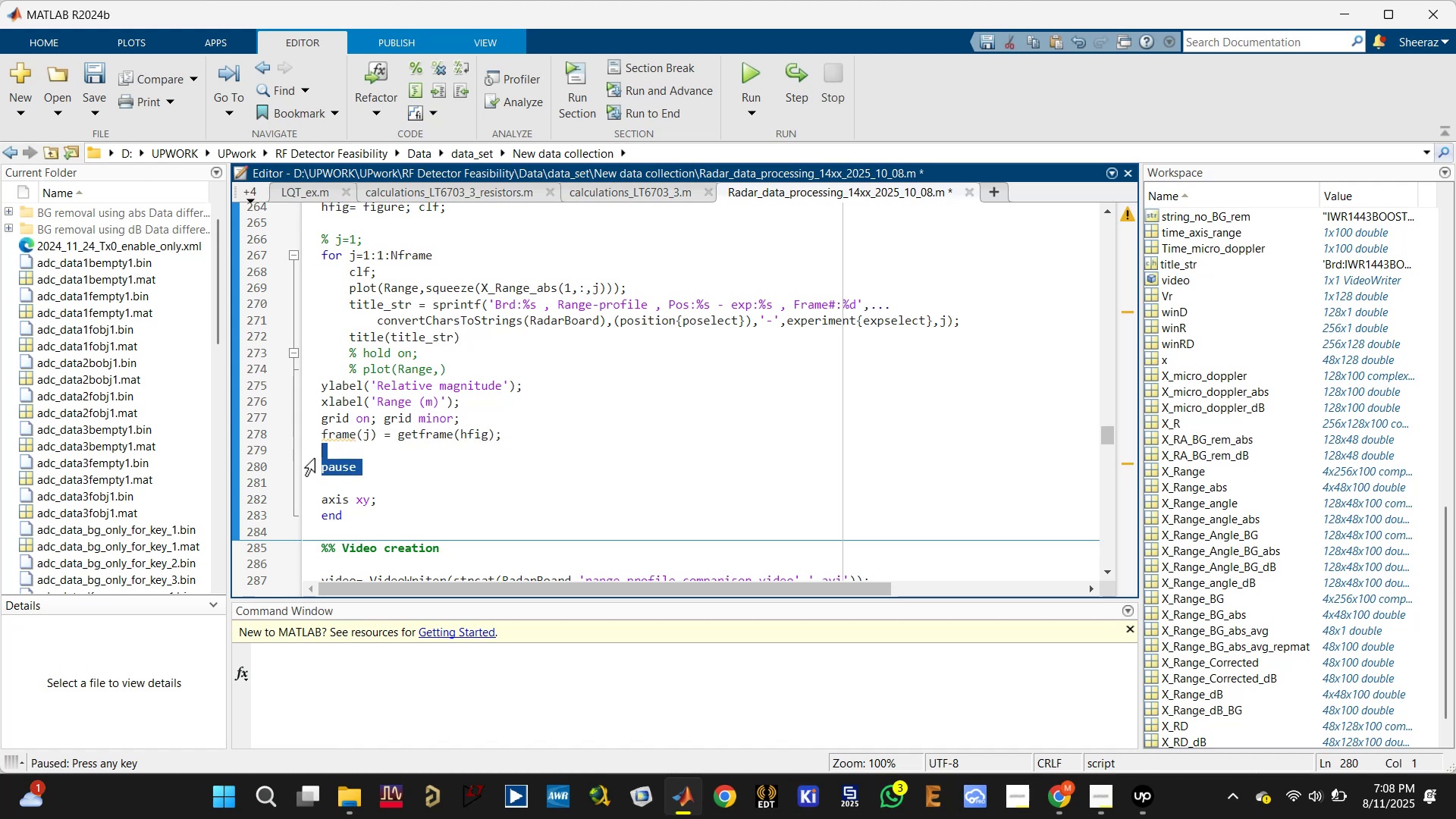 
key(Backspace)
 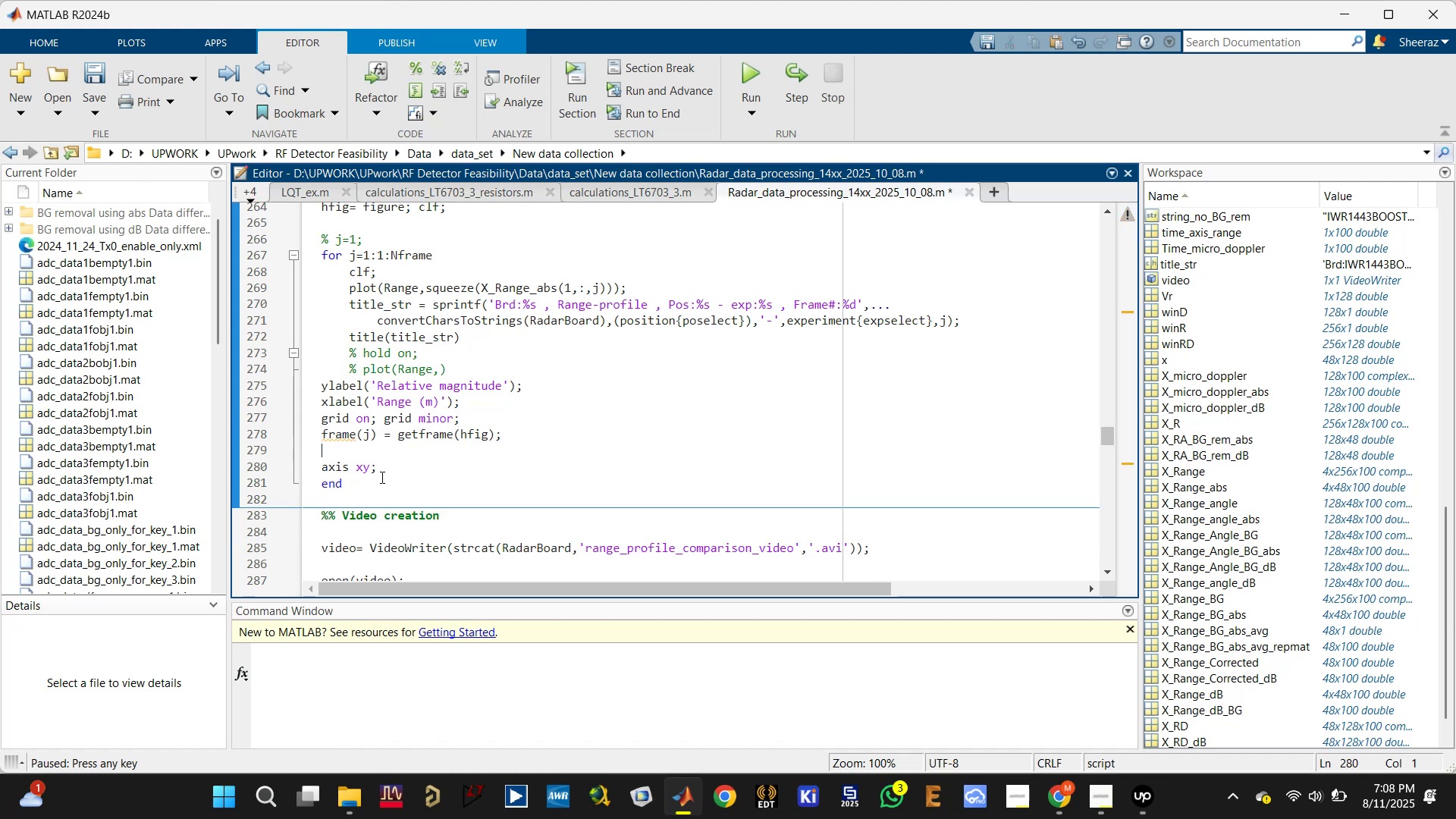 
key(Backspace)
 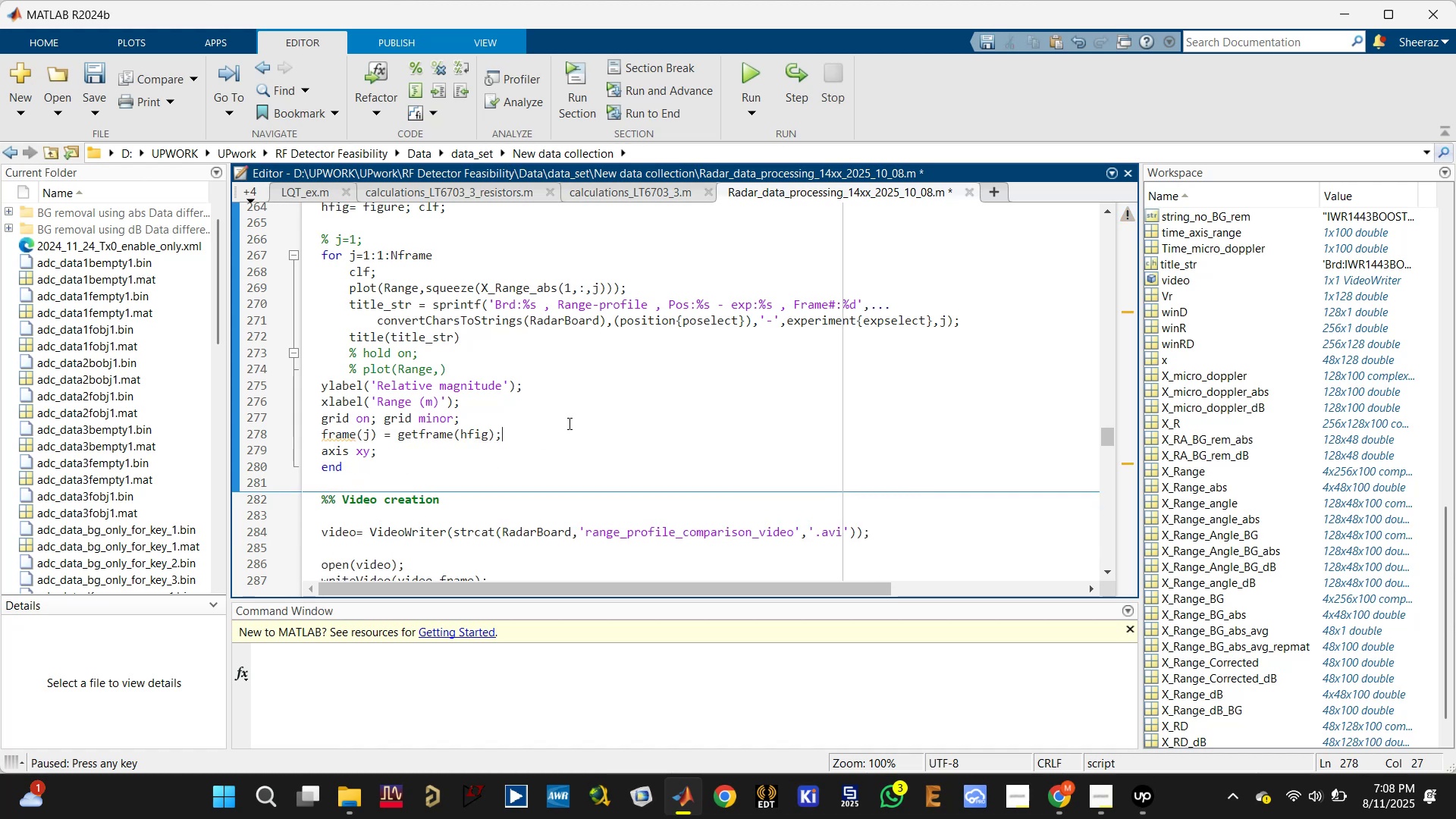 
left_click([580, 411])
 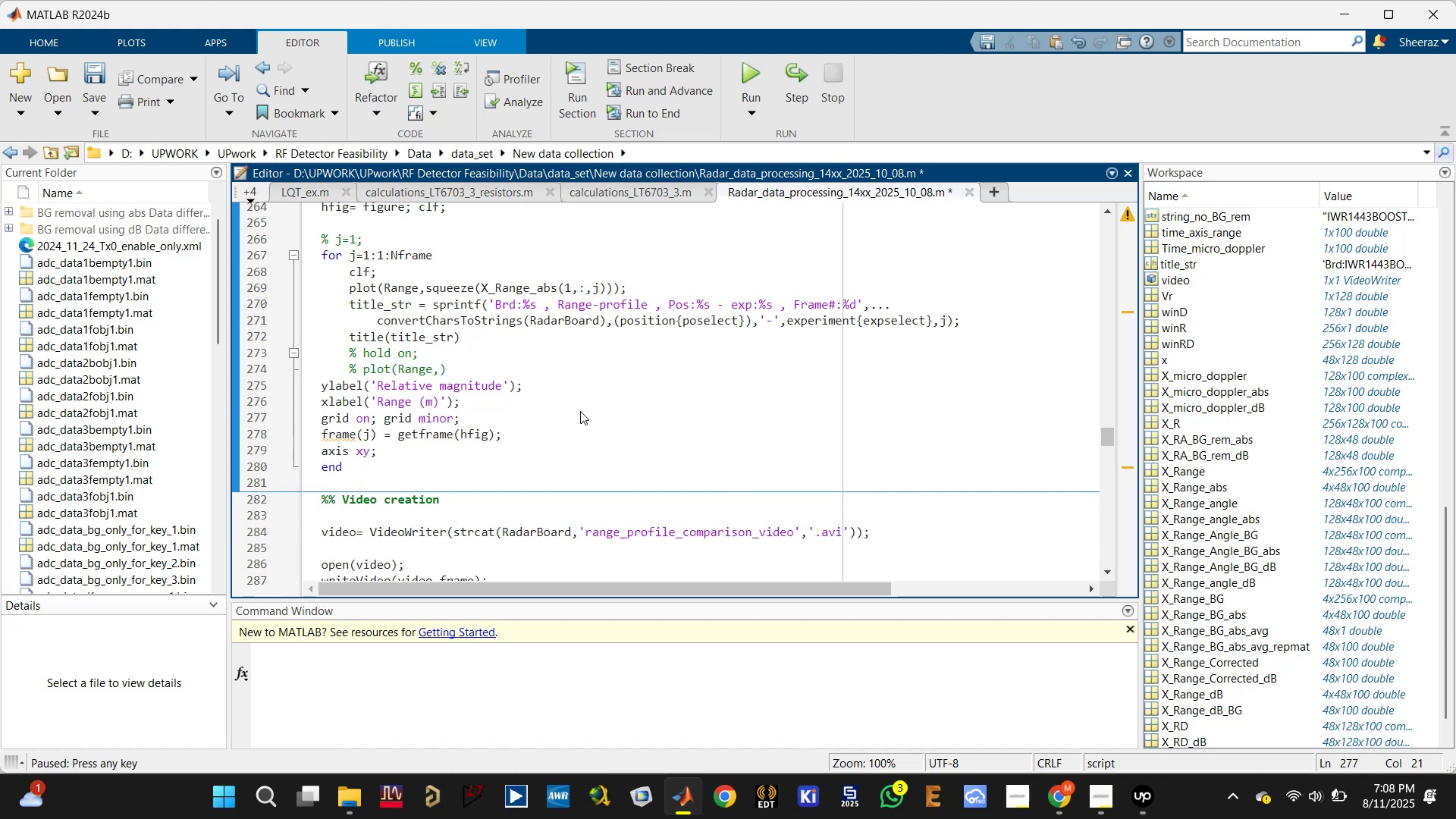 
key(Control+S)
 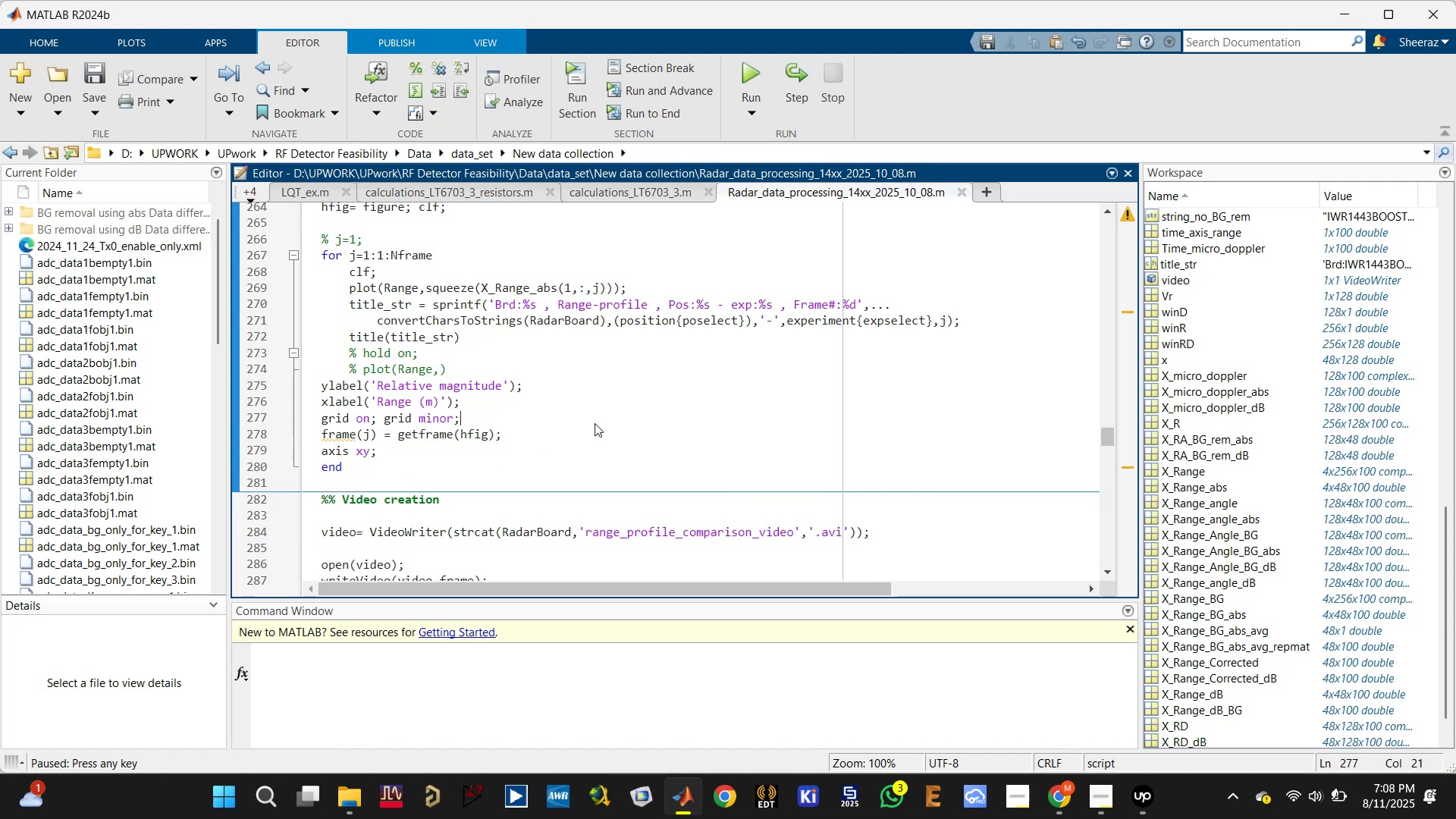 
scroll: coordinate [595, 424], scroll_direction: up, amount: 1.0
 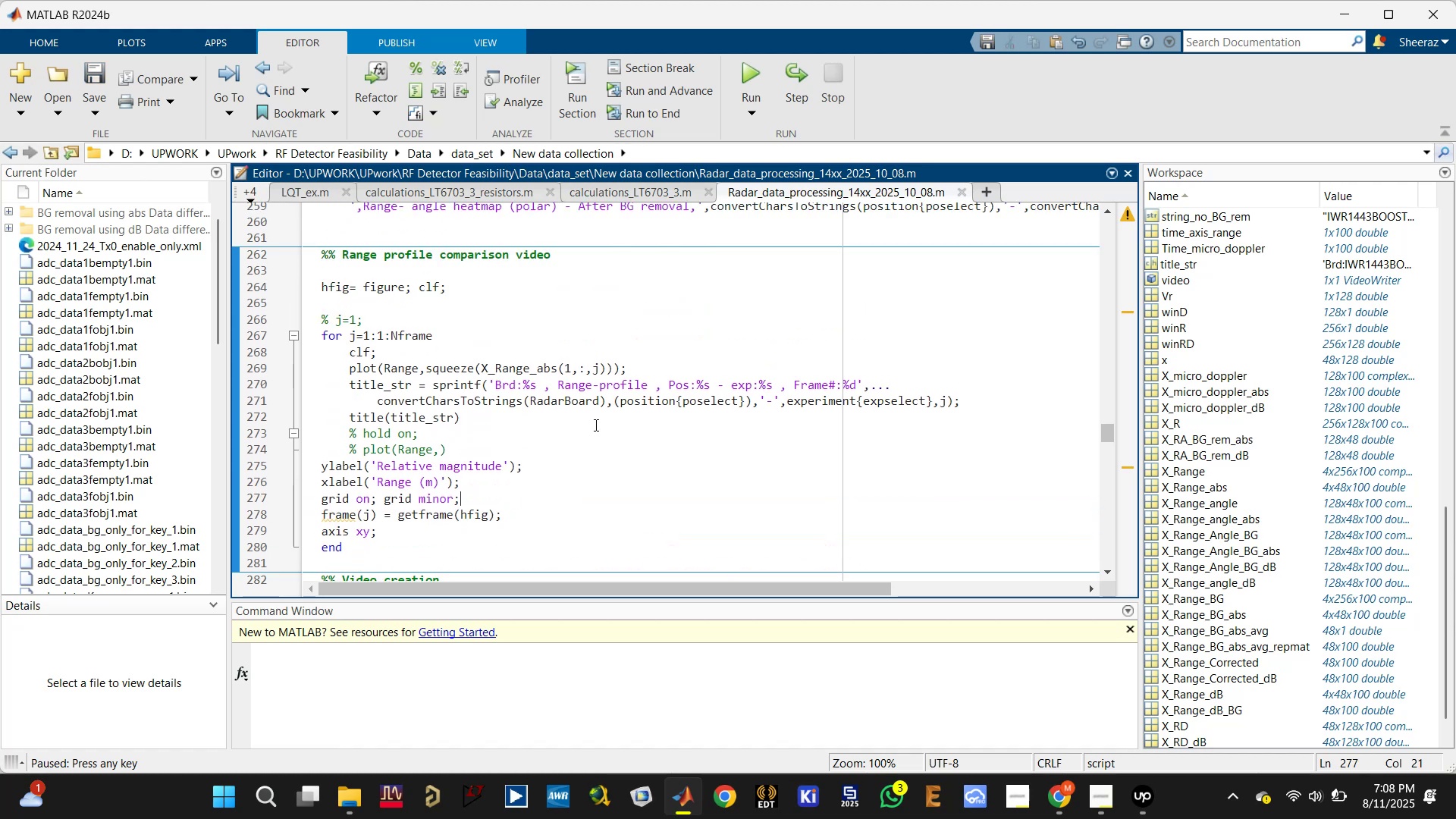 
key(Control+Shift+ShiftRight)
 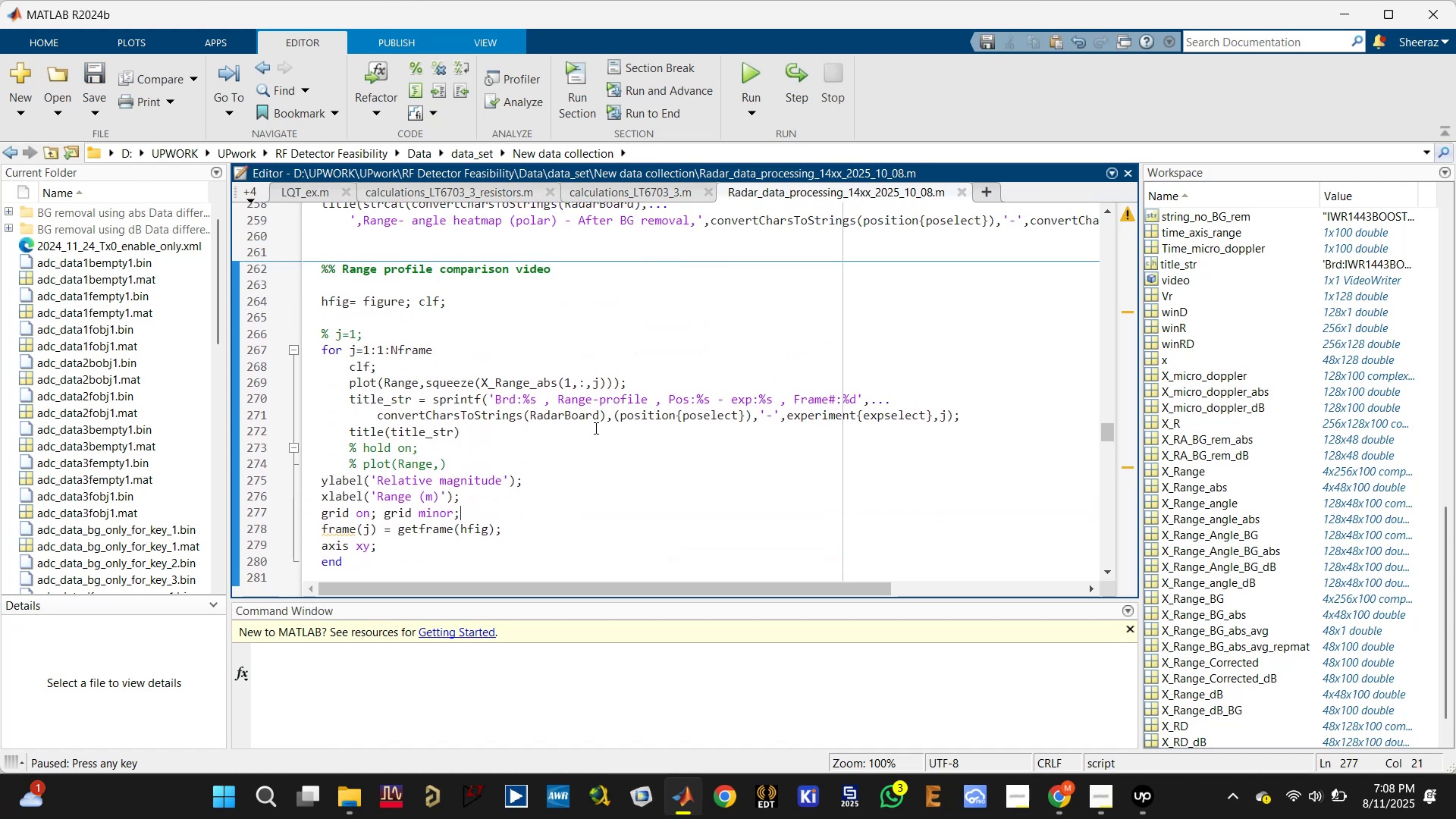 
key(Control+Shift+Enter)
 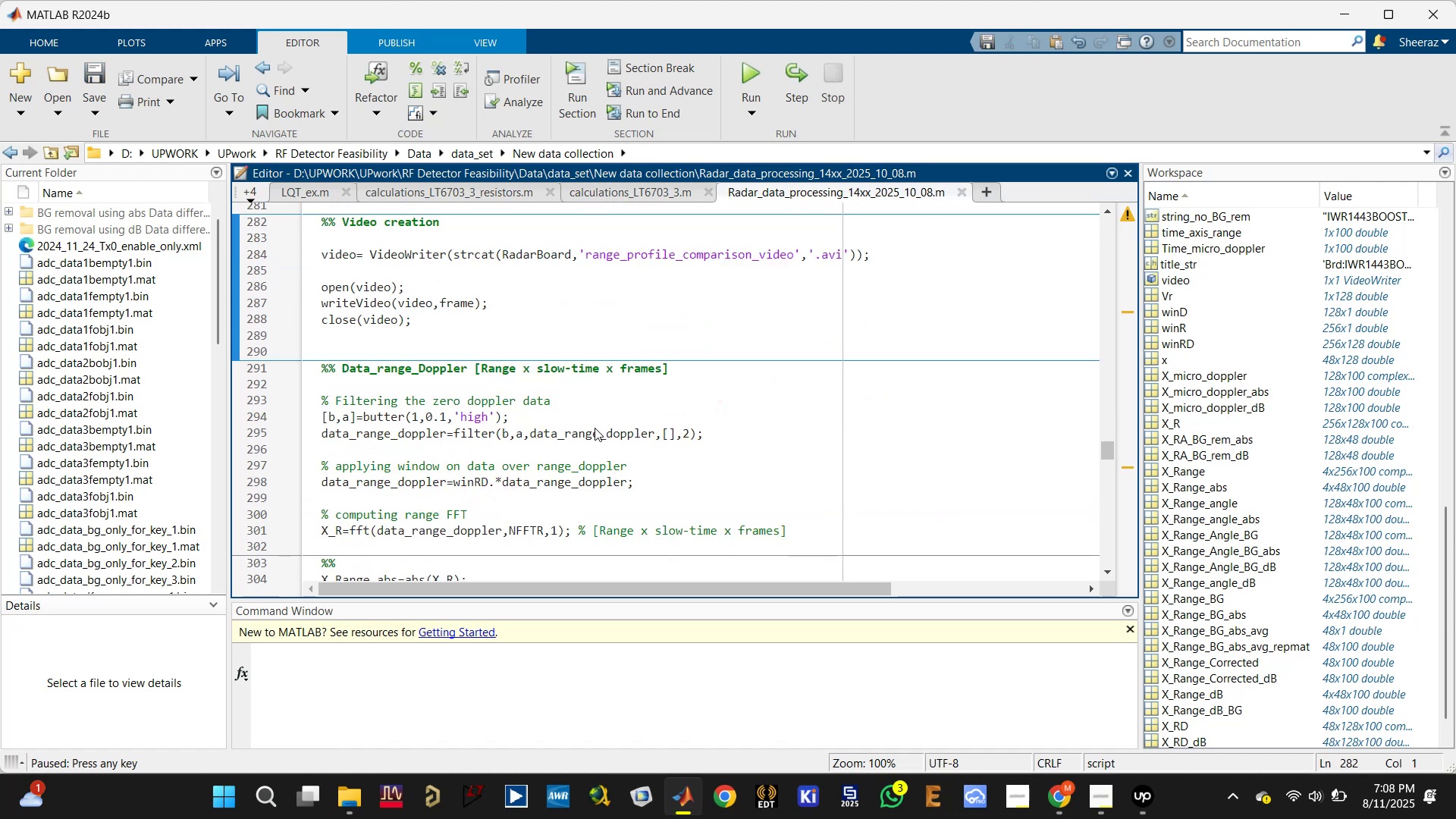 
scroll: coordinate [601, 438], scroll_direction: down, amount: 6.0
 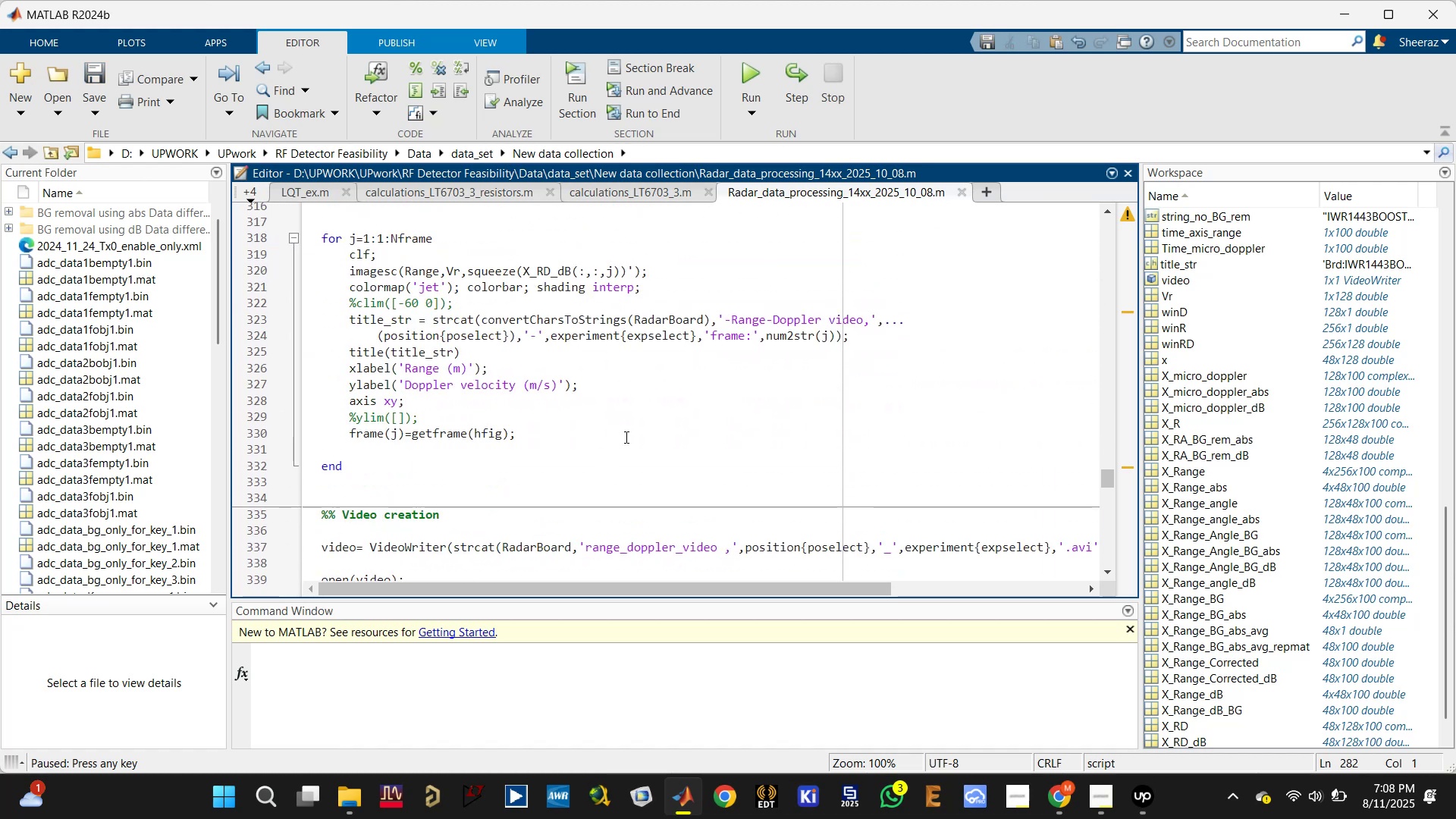 
left_click([656, 413])
 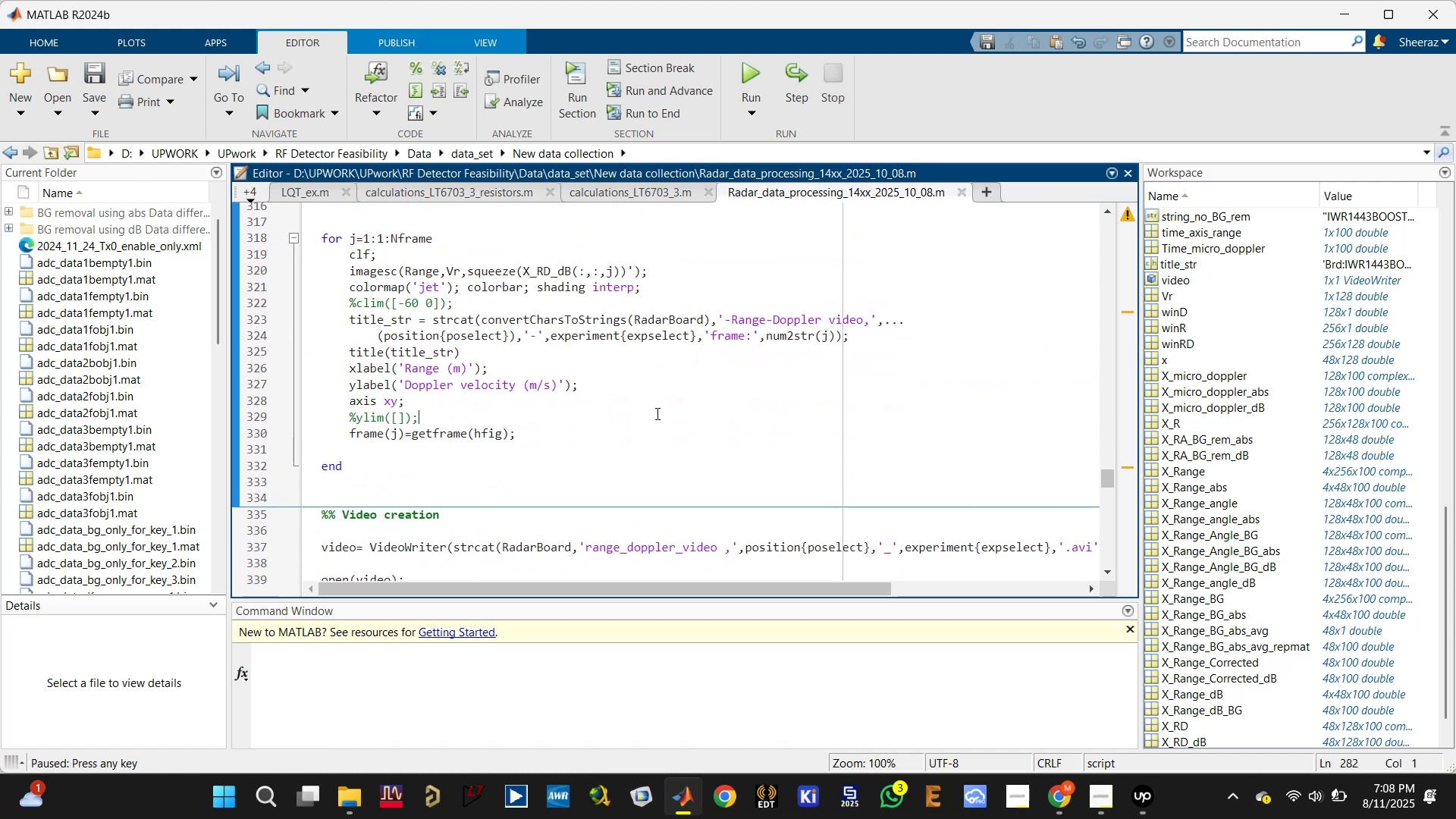 
key(Control+Enter)
 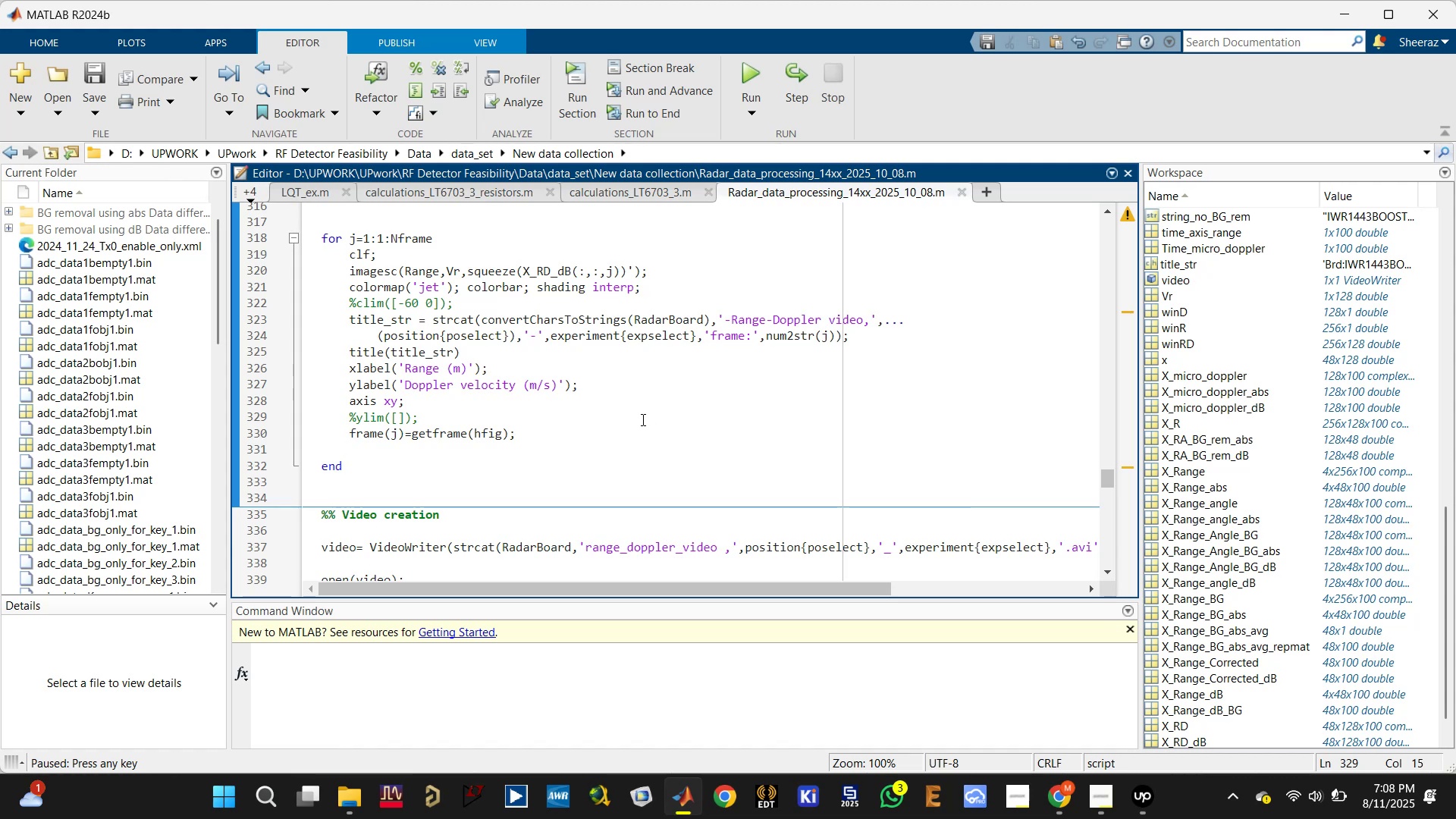 
left_click([615, 424])
 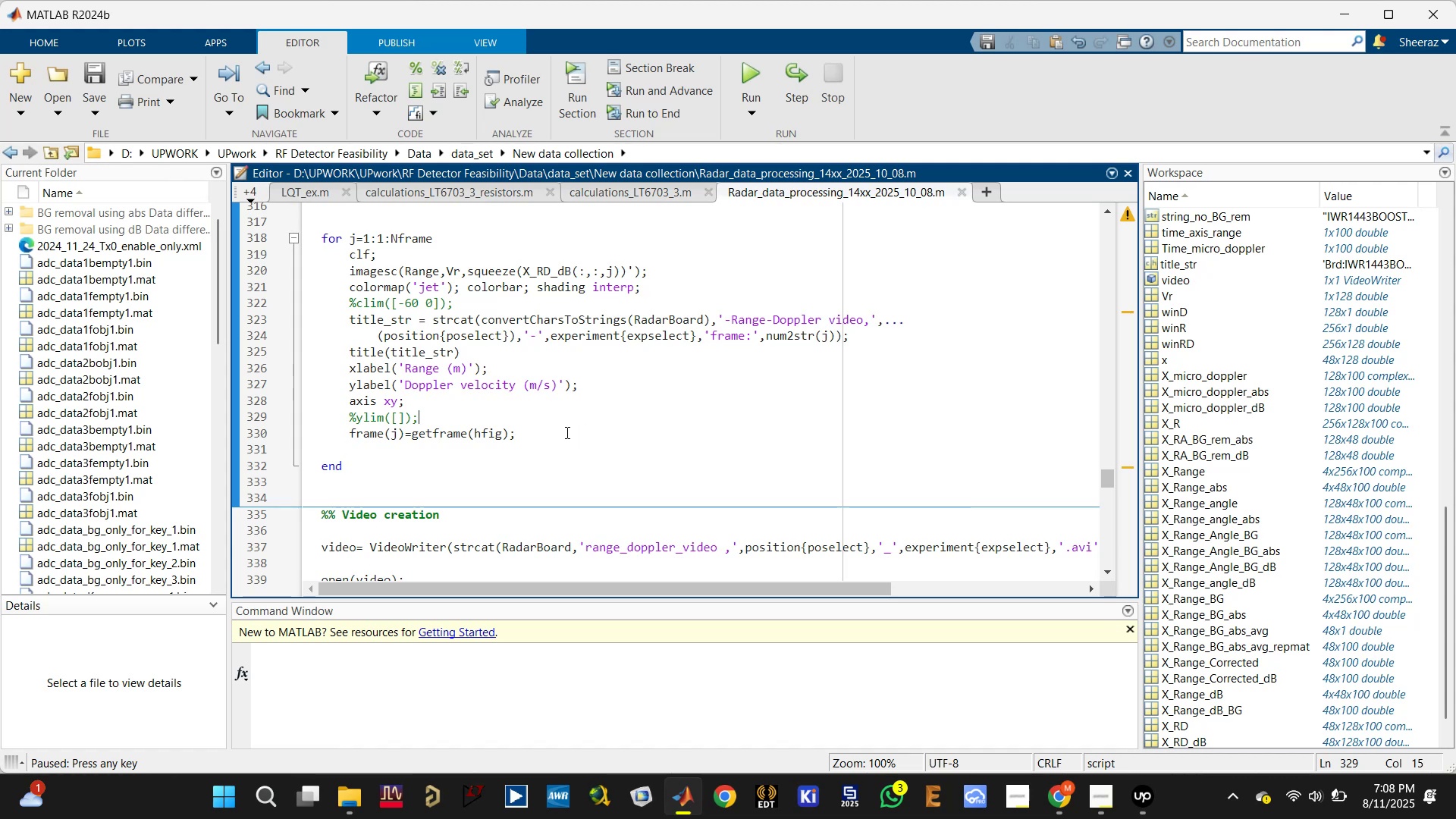 
scroll: coordinate [566, 432], scroll_direction: up, amount: 1.0
 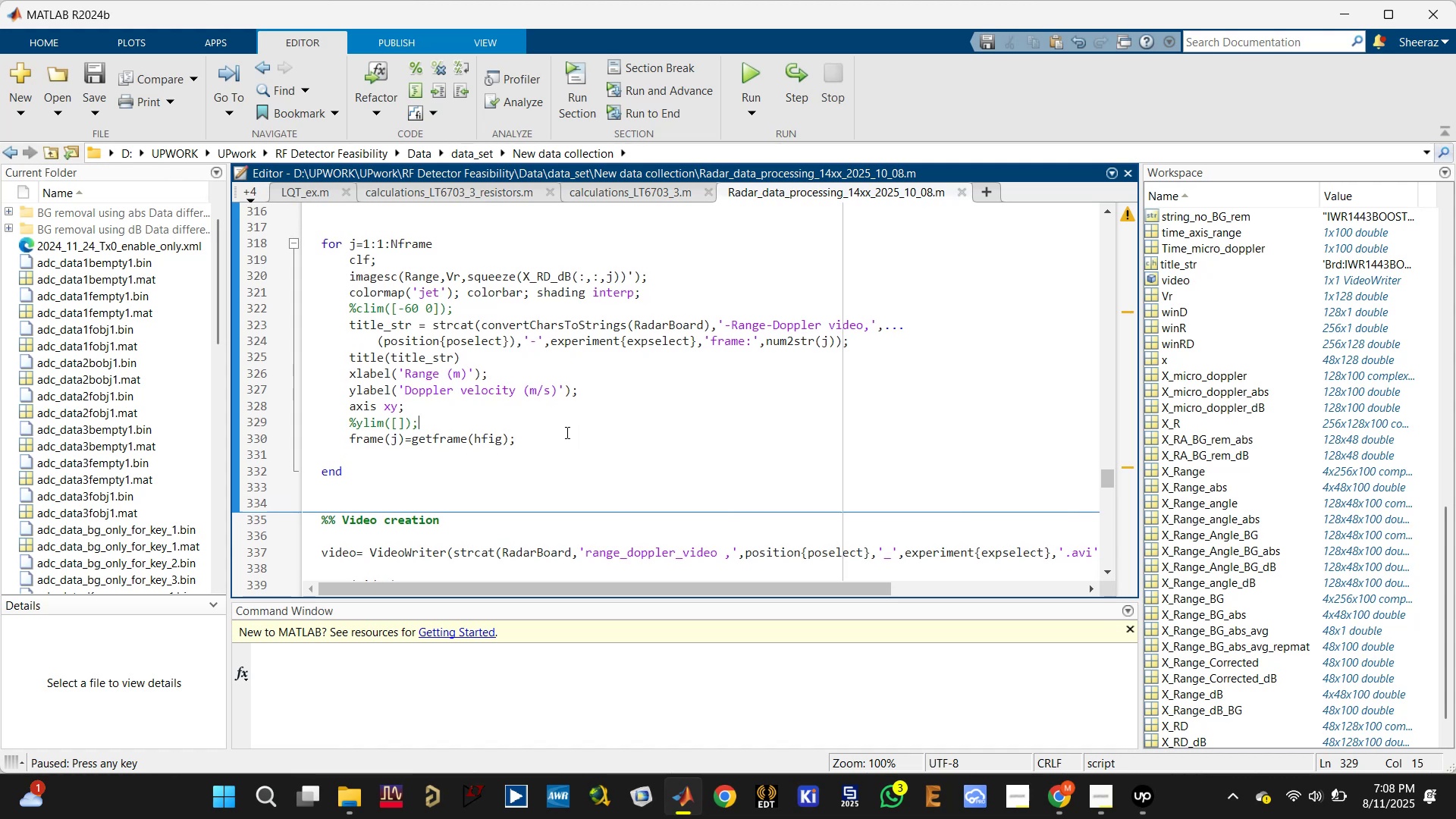 
key(Control+S)
 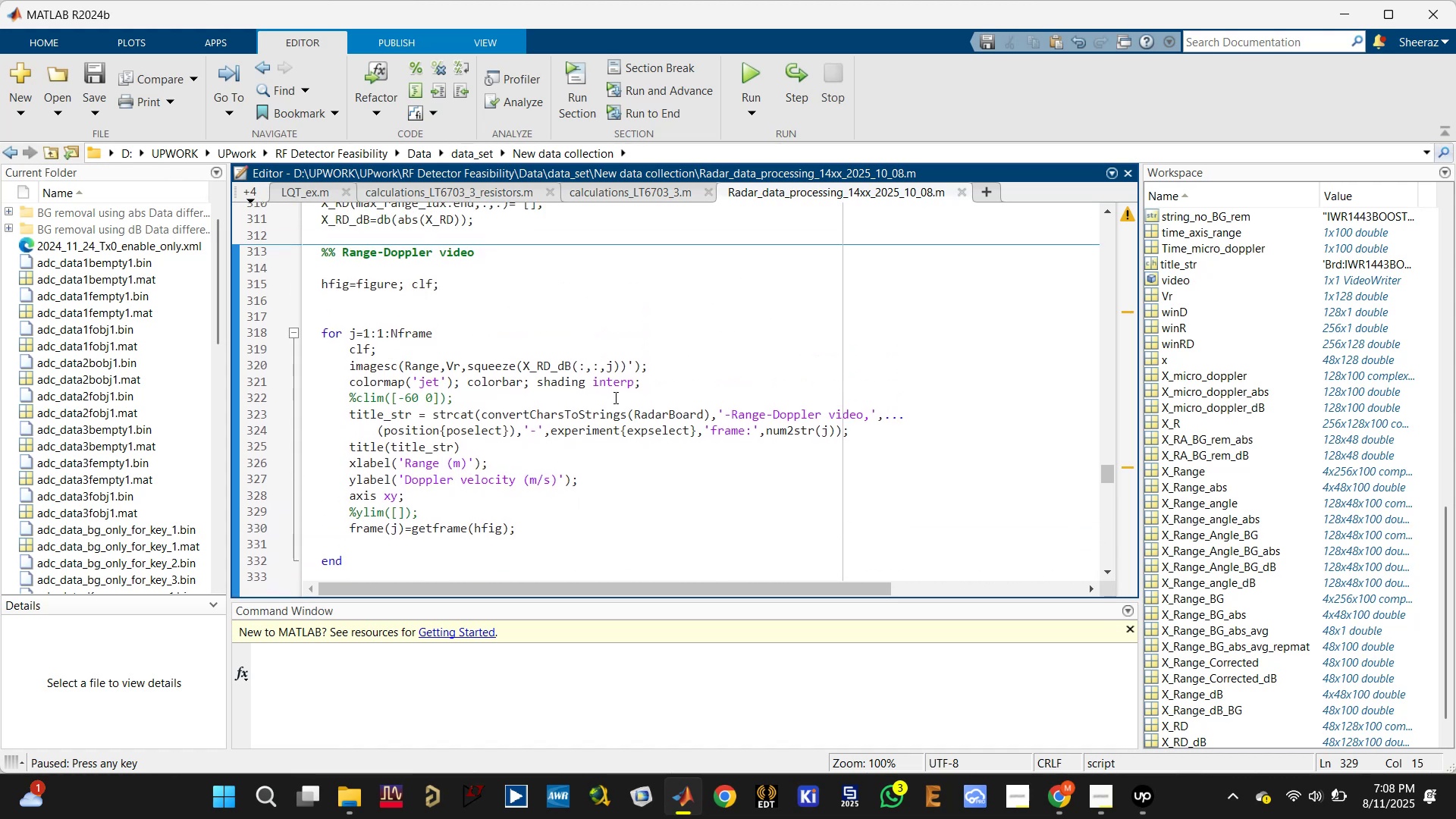 
left_click([623, 319])
 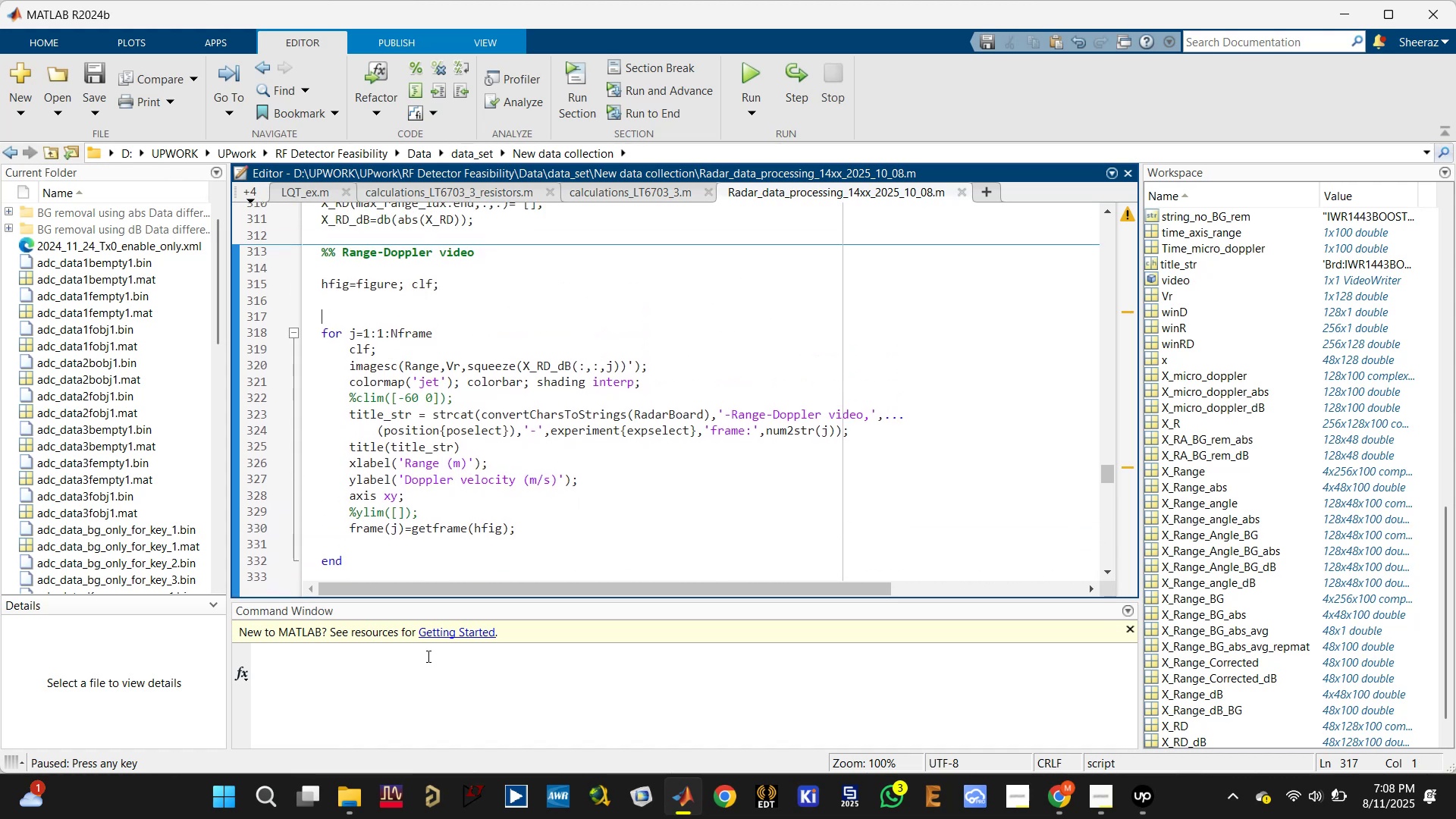 
left_click([427, 656])
 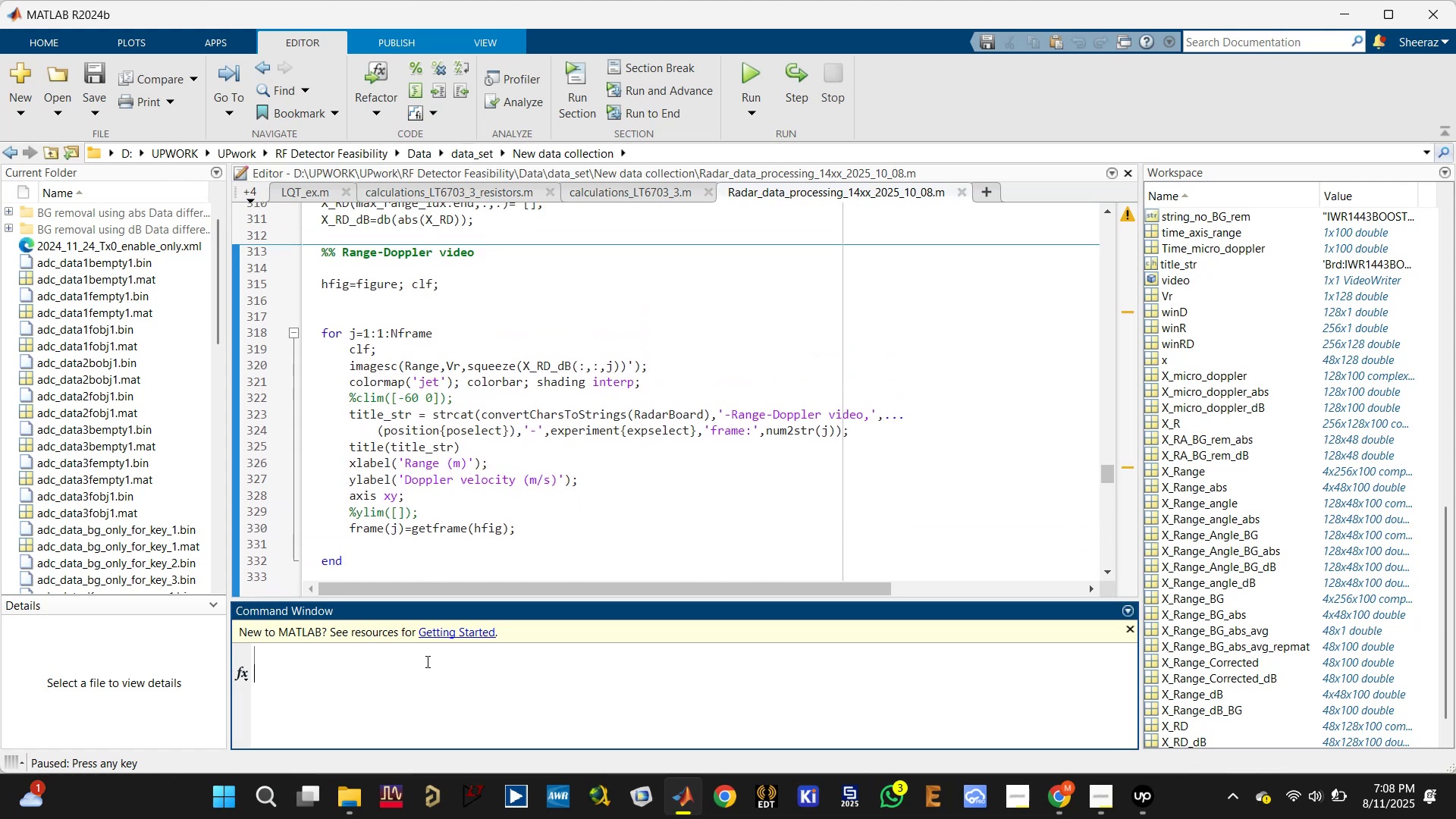 
key(Control+C)
 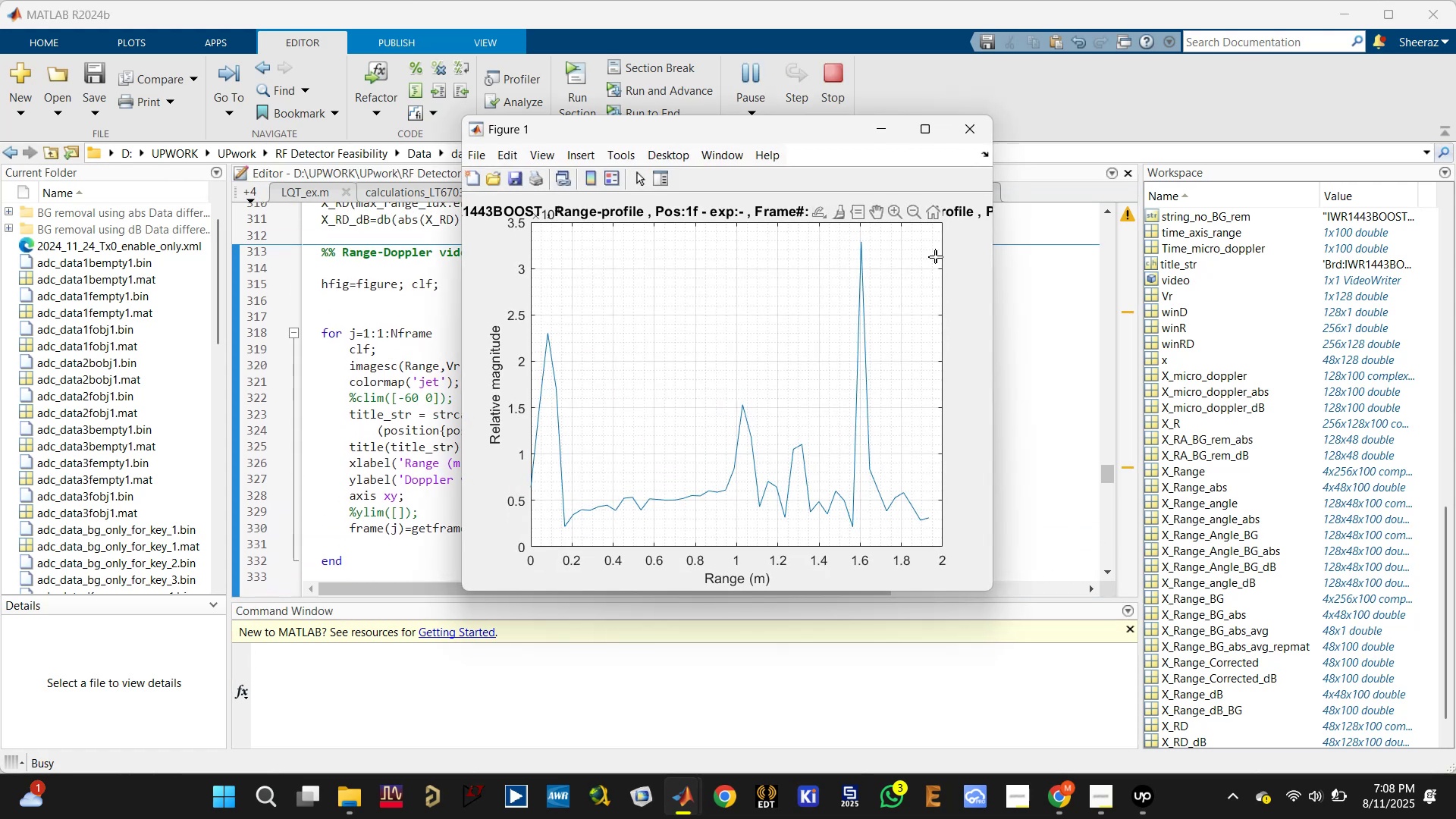 
left_click([982, 124])
 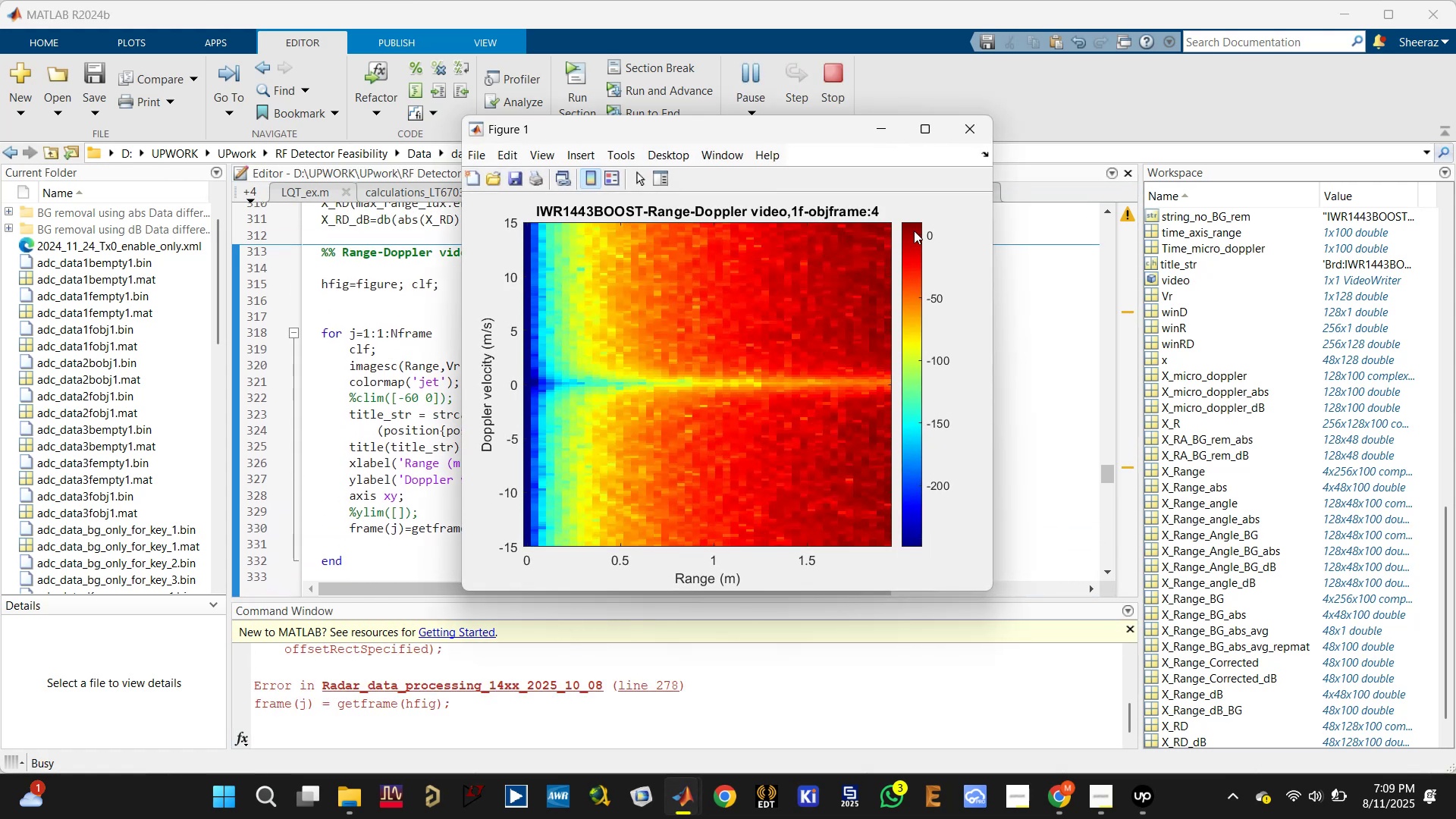 
left_click([967, 124])
 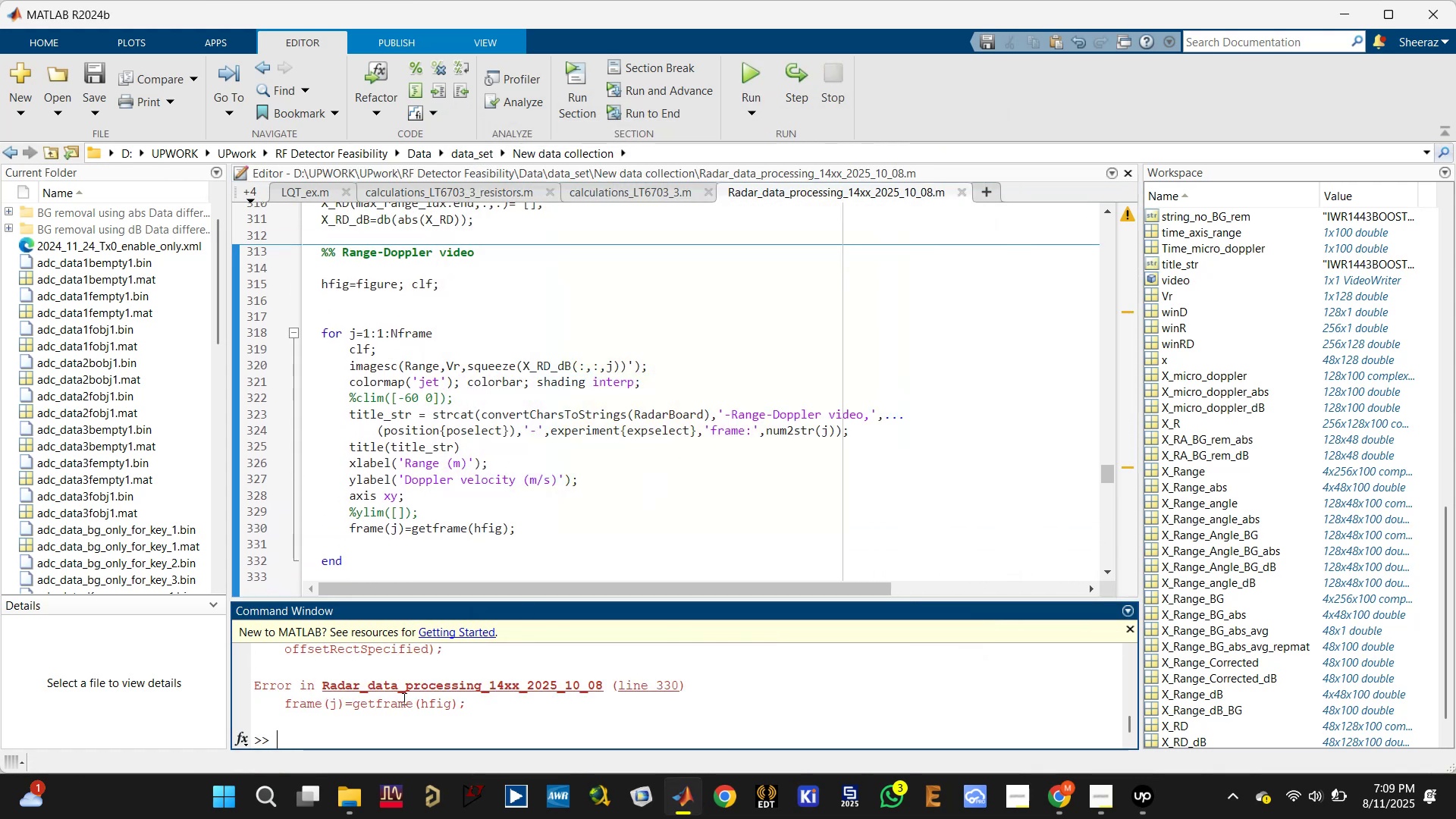 
left_click([354, 741])
 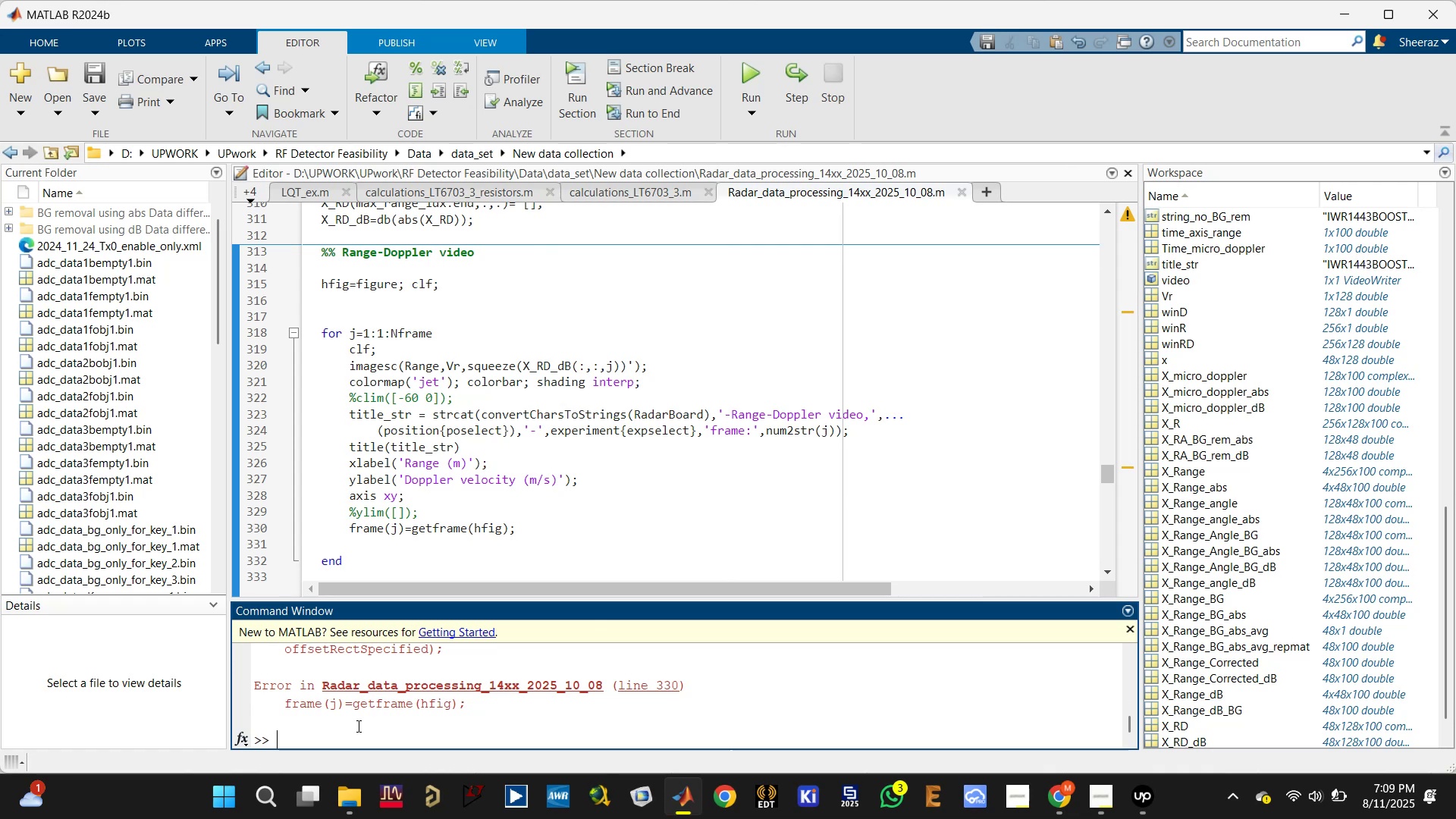 
type(clc)
 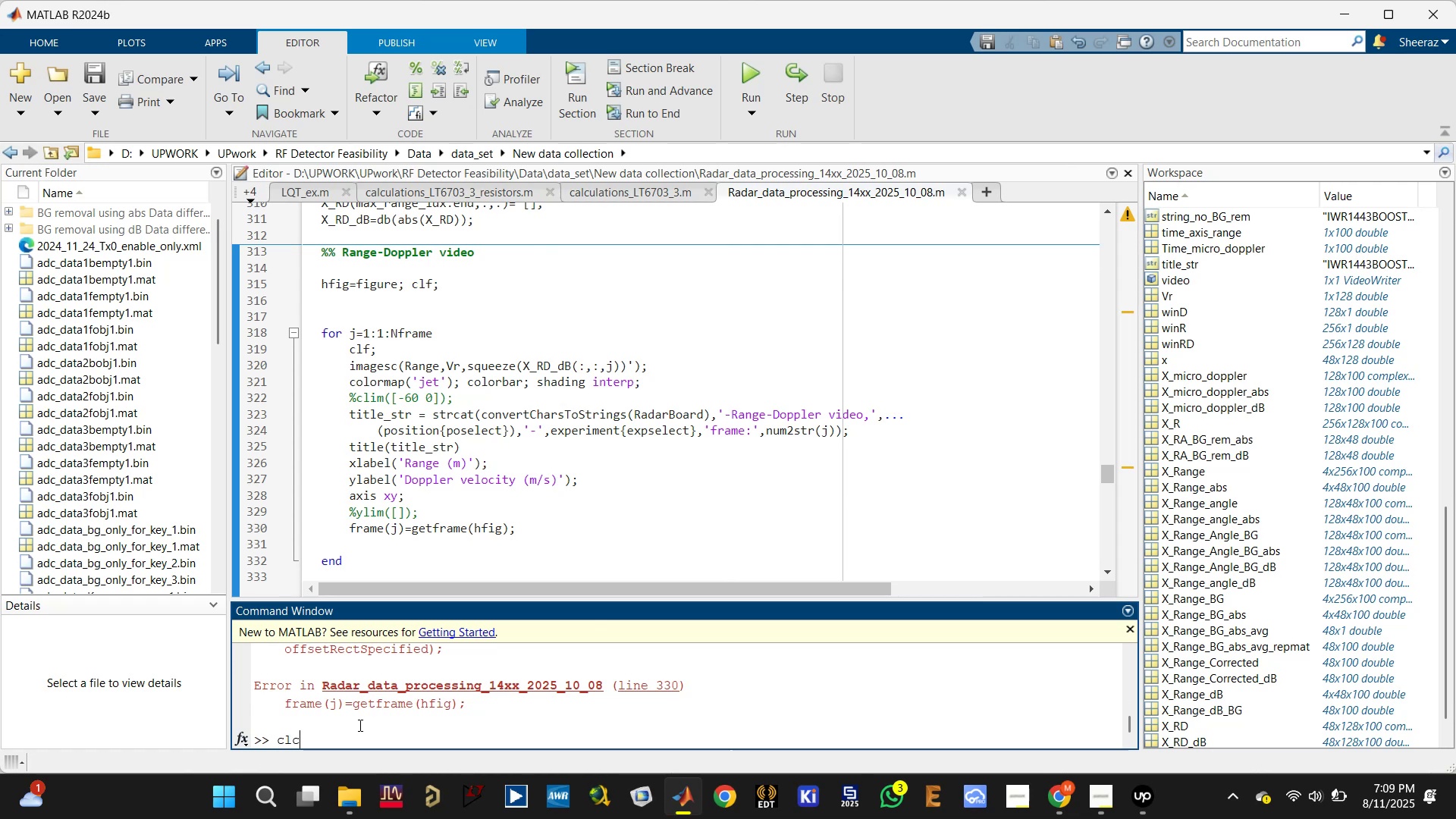 
key(Enter)
 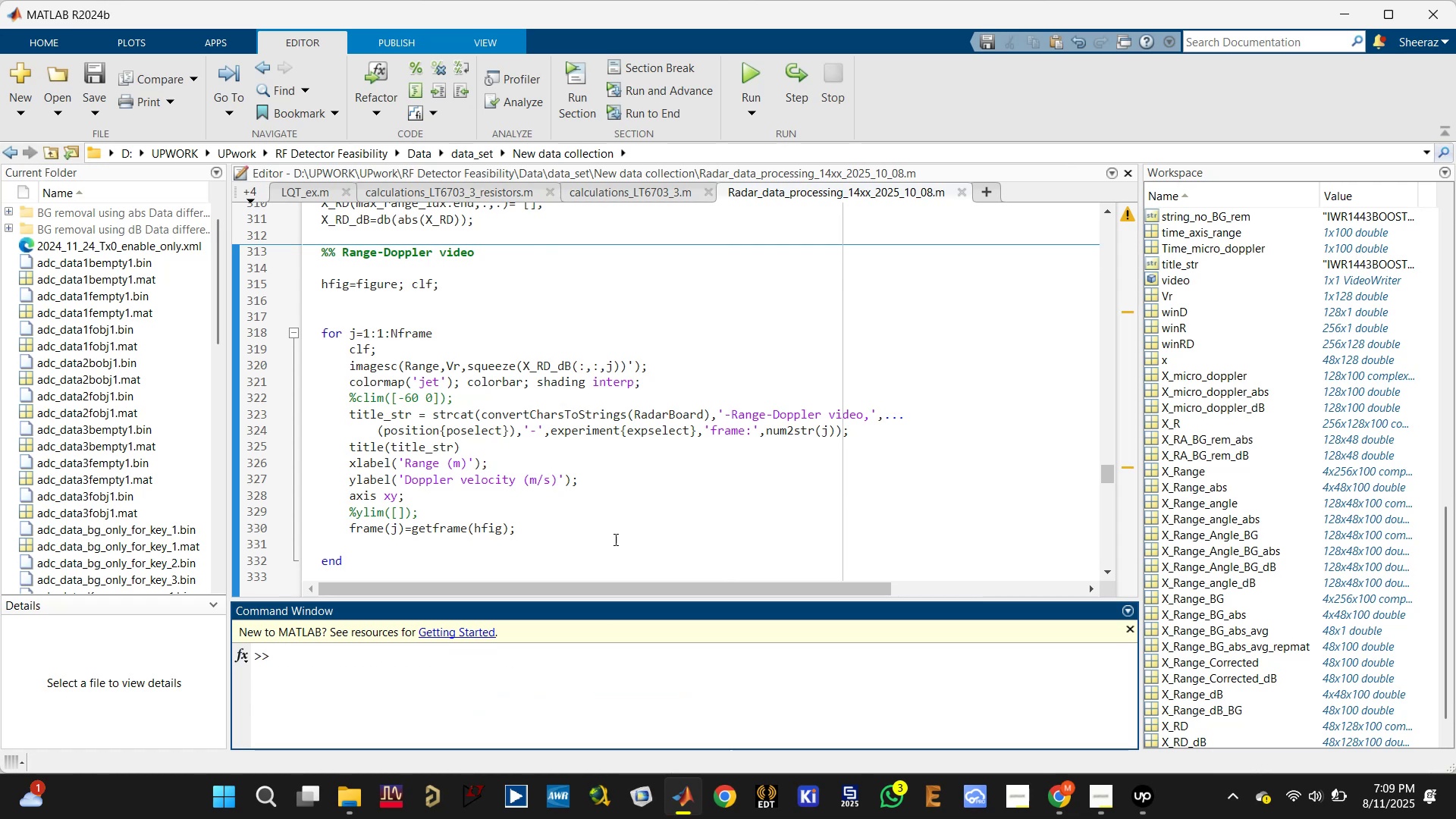 
key(Control+S)
 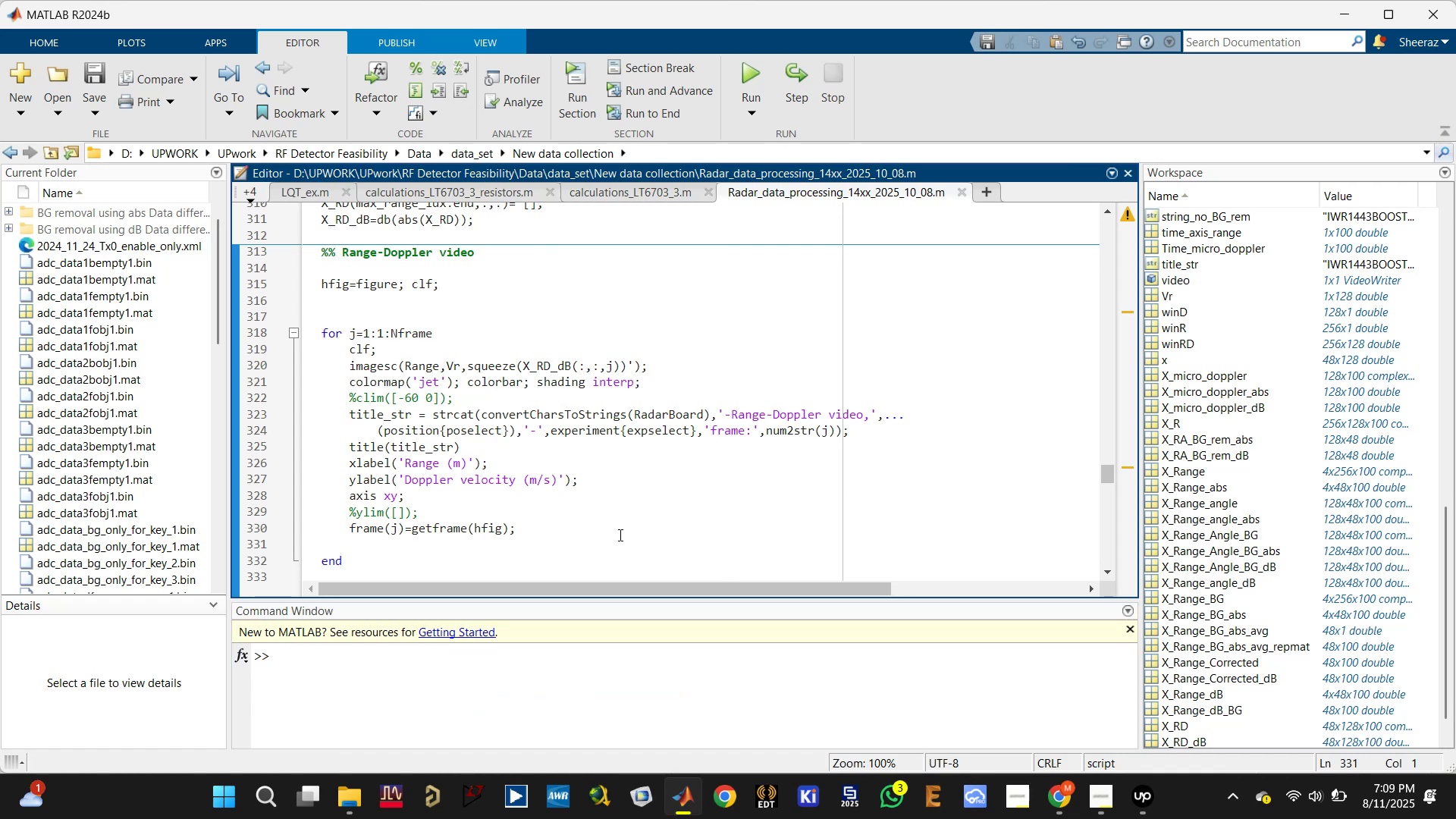 
scroll: coordinate [596, 461], scroll_direction: up, amount: 8.0
 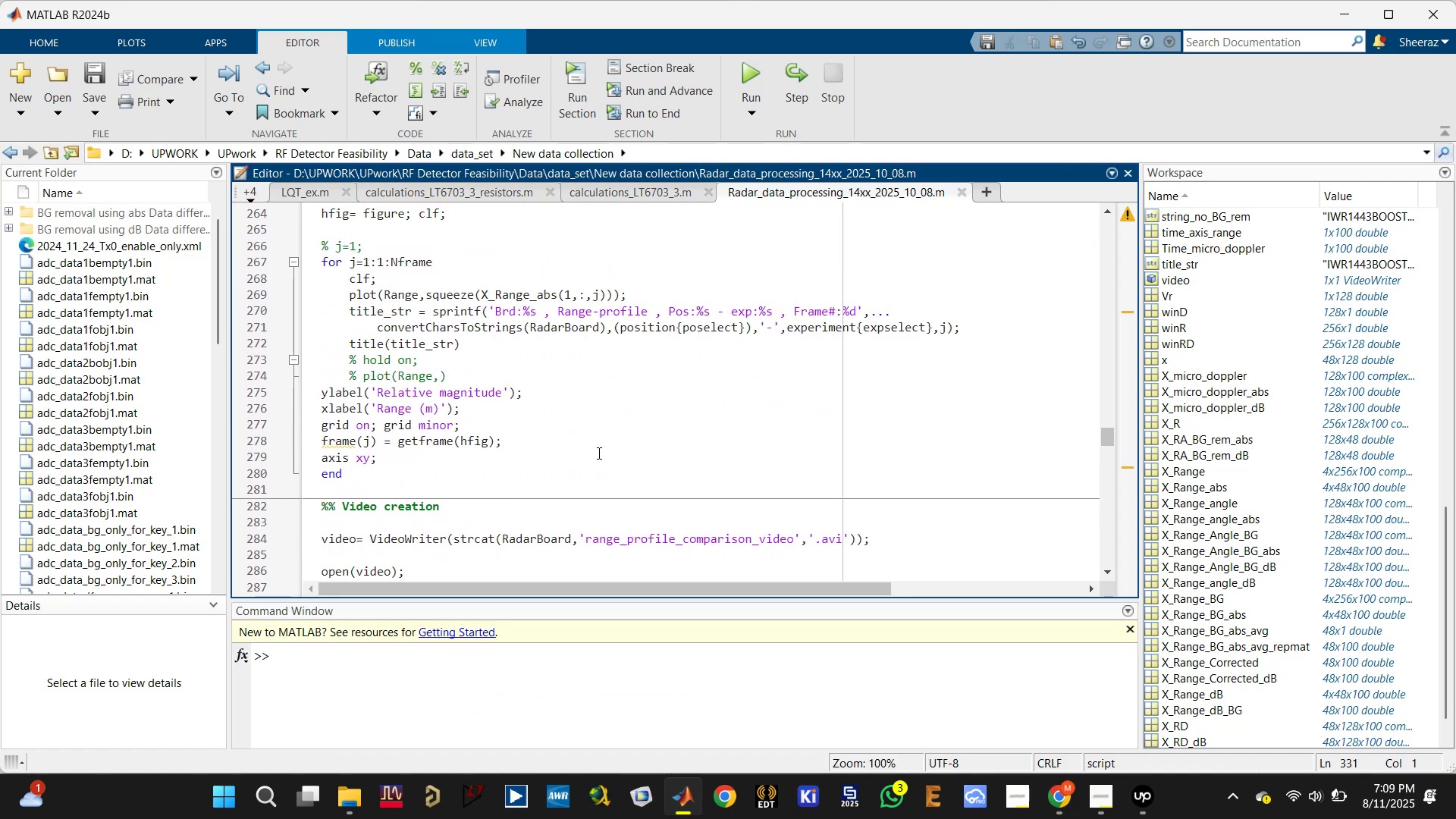 
left_click([600, 446])
 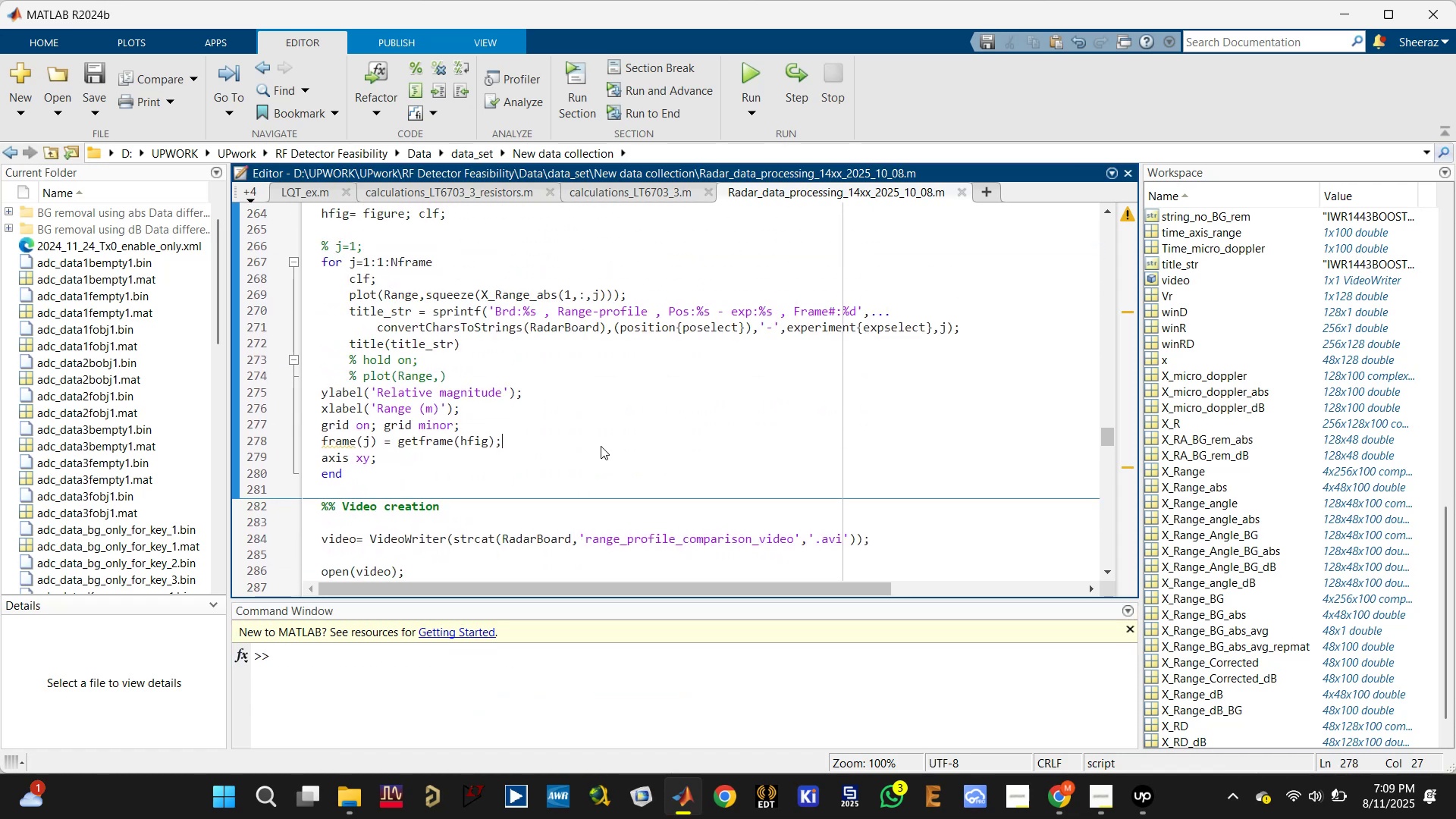 
key(Control+Enter)
 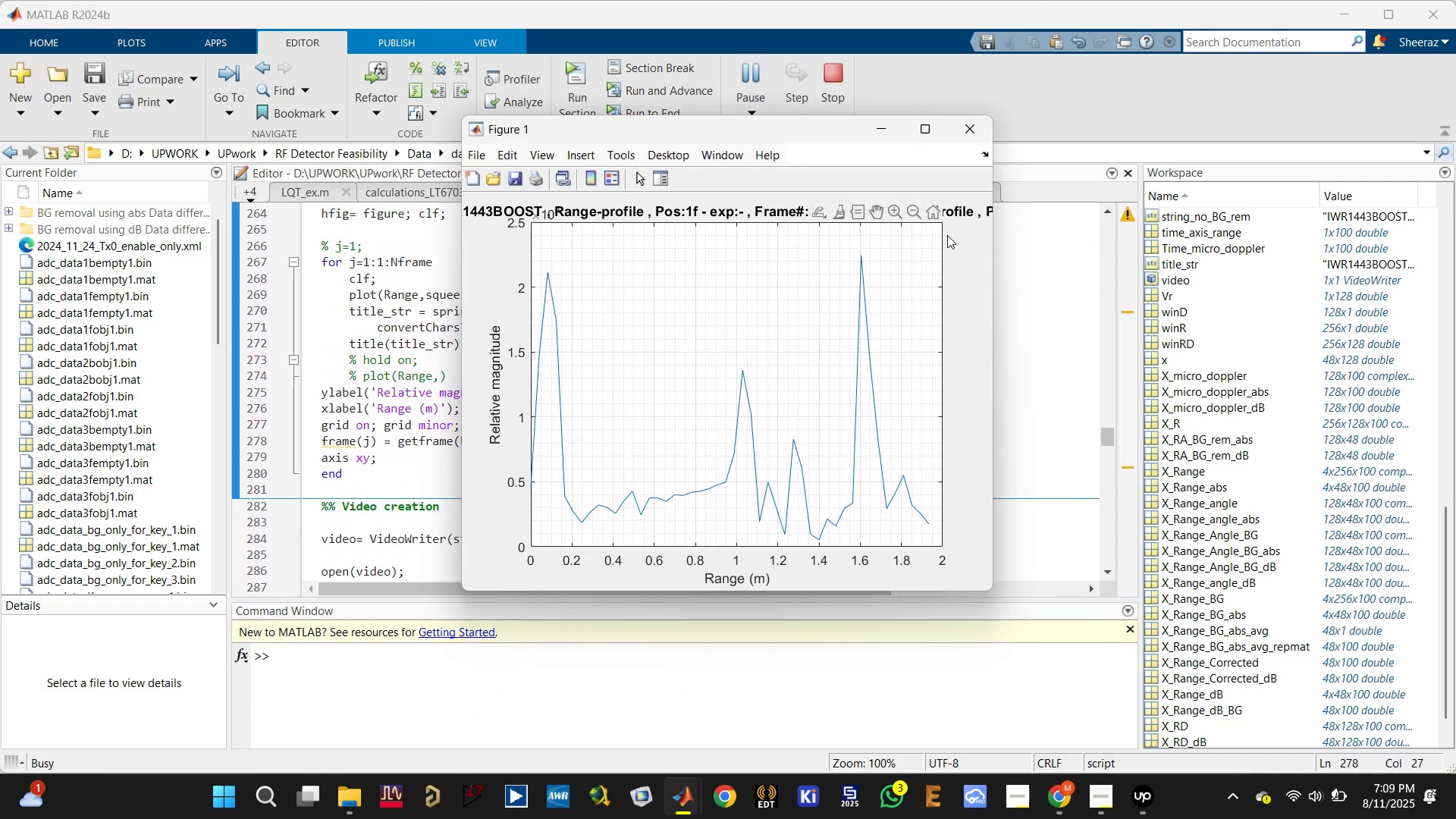 
left_click_drag(start_coordinate=[995, 263], to_coordinate=[1272, 266])
 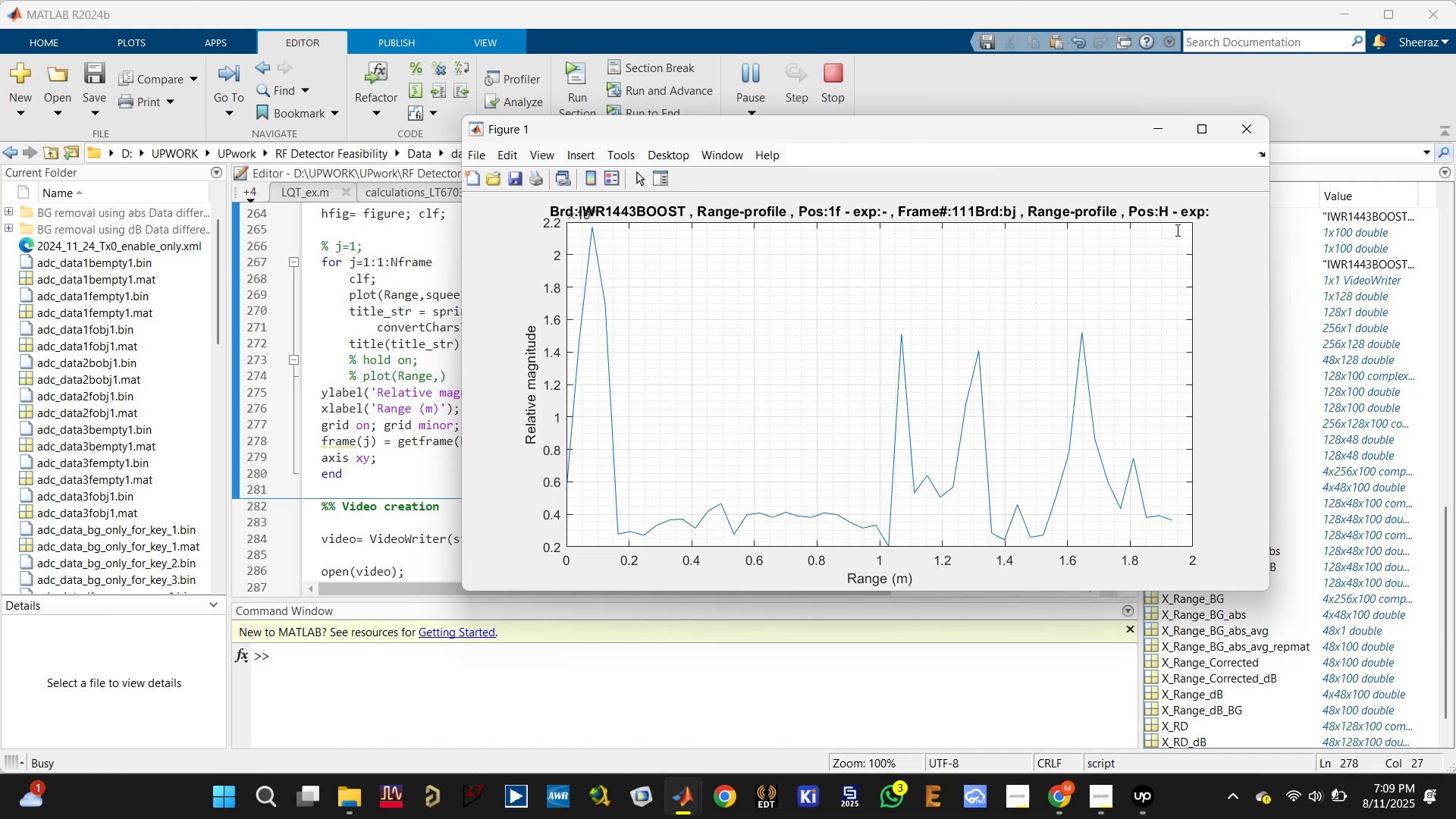 
wait(10.35)
 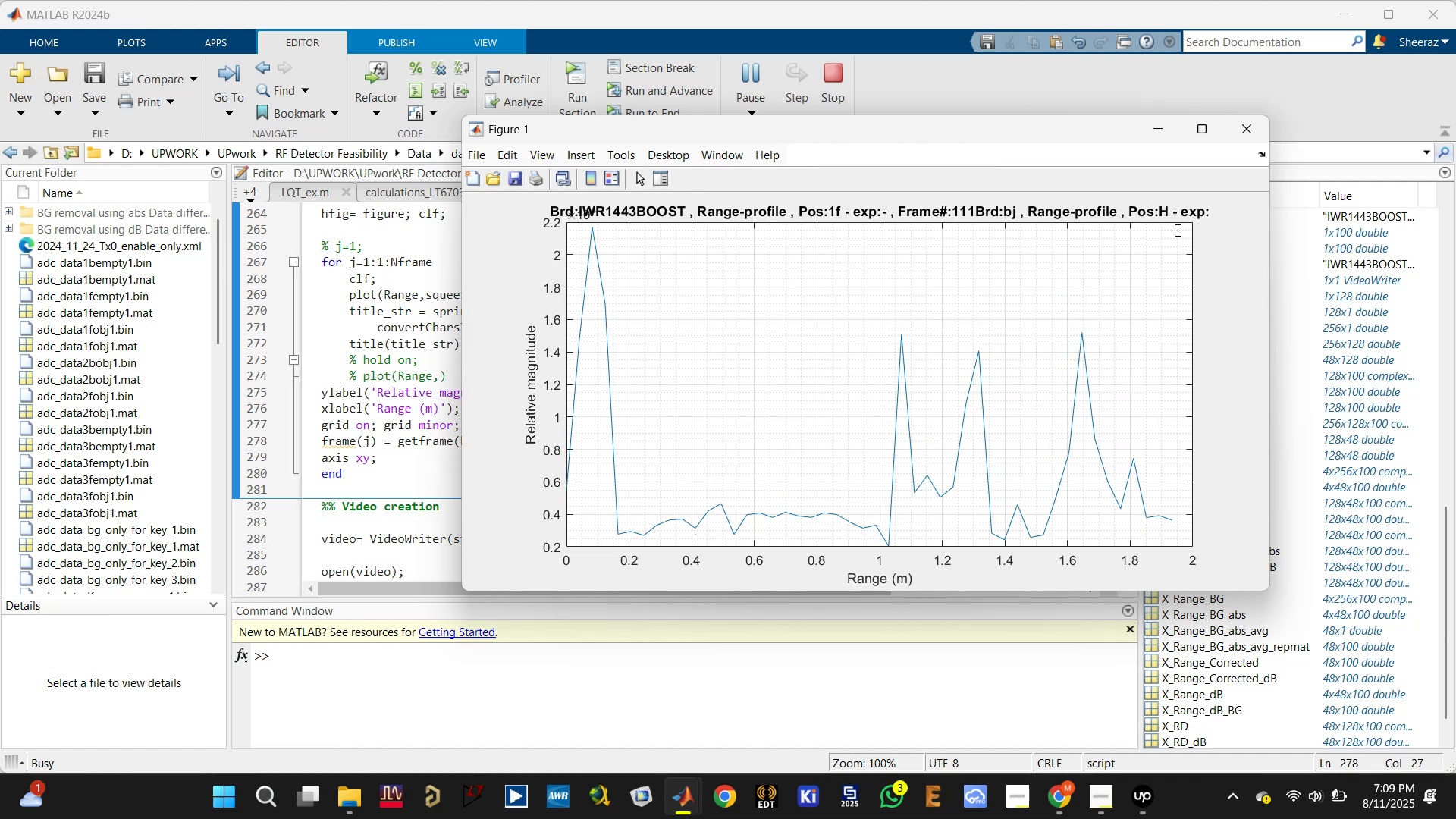 
left_click([1247, 129])
 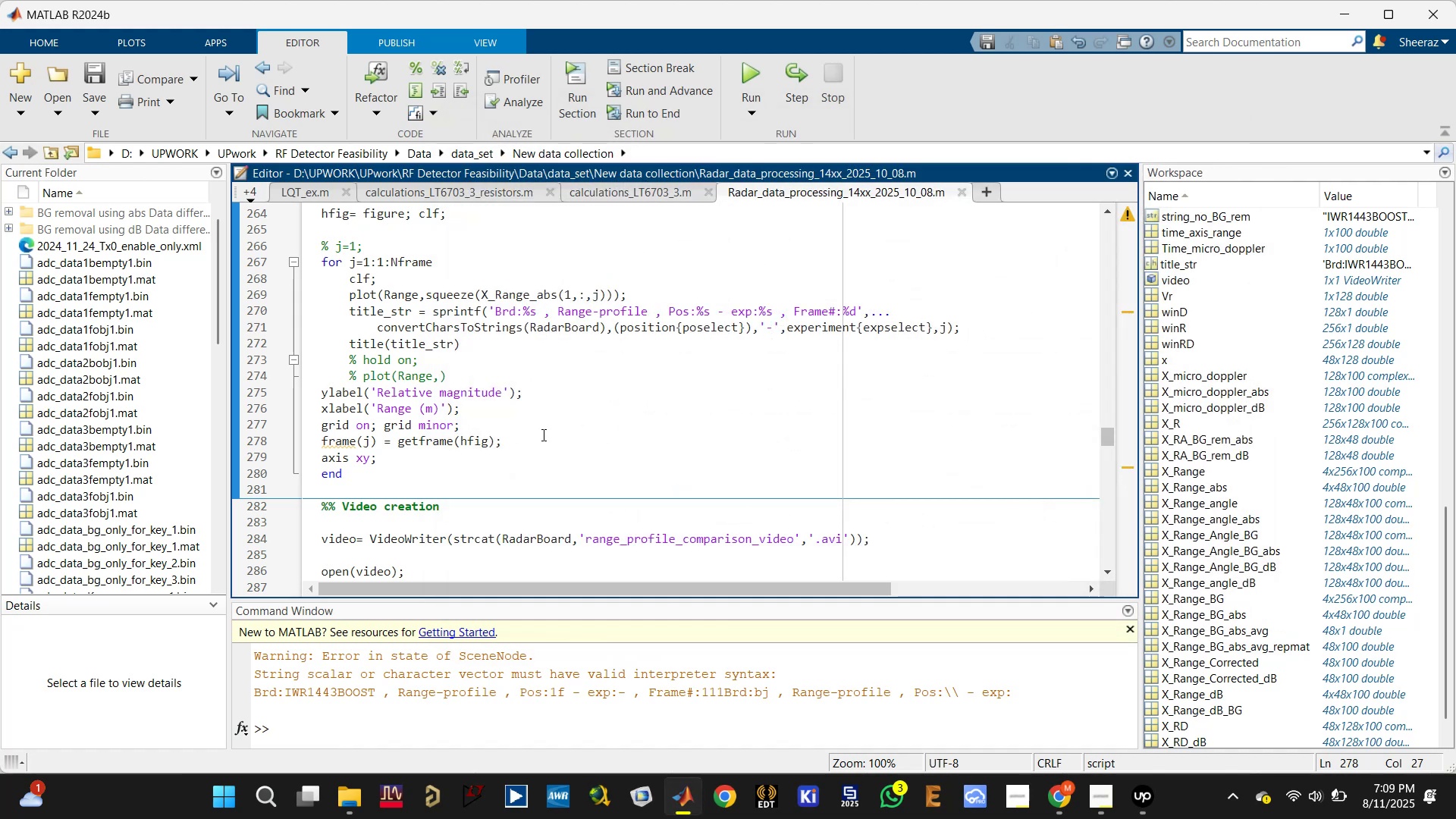 
left_click([570, 328])
 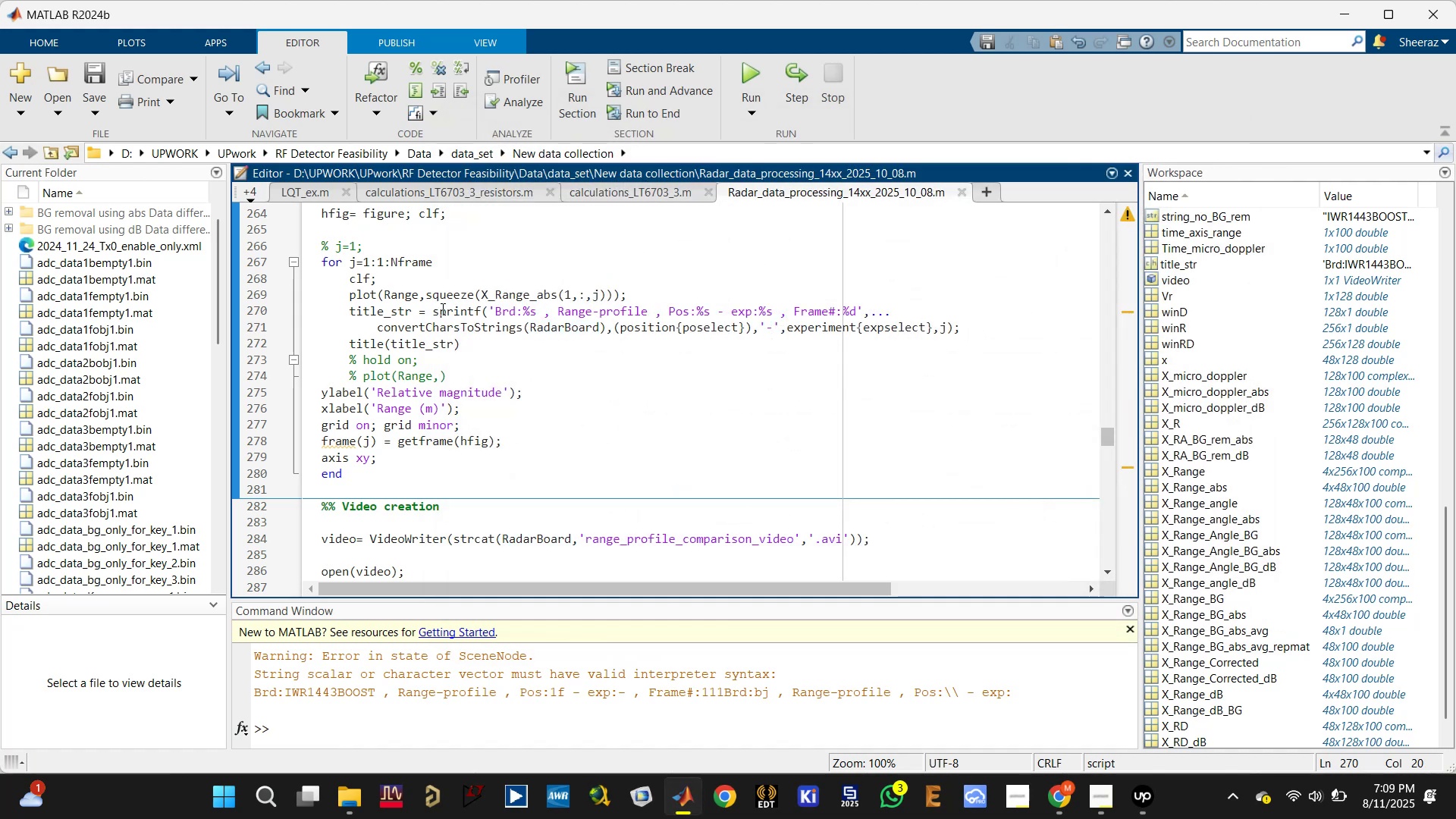 
left_click_drag(start_coordinate=[431, 312], to_coordinate=[864, 309])
 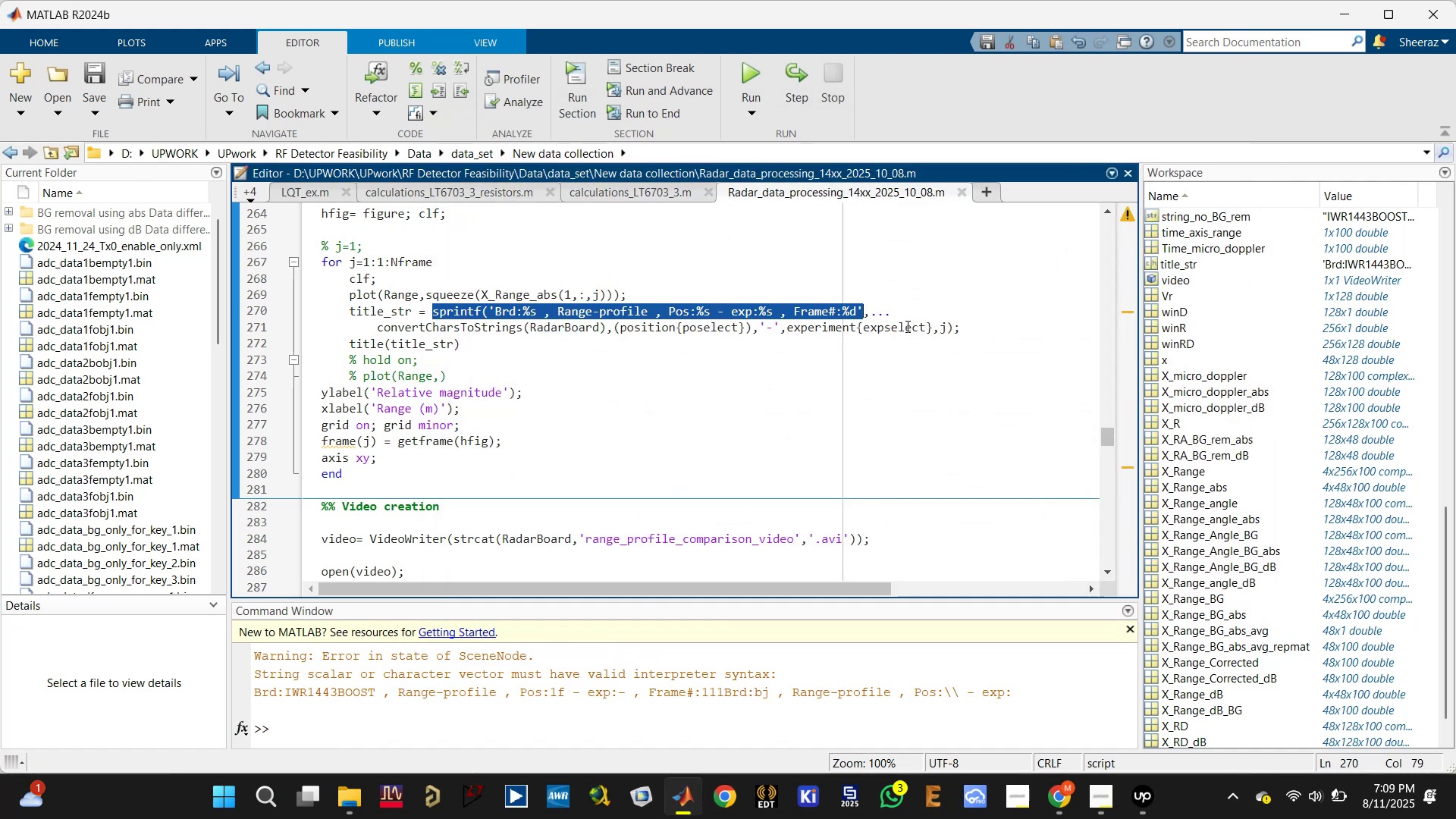 
scroll: coordinate [879, 402], scroll_direction: down, amount: 9.0
 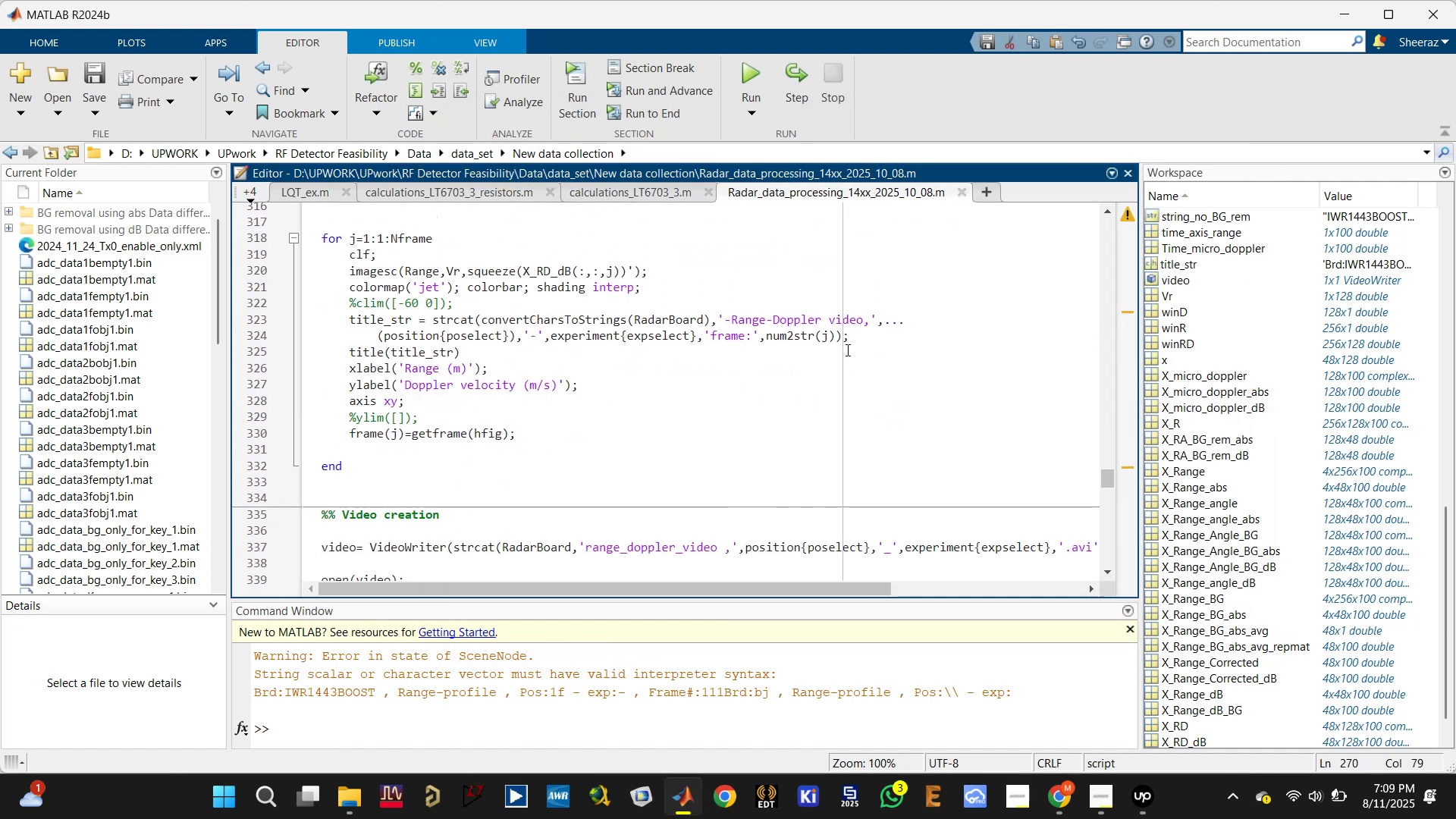 
left_click([812, 328])
 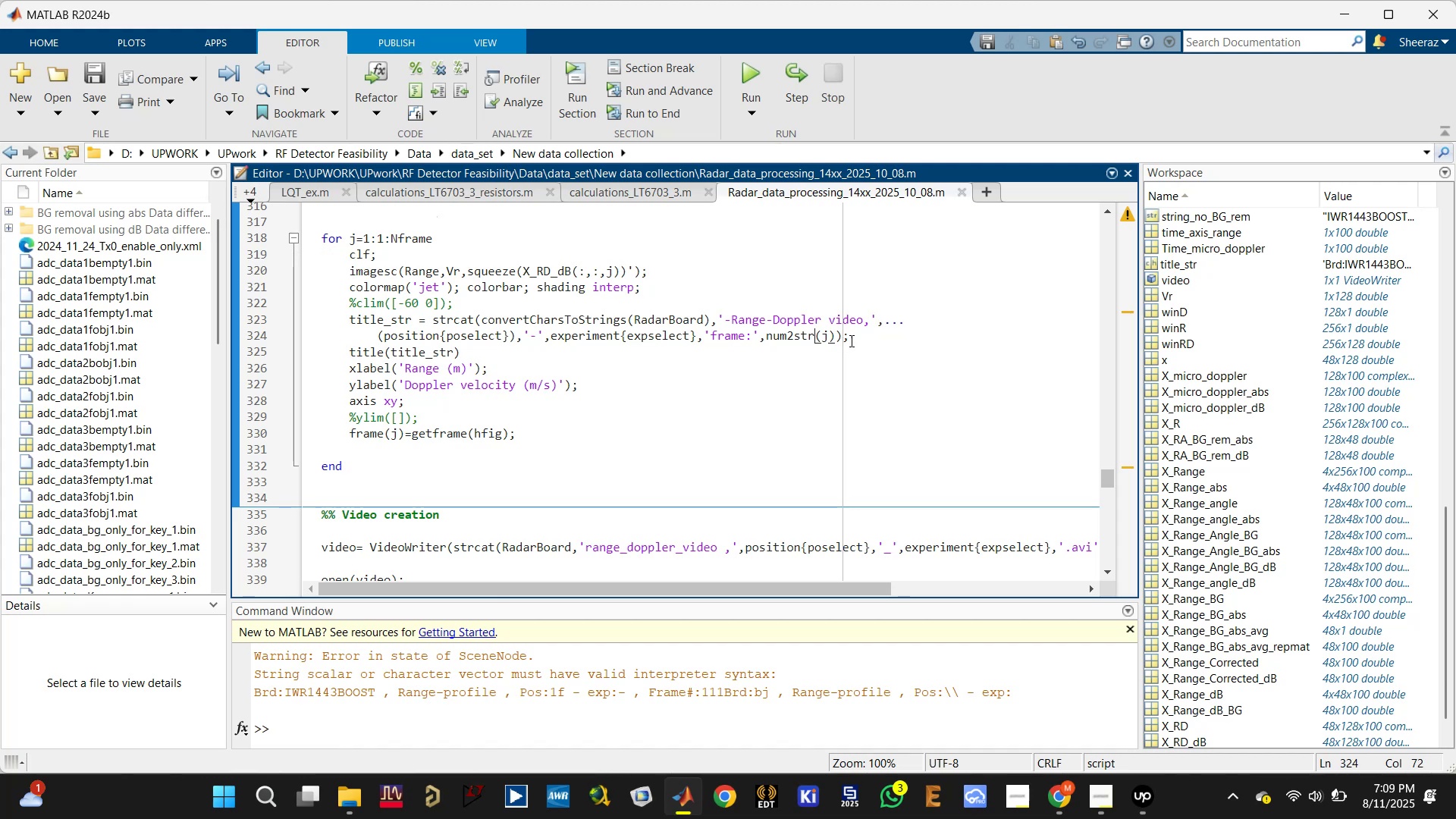 
left_click_drag(start_coordinate=[854, 339], to_coordinate=[337, 319])
 